 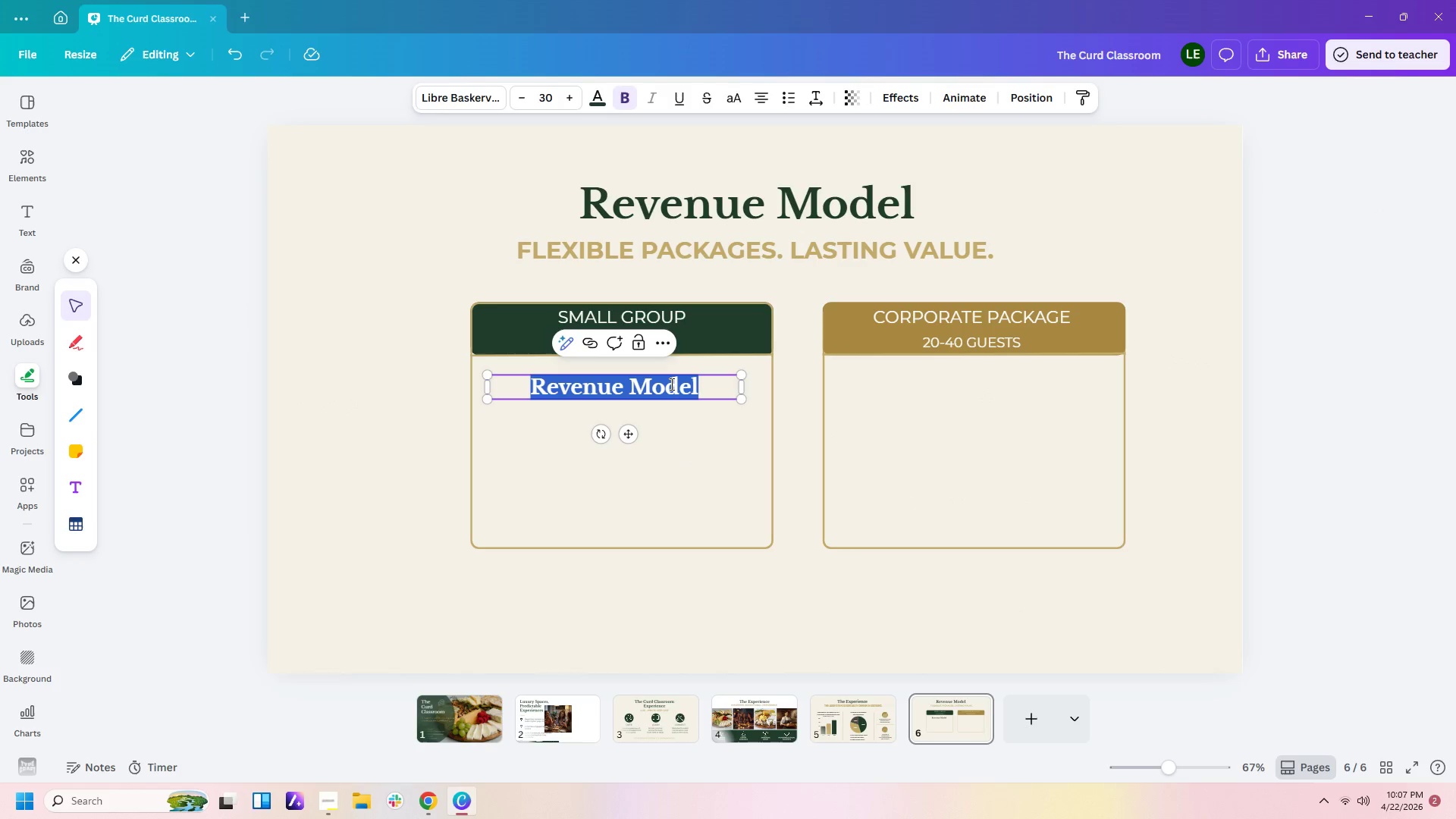 
triple_click([670, 384])
 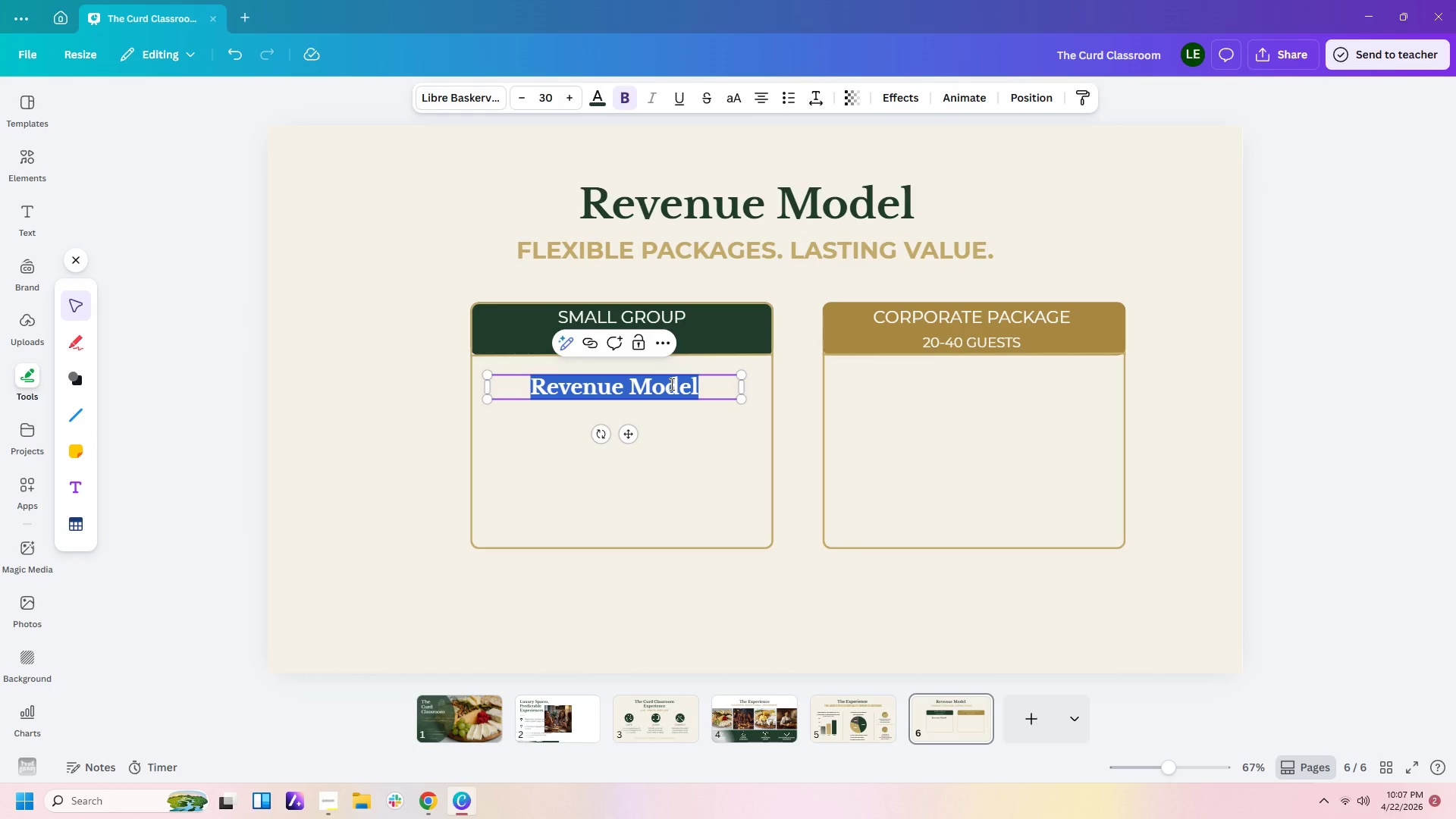 
key(Shift+4)
 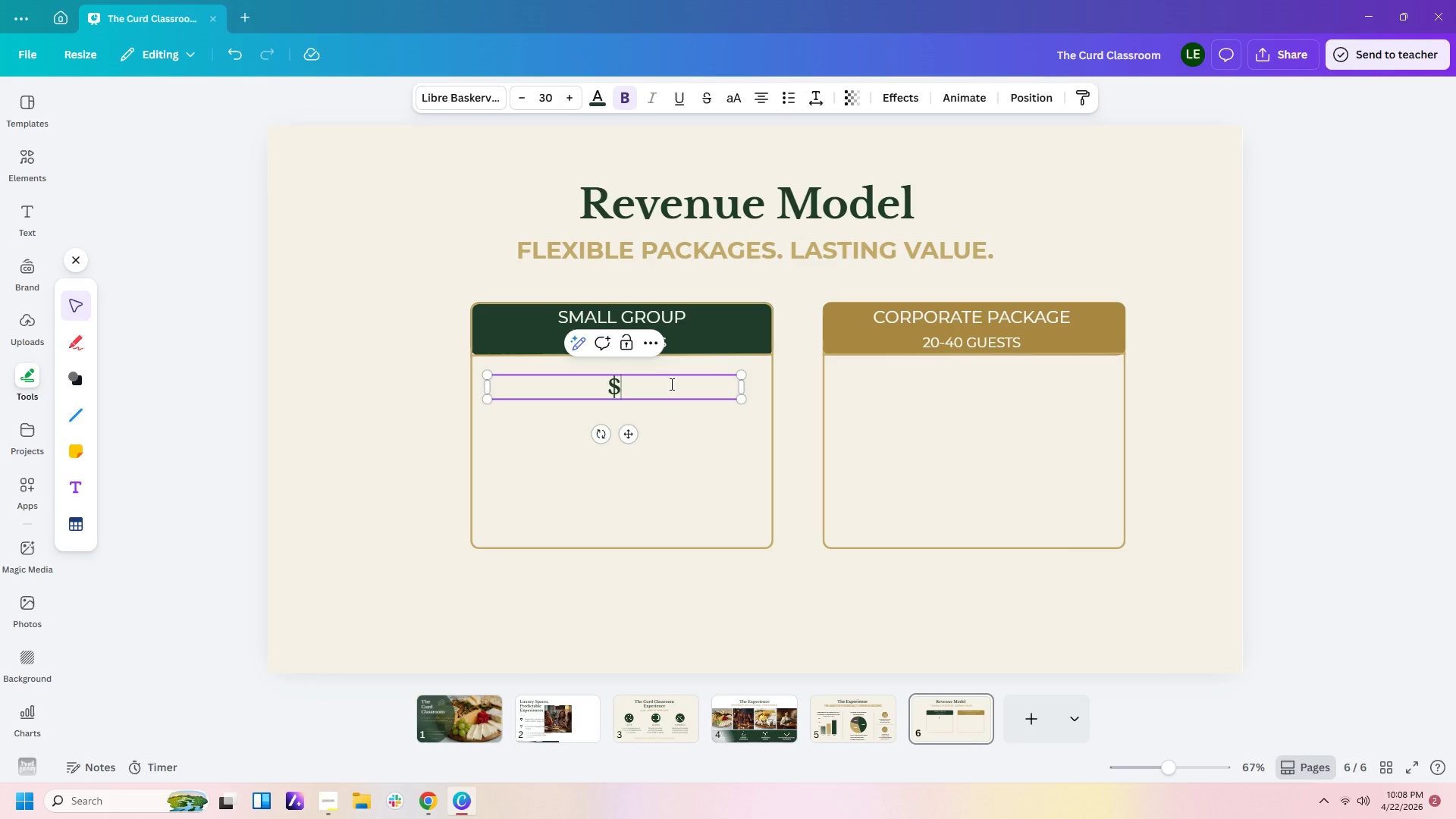 
wait(23.05)
 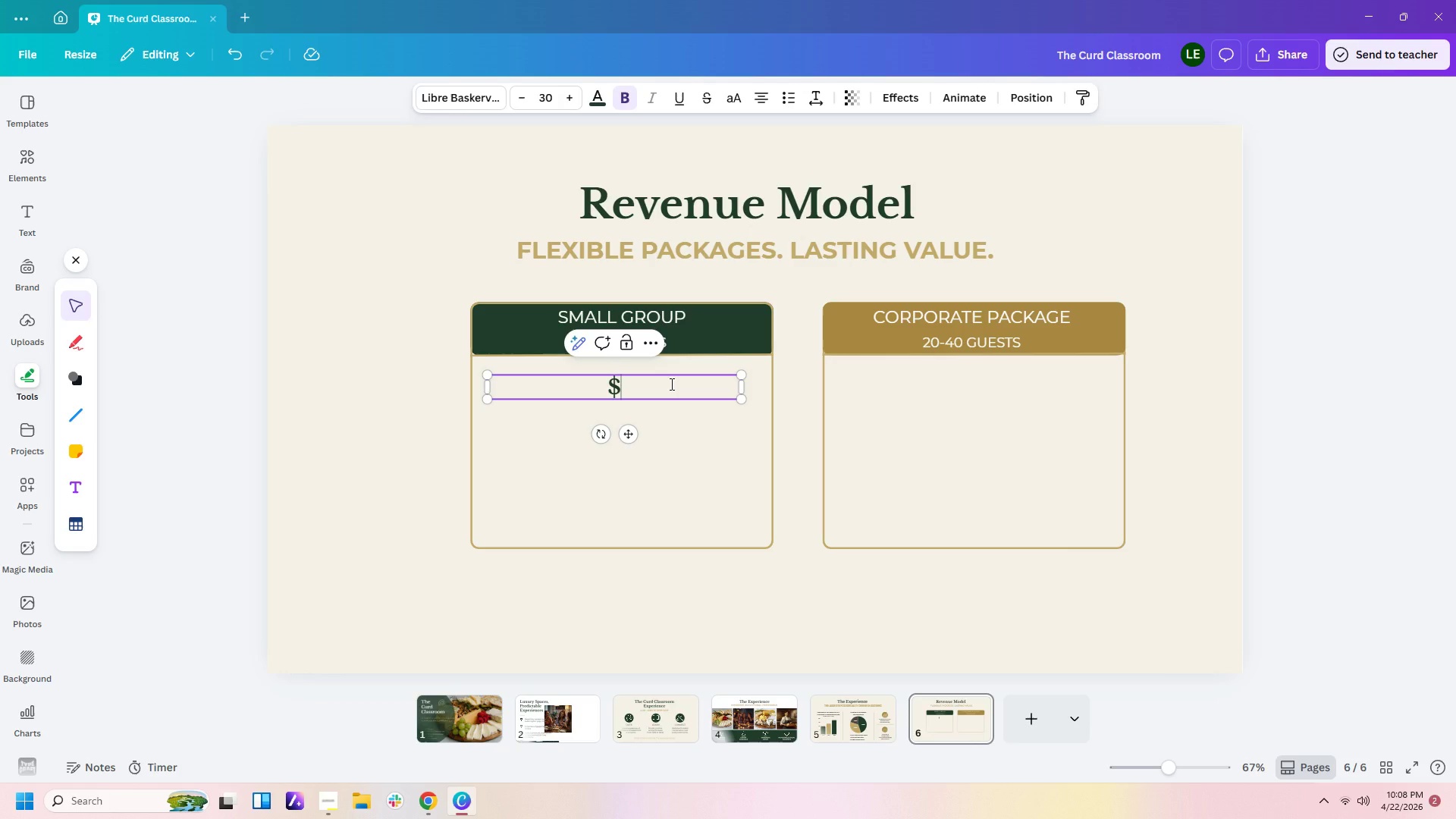 
type(250)
 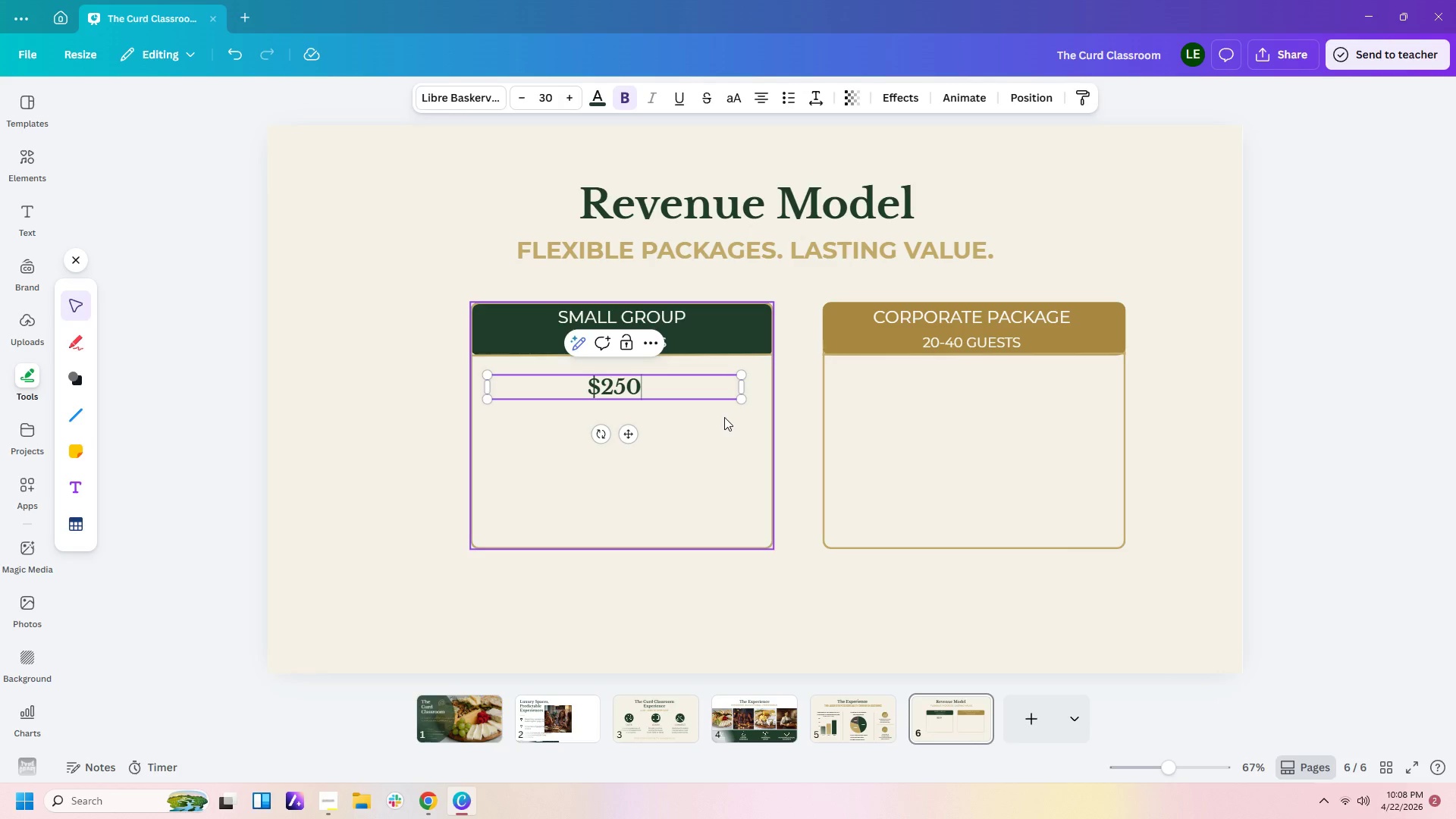 
left_click([724, 417])
 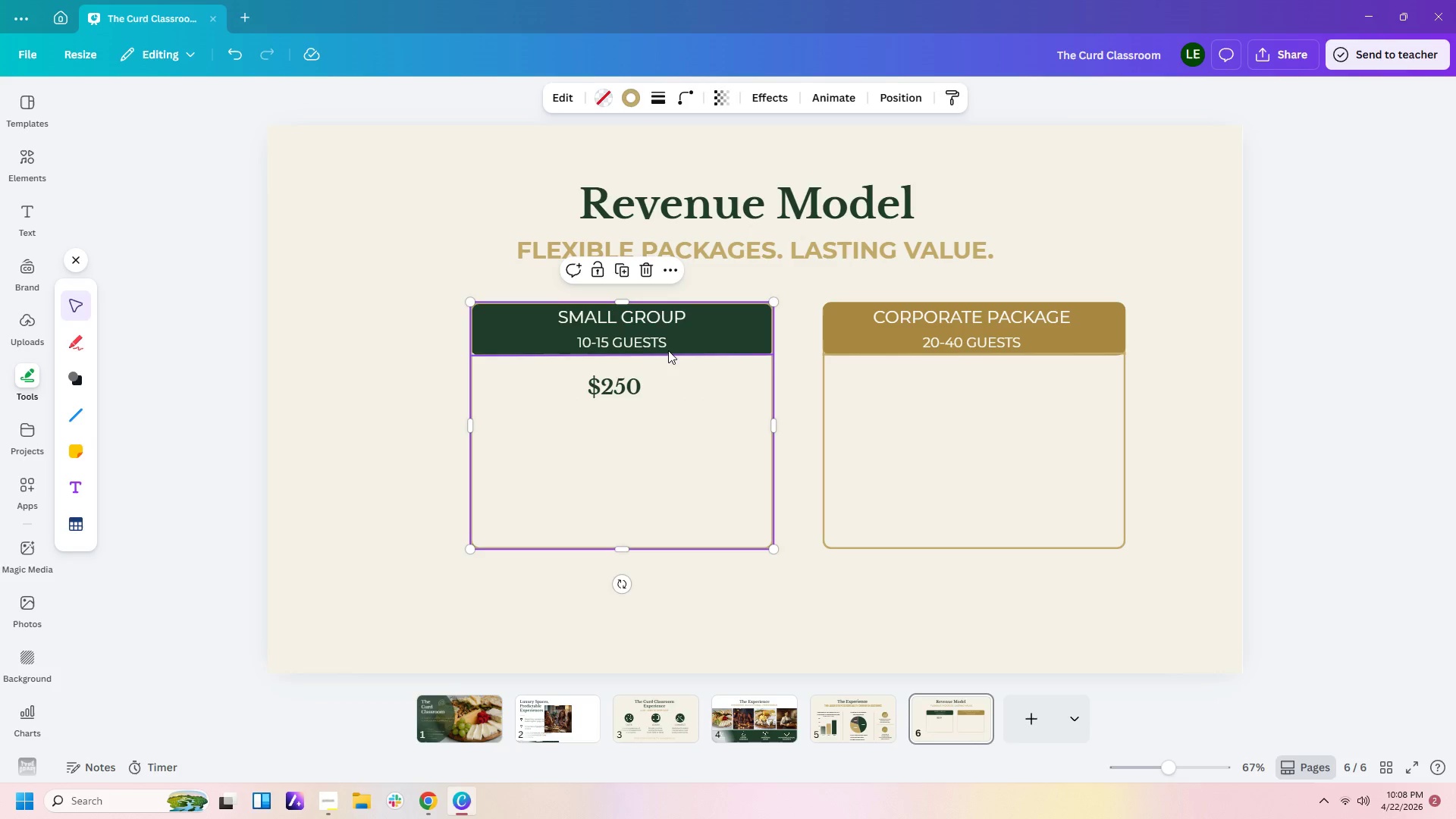 
left_click([656, 337])
 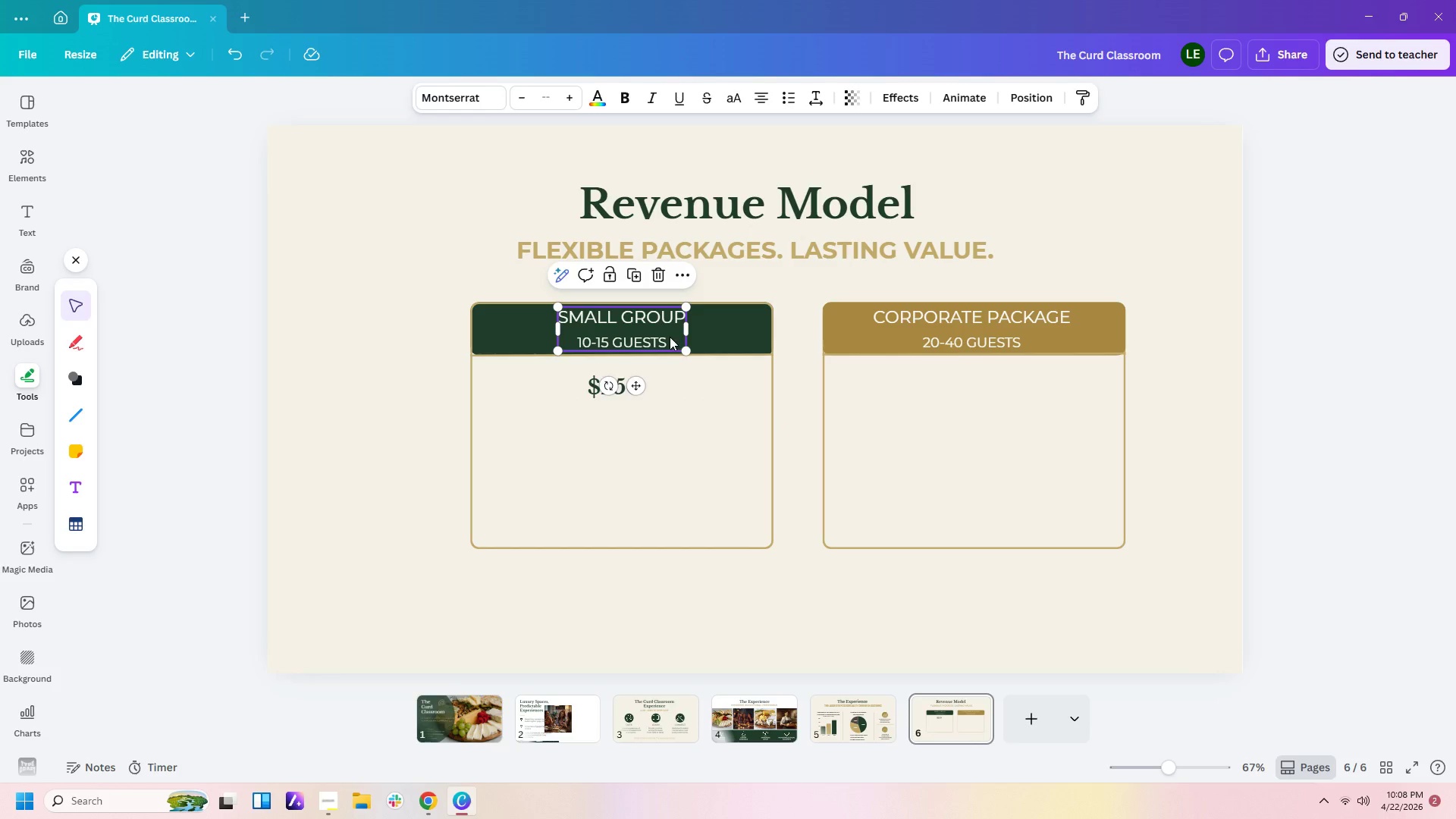 
left_click([670, 337])
 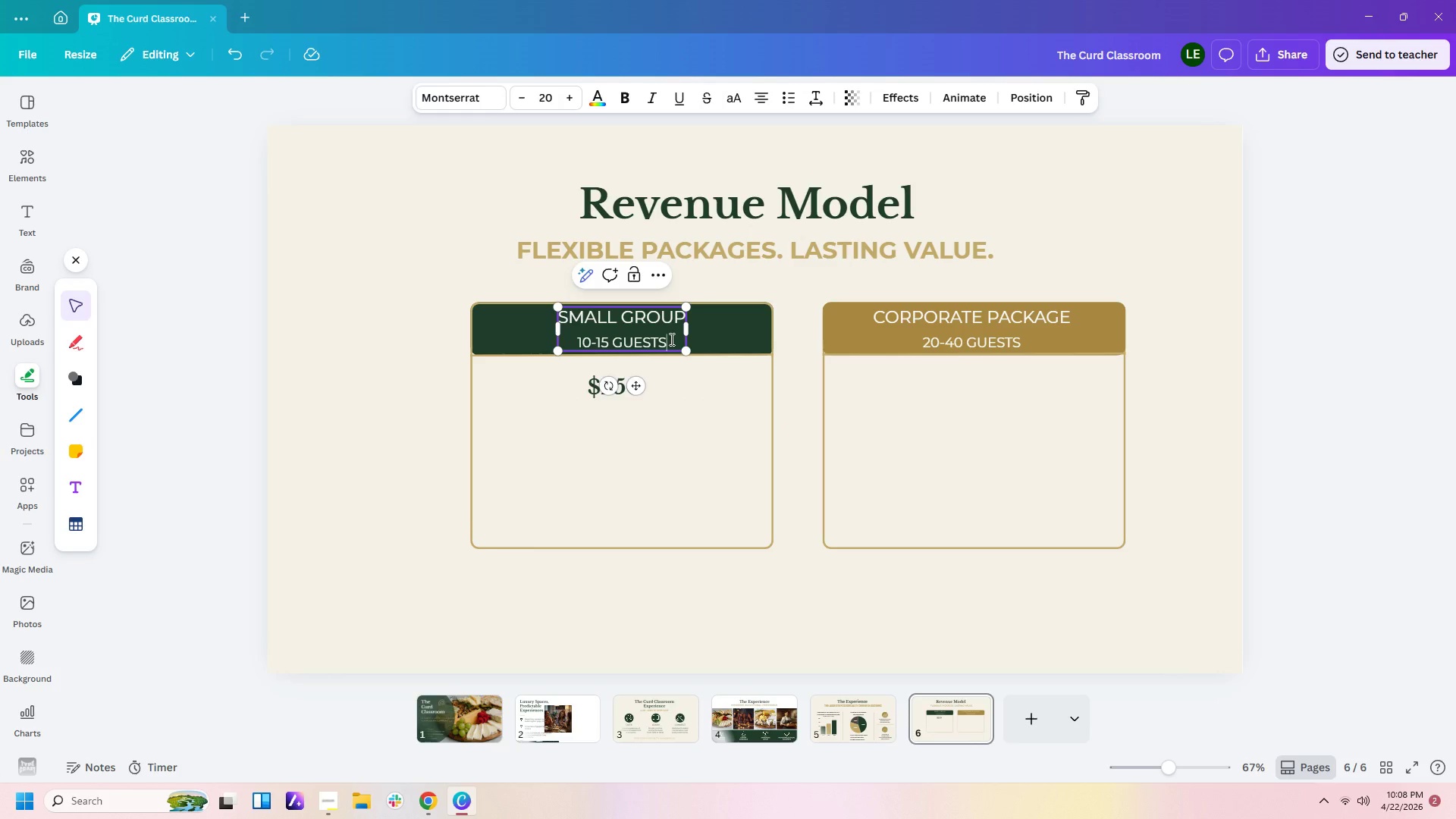 
left_click_drag(start_coordinate=[670, 339], to_coordinate=[586, 359])
 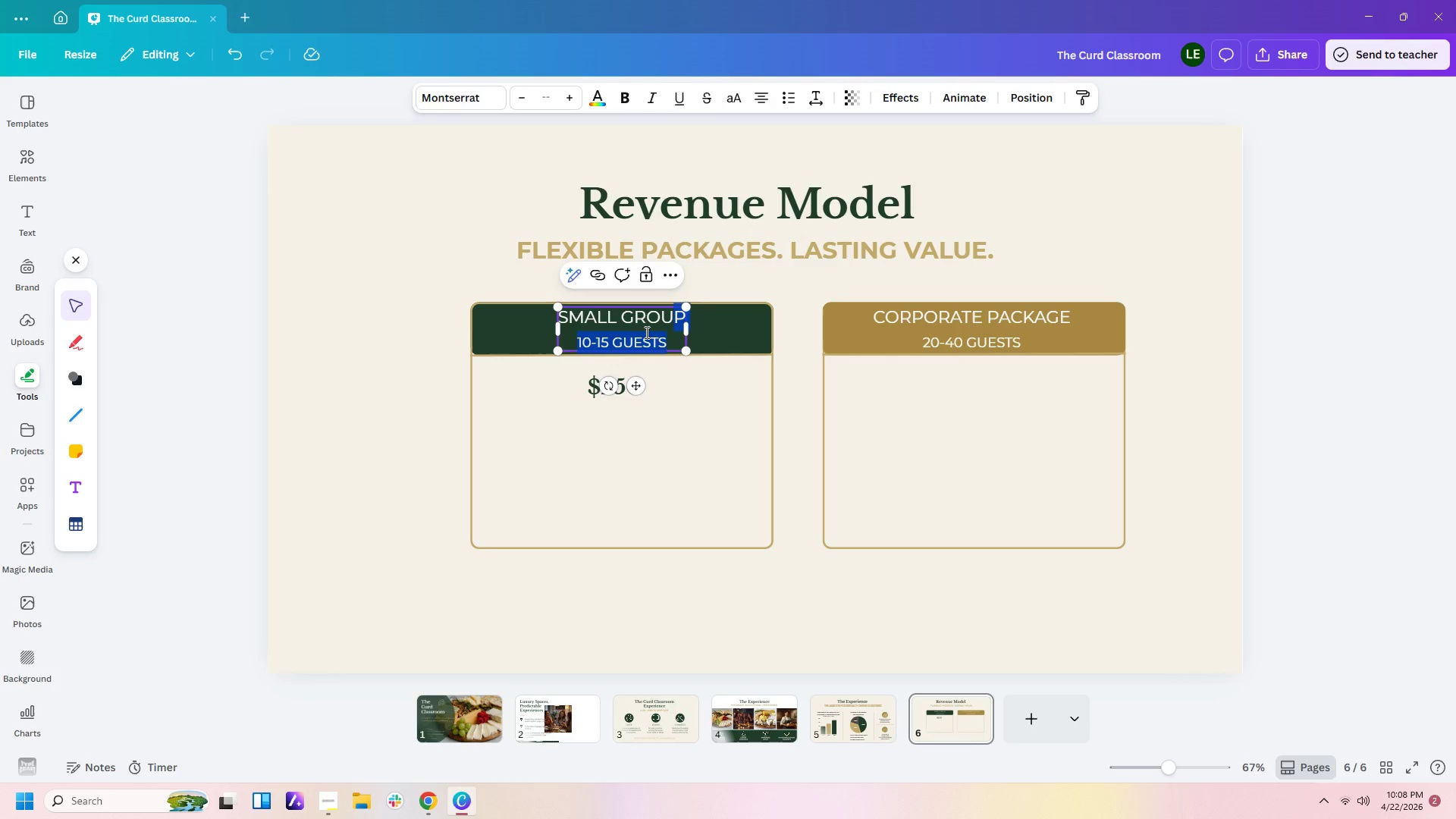 
left_click([647, 331])
 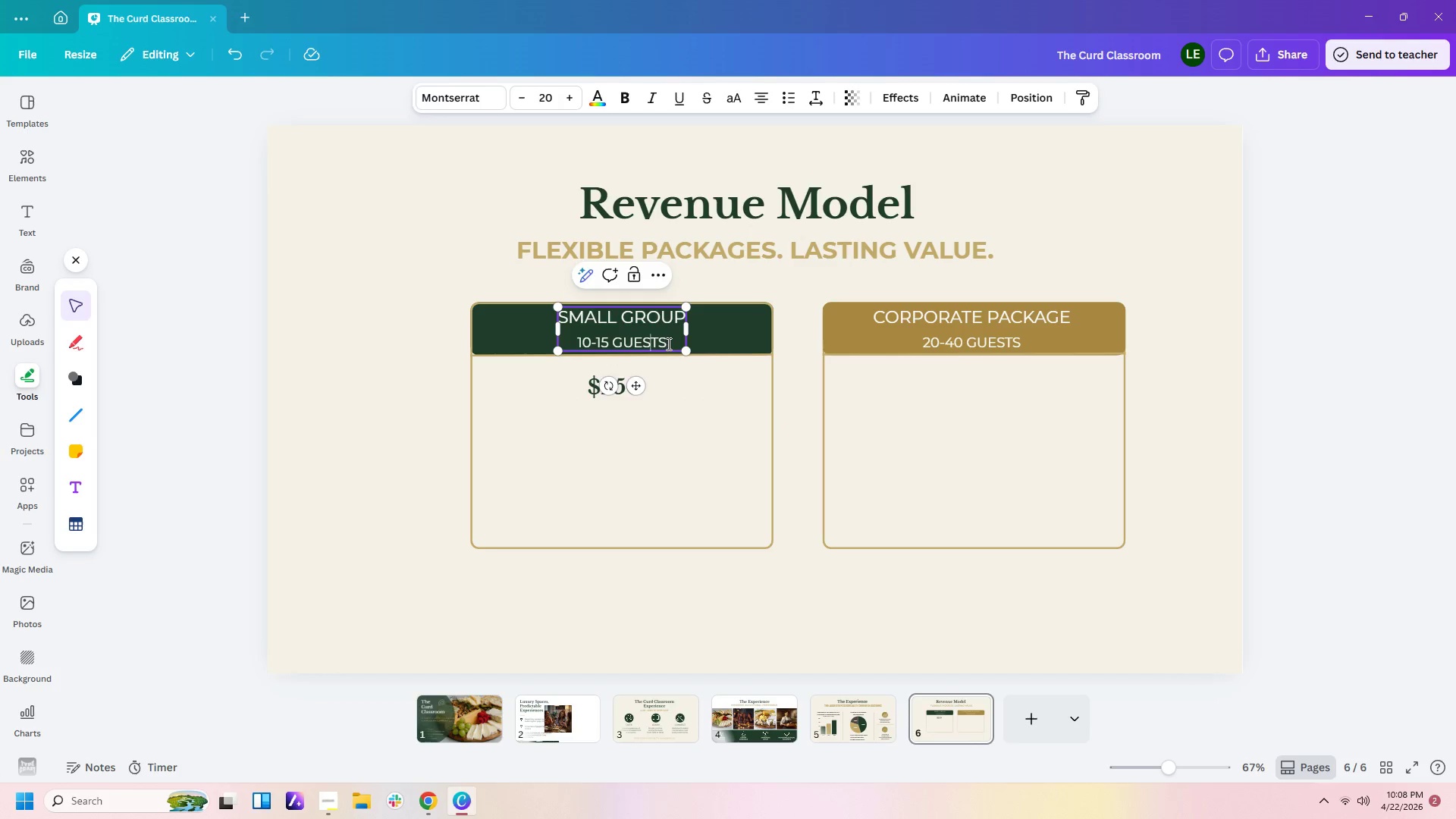 
left_click_drag(start_coordinate=[669, 344], to_coordinate=[584, 352])
 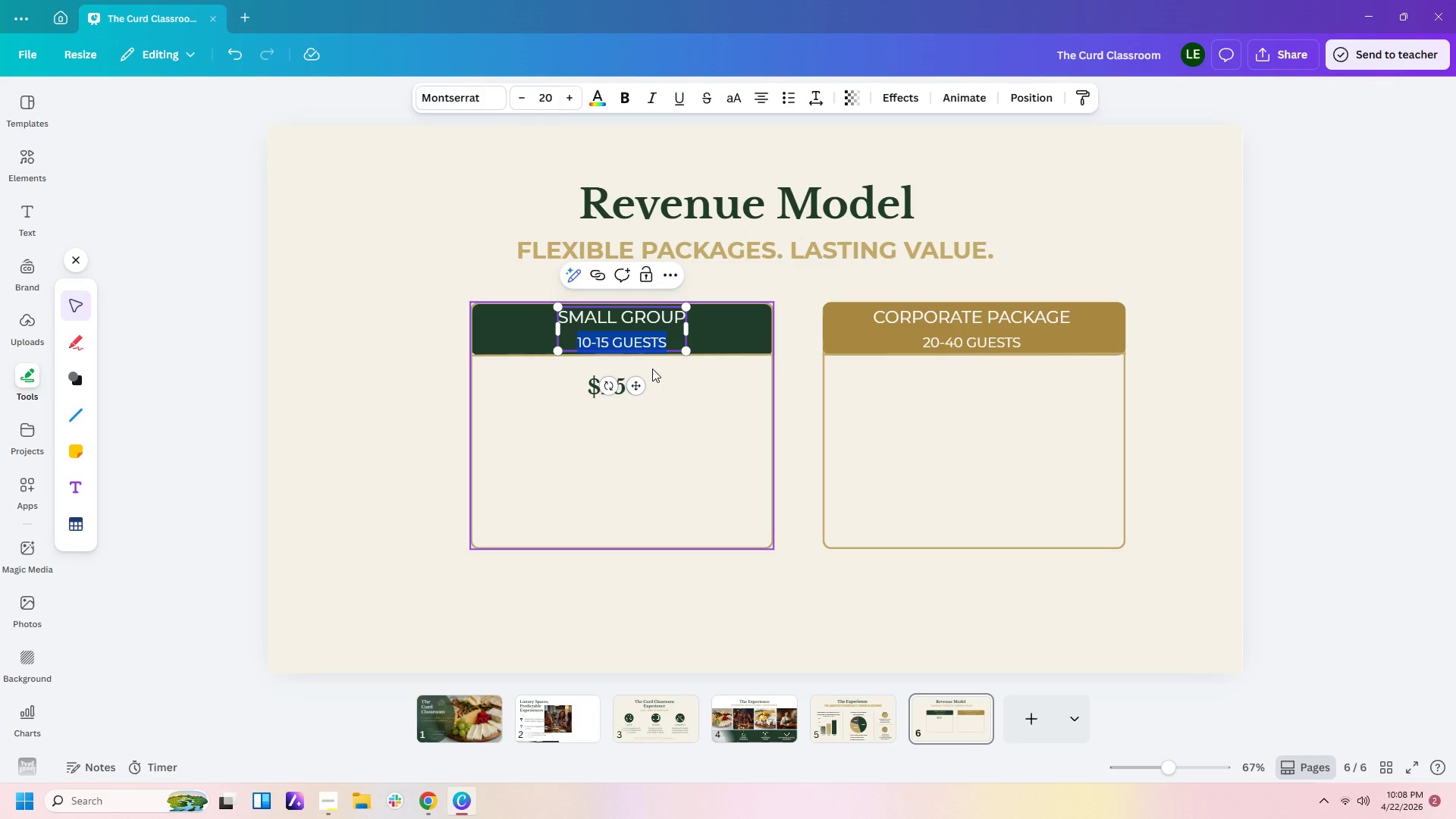 
key(Control+C)
 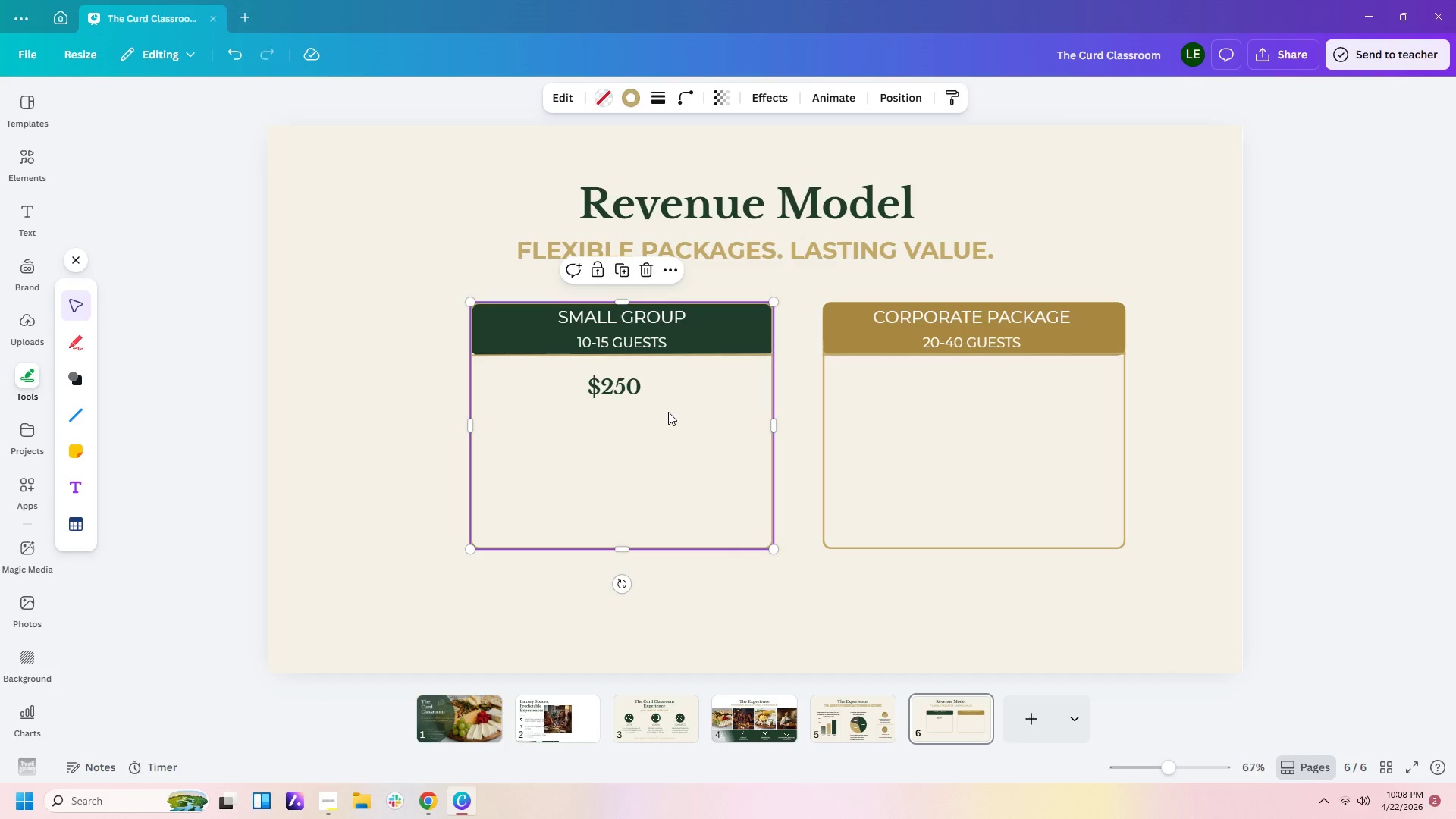 
key(Control+V)
 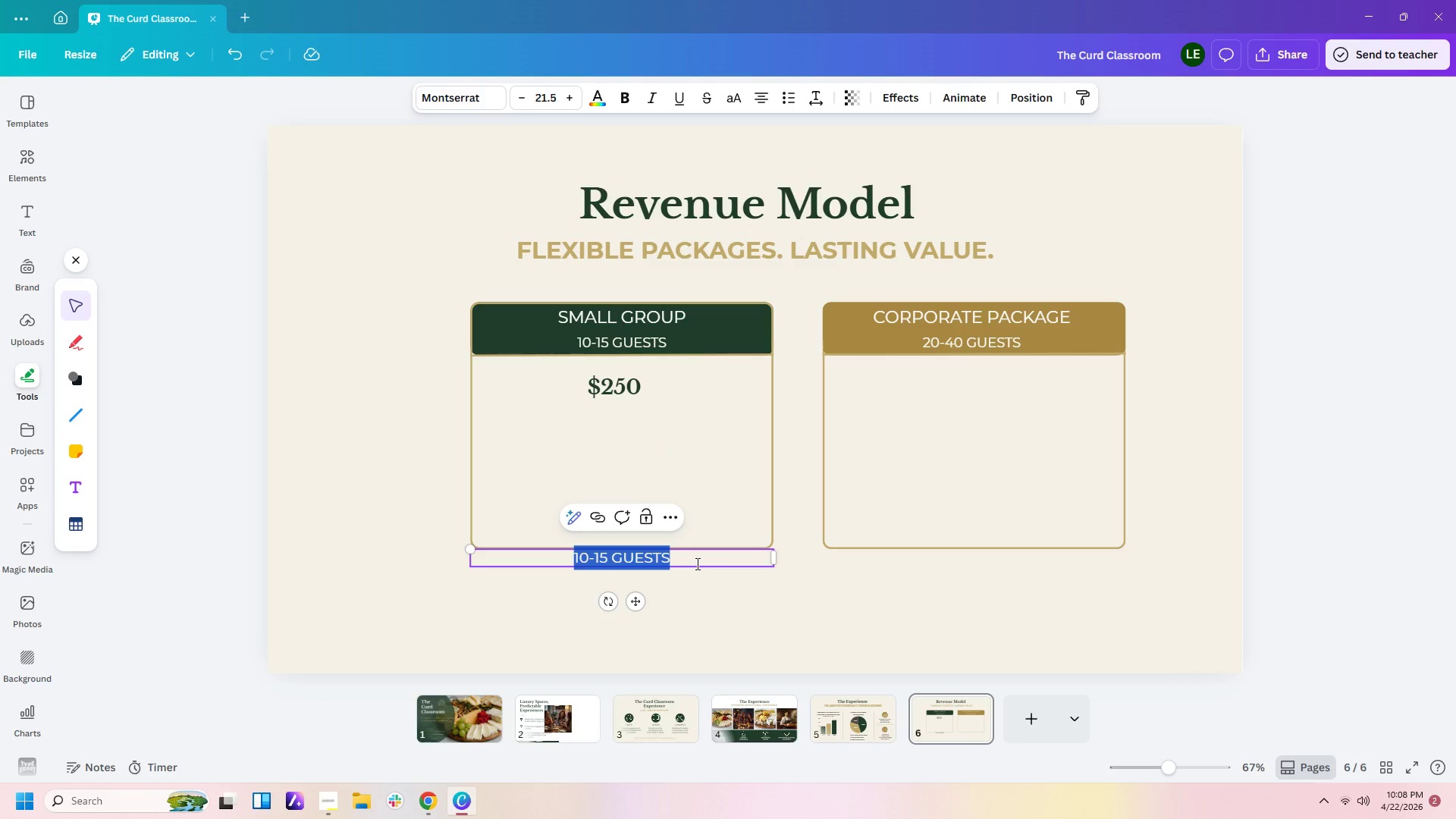 
double_click([704, 594])
 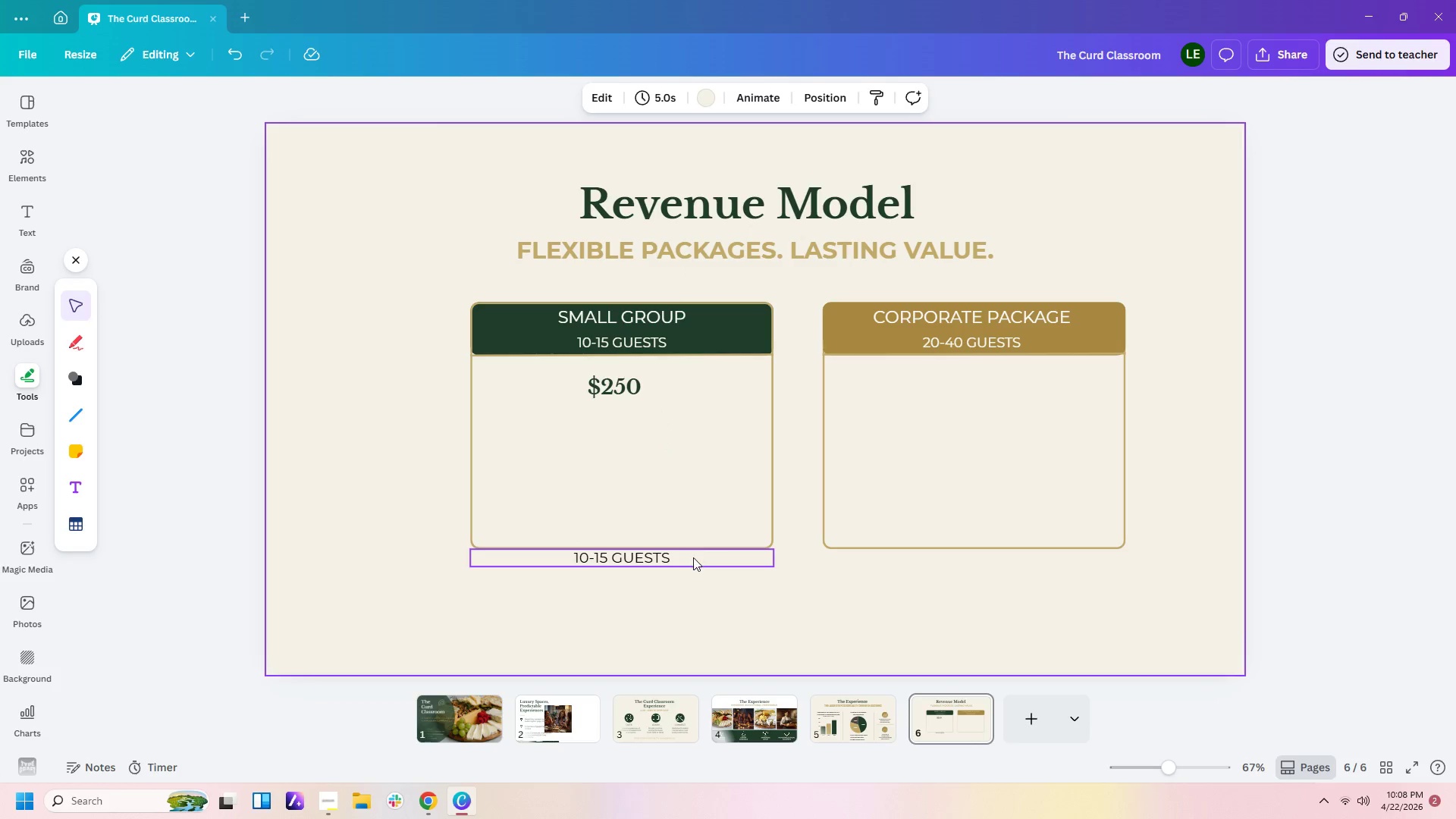 
left_click_drag(start_coordinate=[692, 557], to_coordinate=[689, 410])
 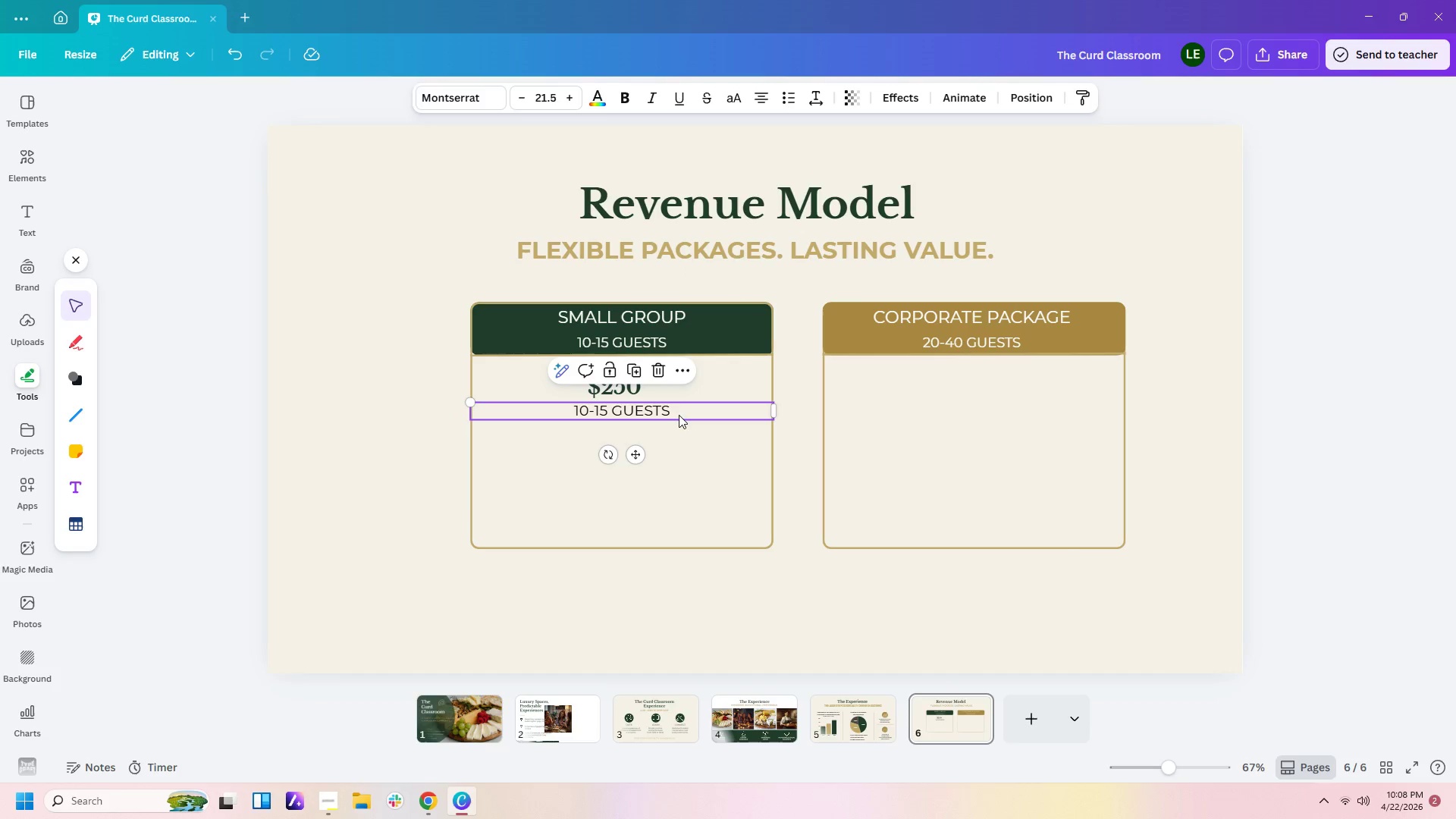 
double_click([679, 415])
 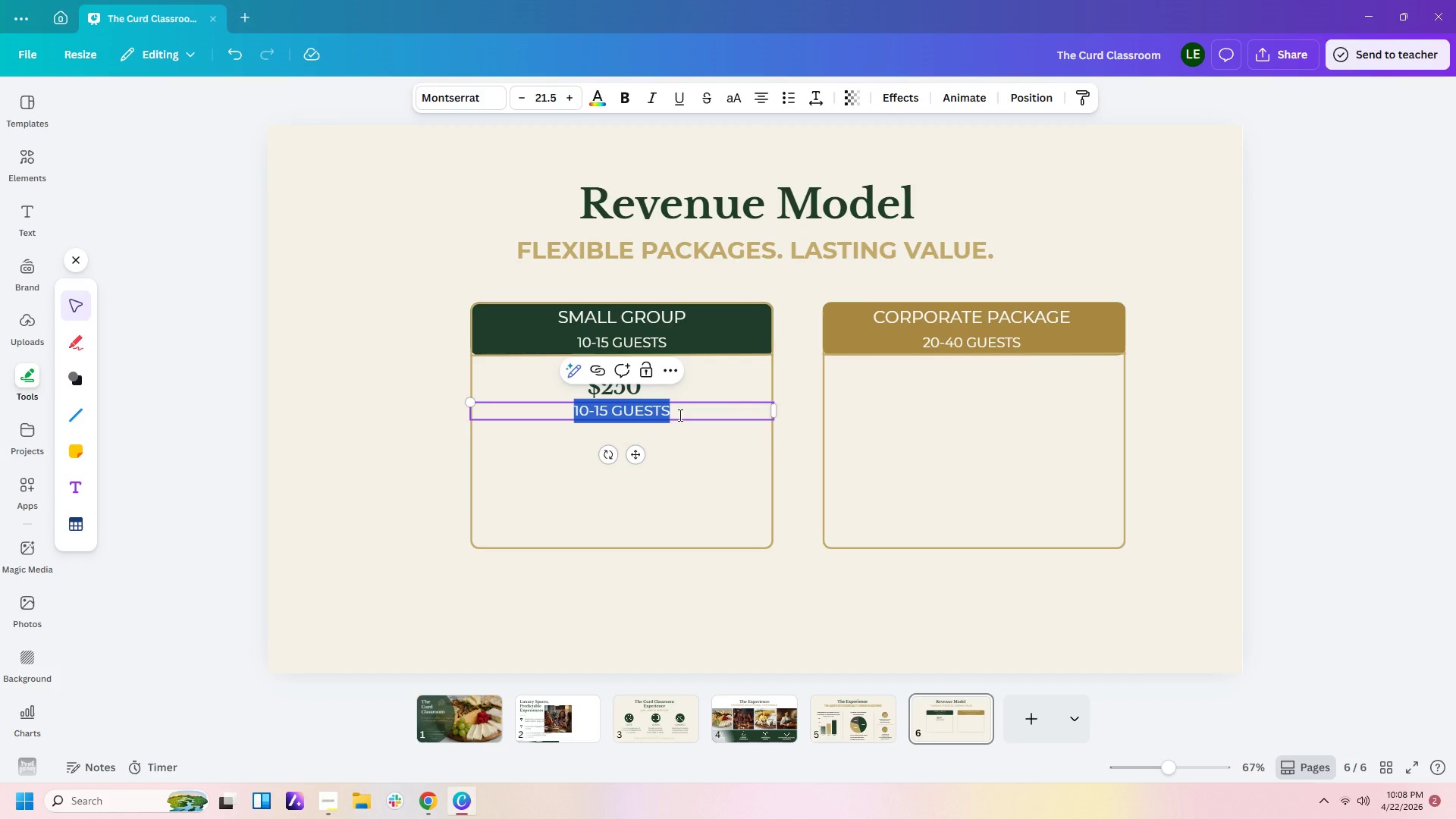 
type(PER SESSIOM)
key(Backspace)
type(N)
 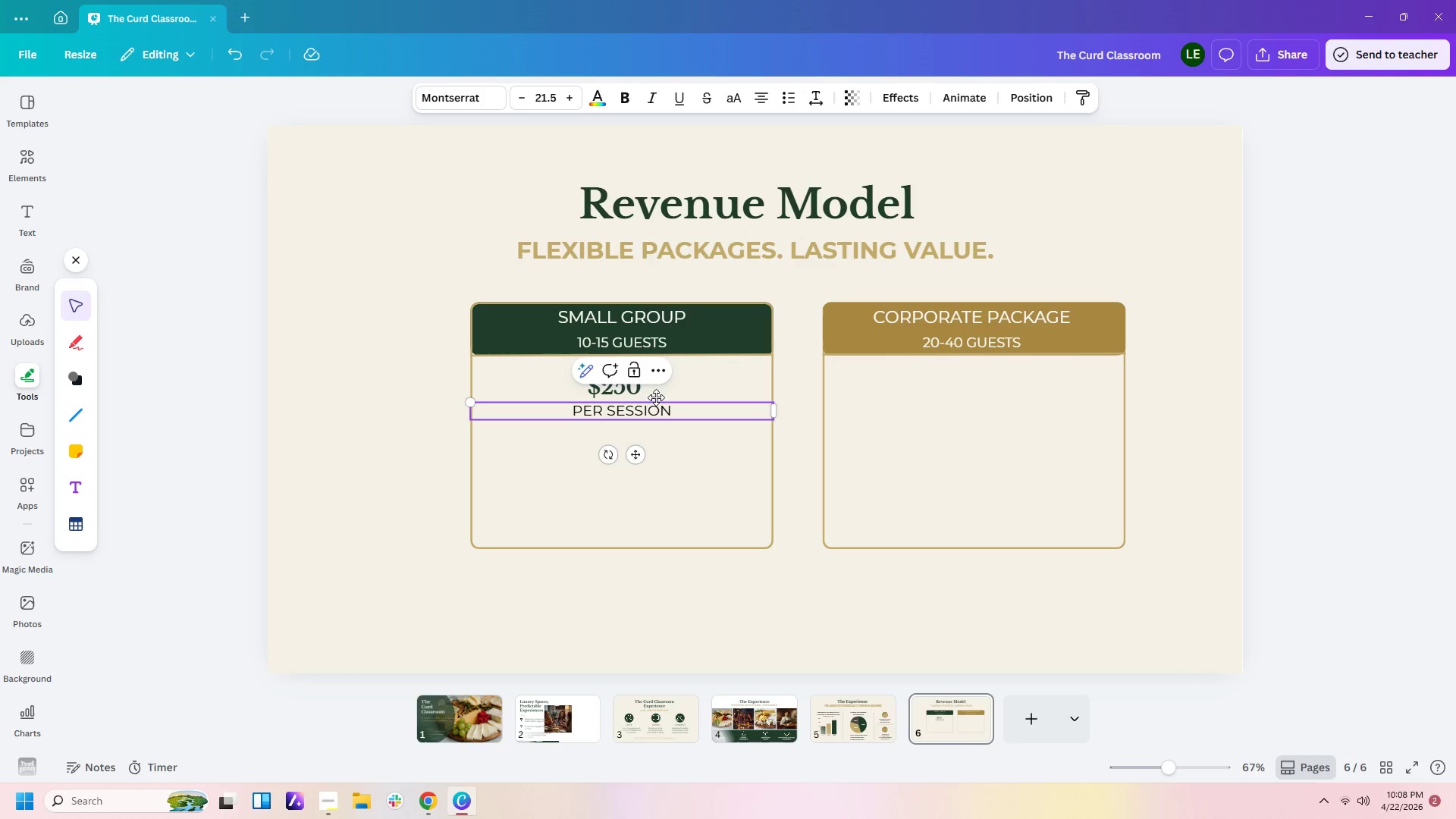 
left_click([638, 385])
 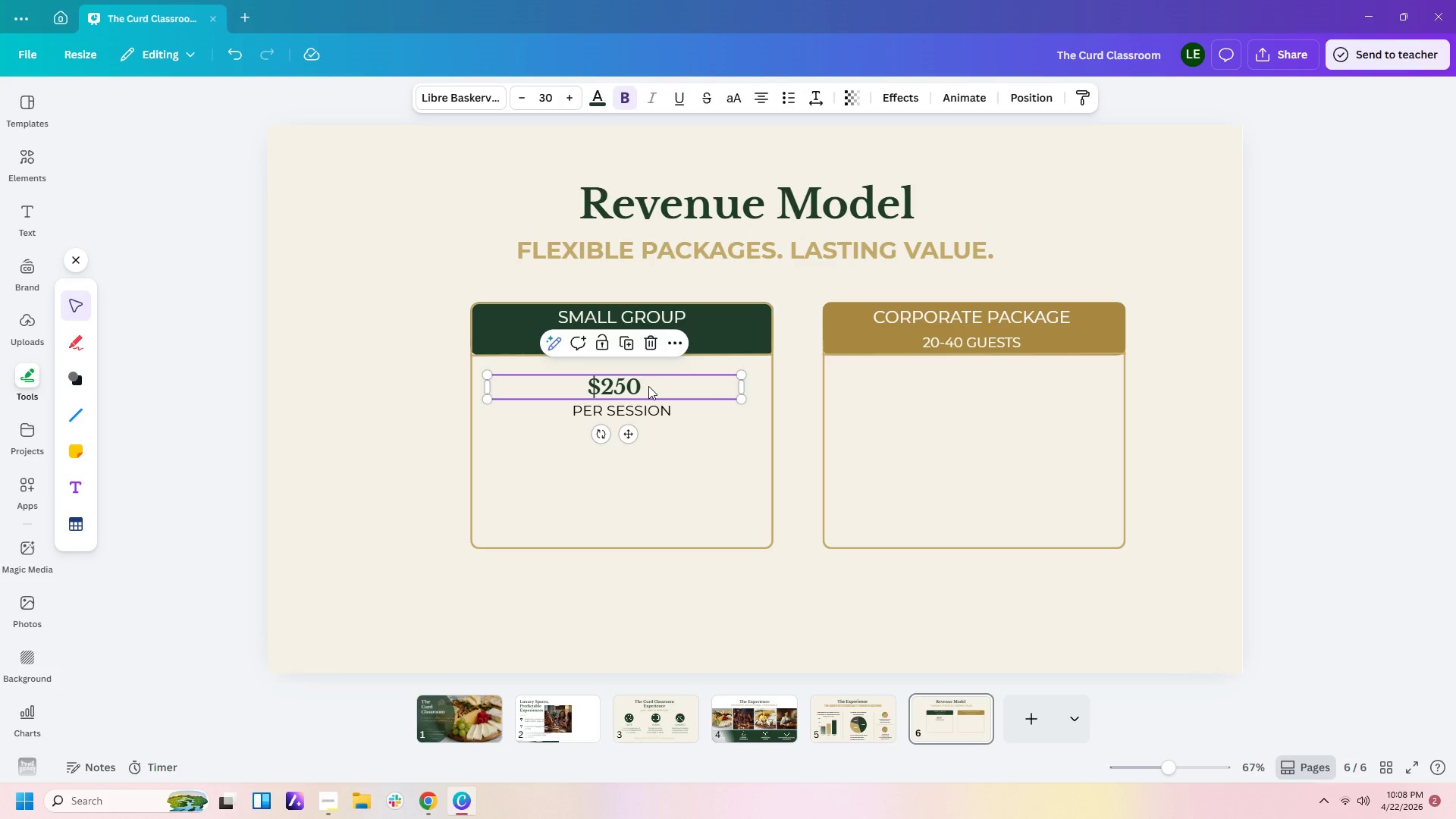 
left_click_drag(start_coordinate=[648, 386], to_coordinate=[660, 386])
 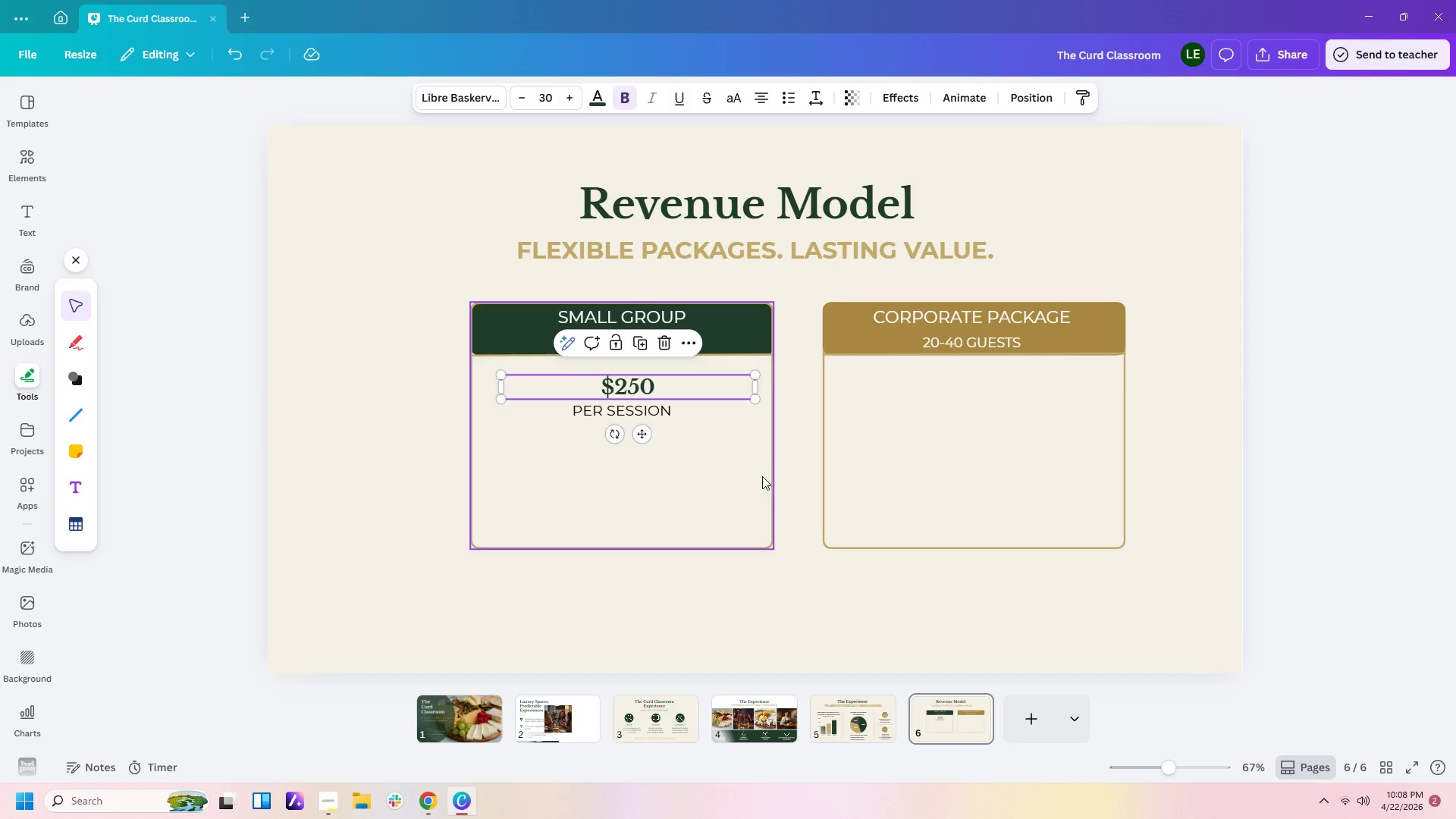 
left_click([762, 476])
 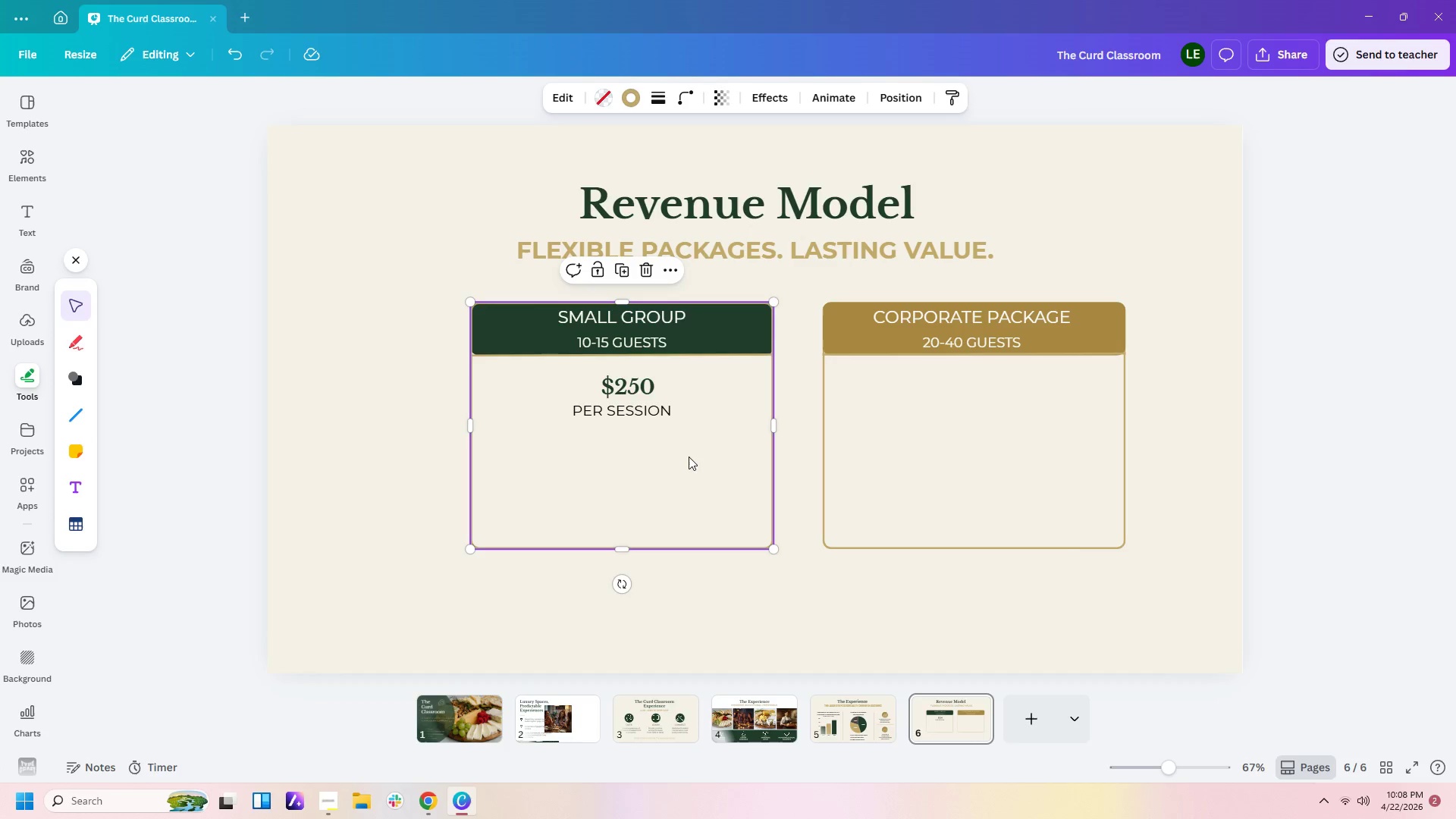 
left_click([654, 401])
 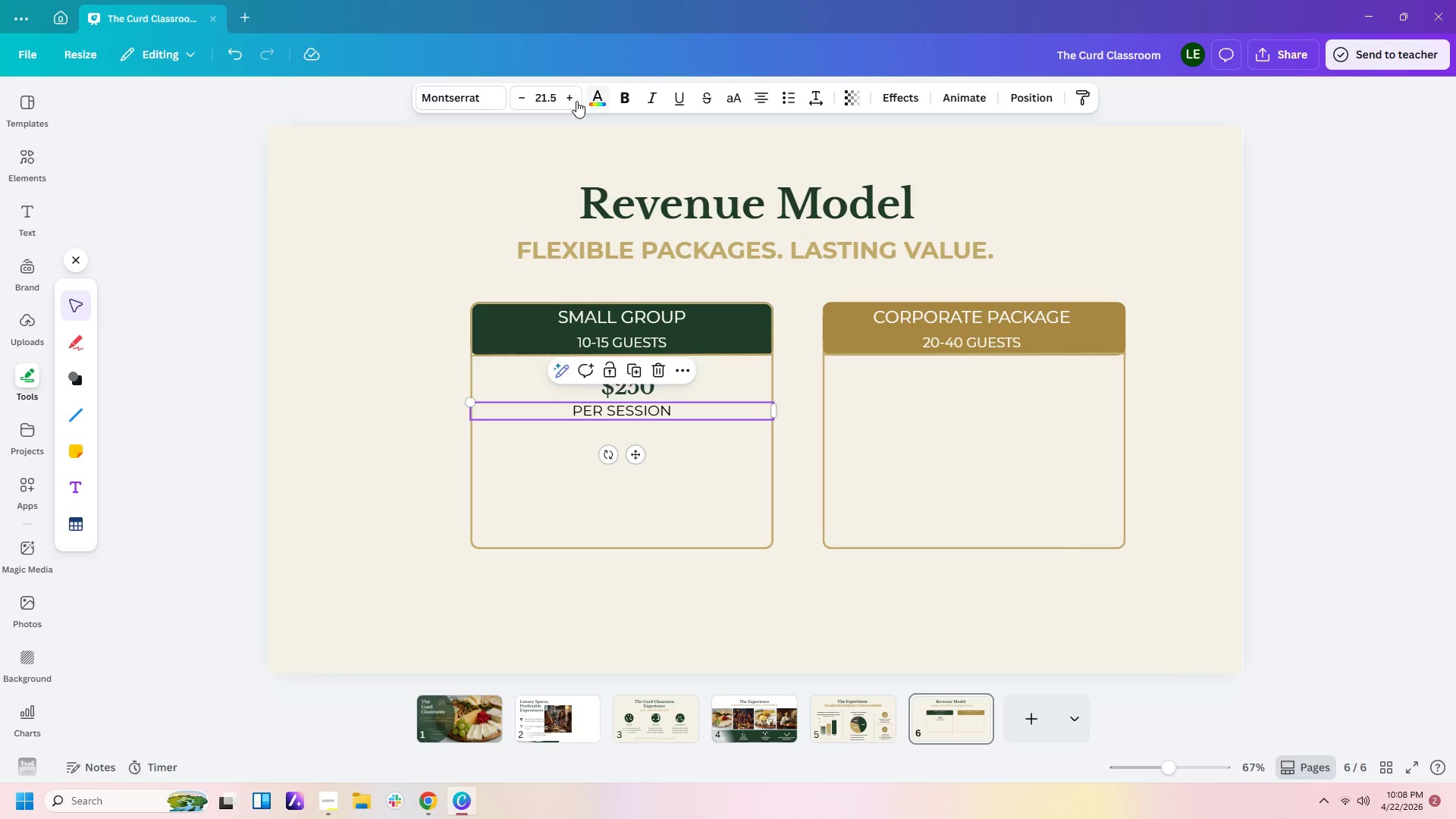 
left_click([554, 101])
 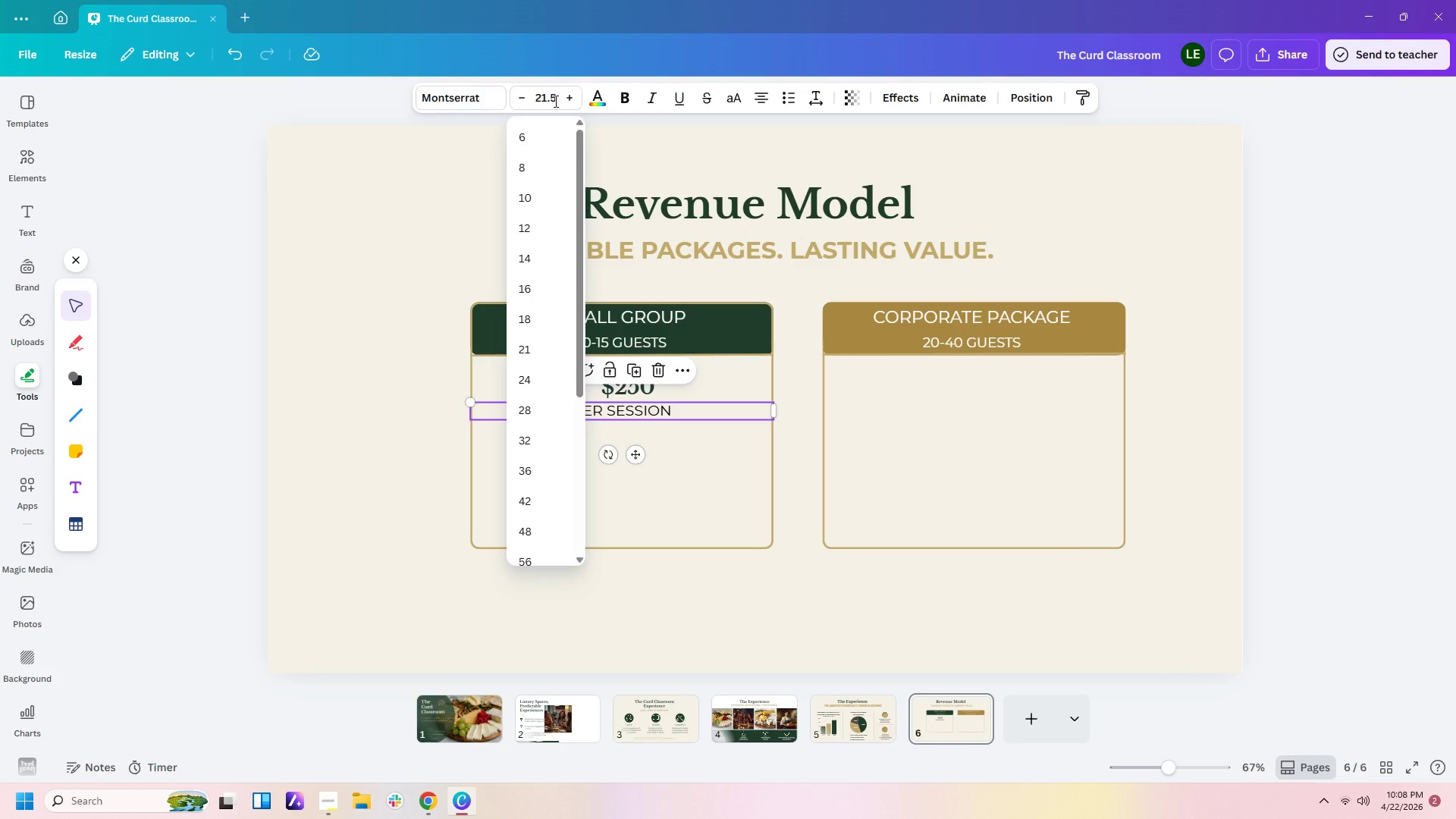 
key(Backspace)
 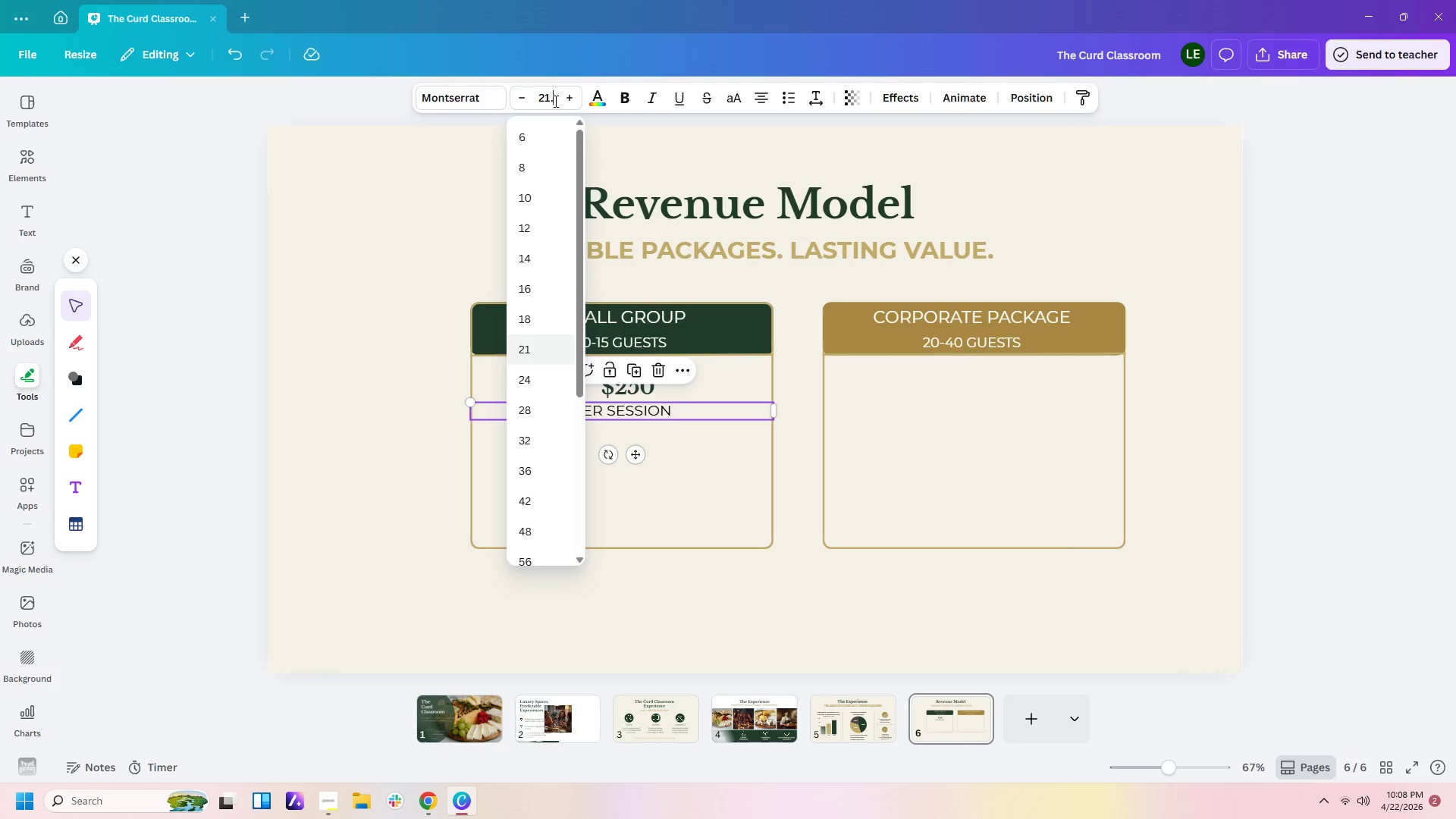 
key(Backspace)
 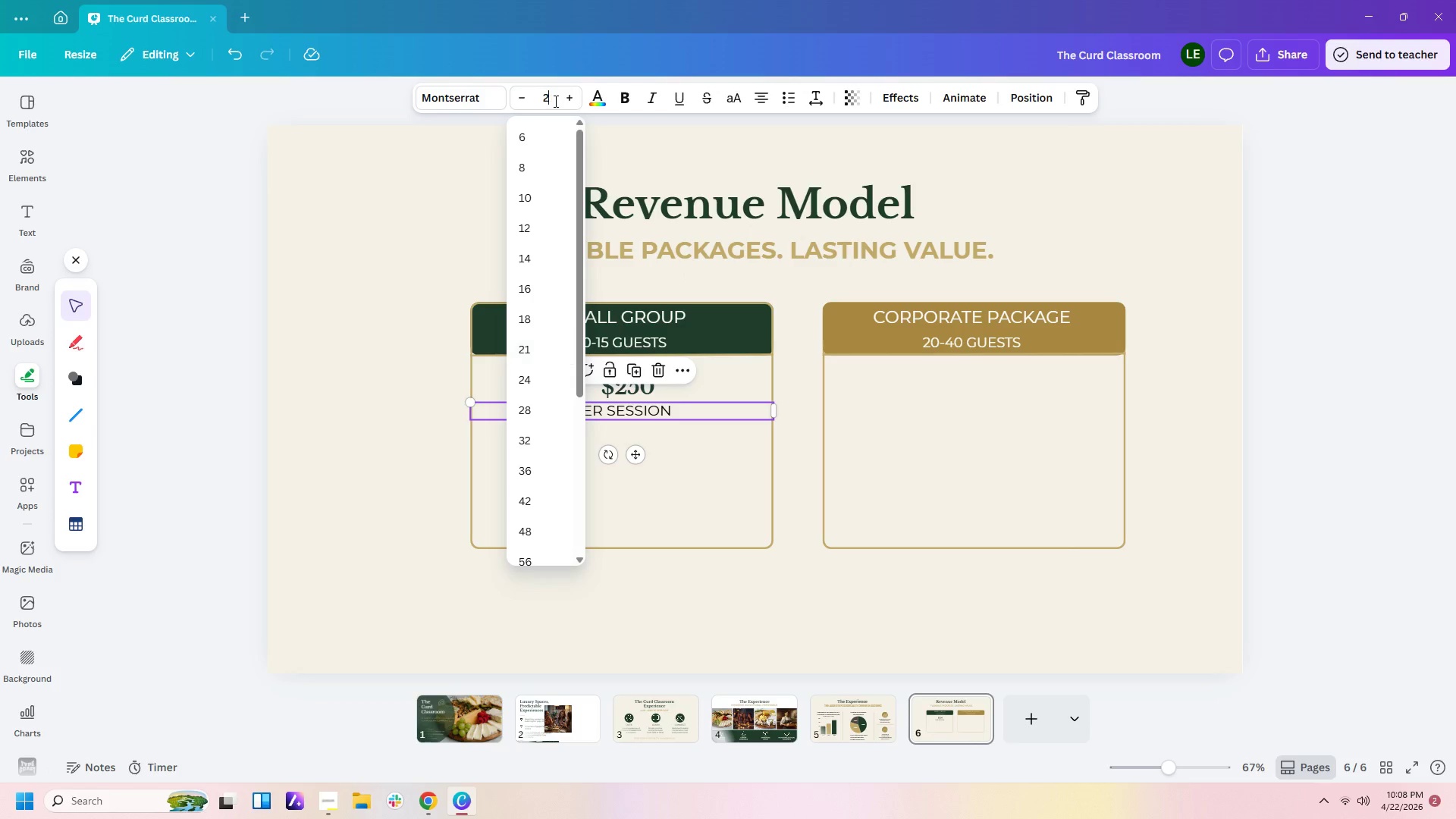 
key(Backspace)
 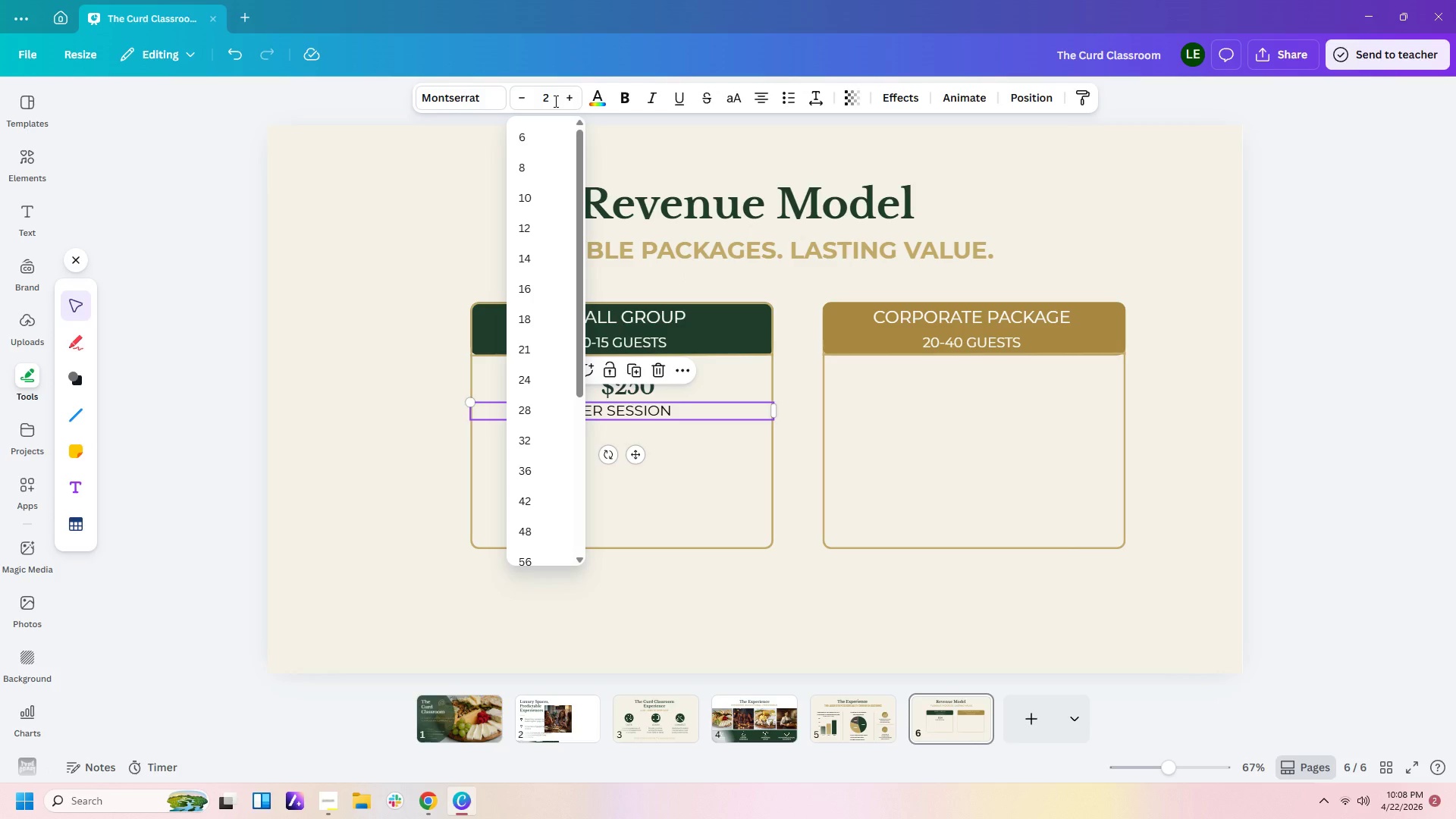 
key(Numpad2)
 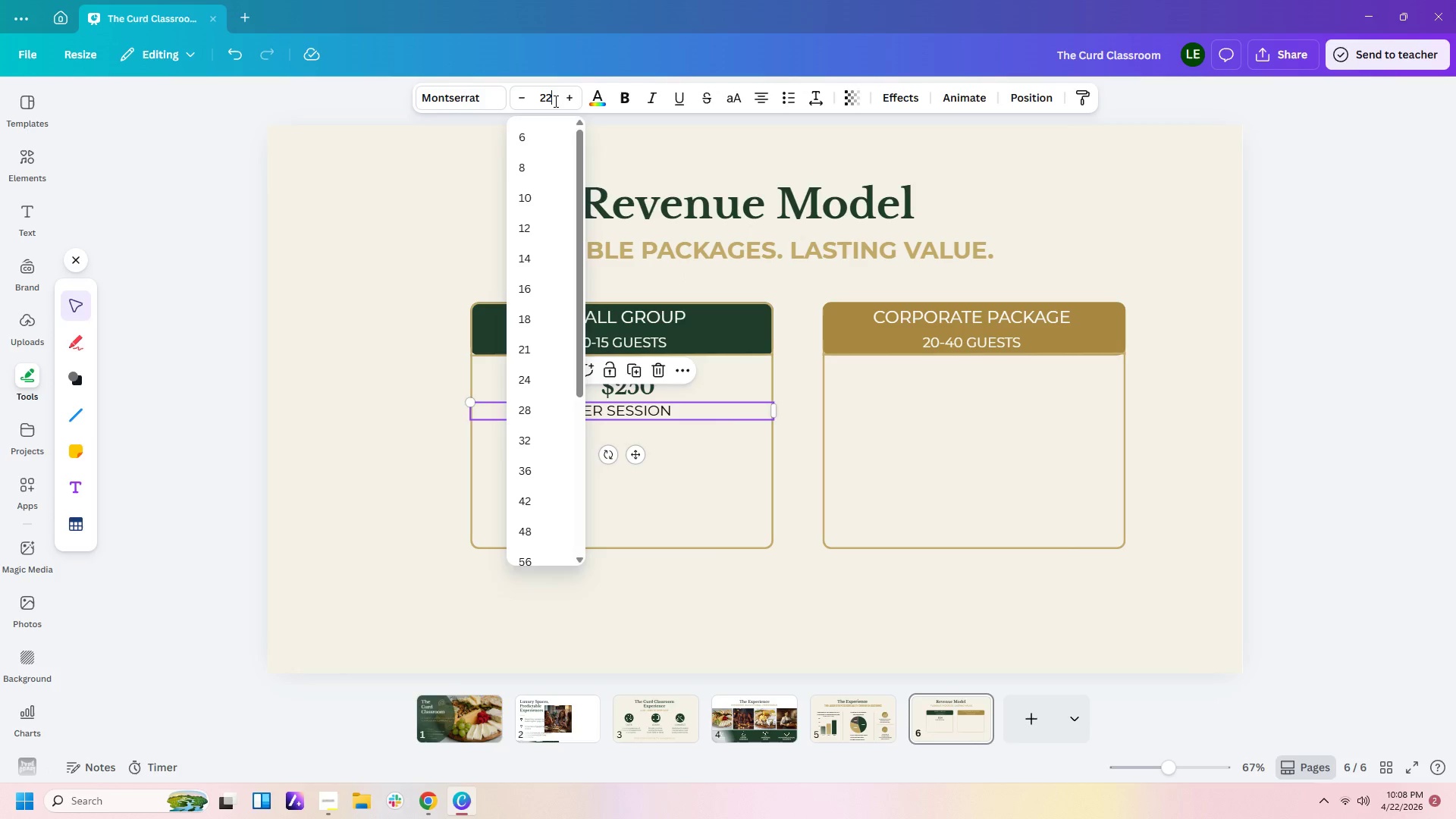 
key(Enter)
 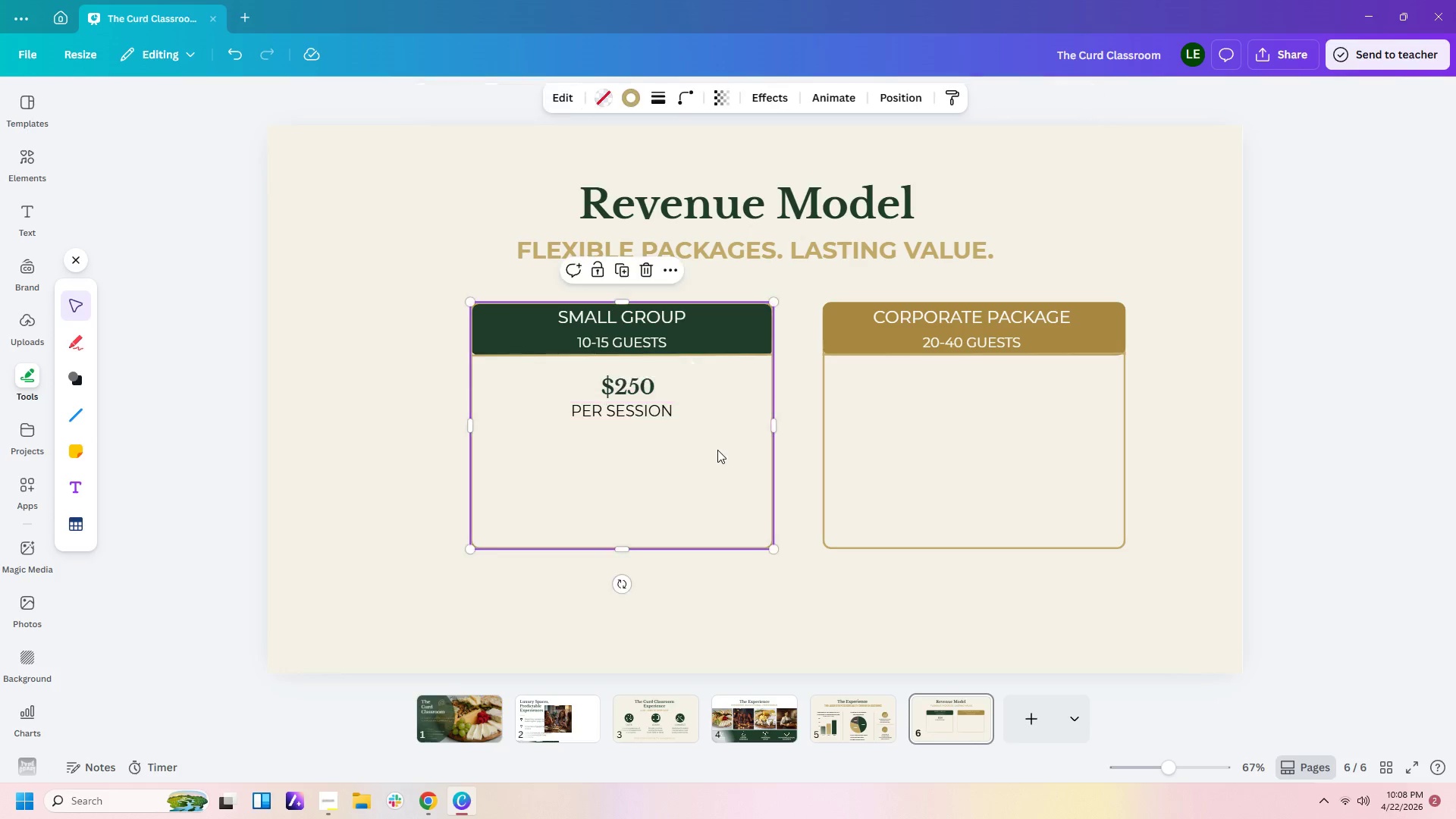 
double_click([700, 416])
 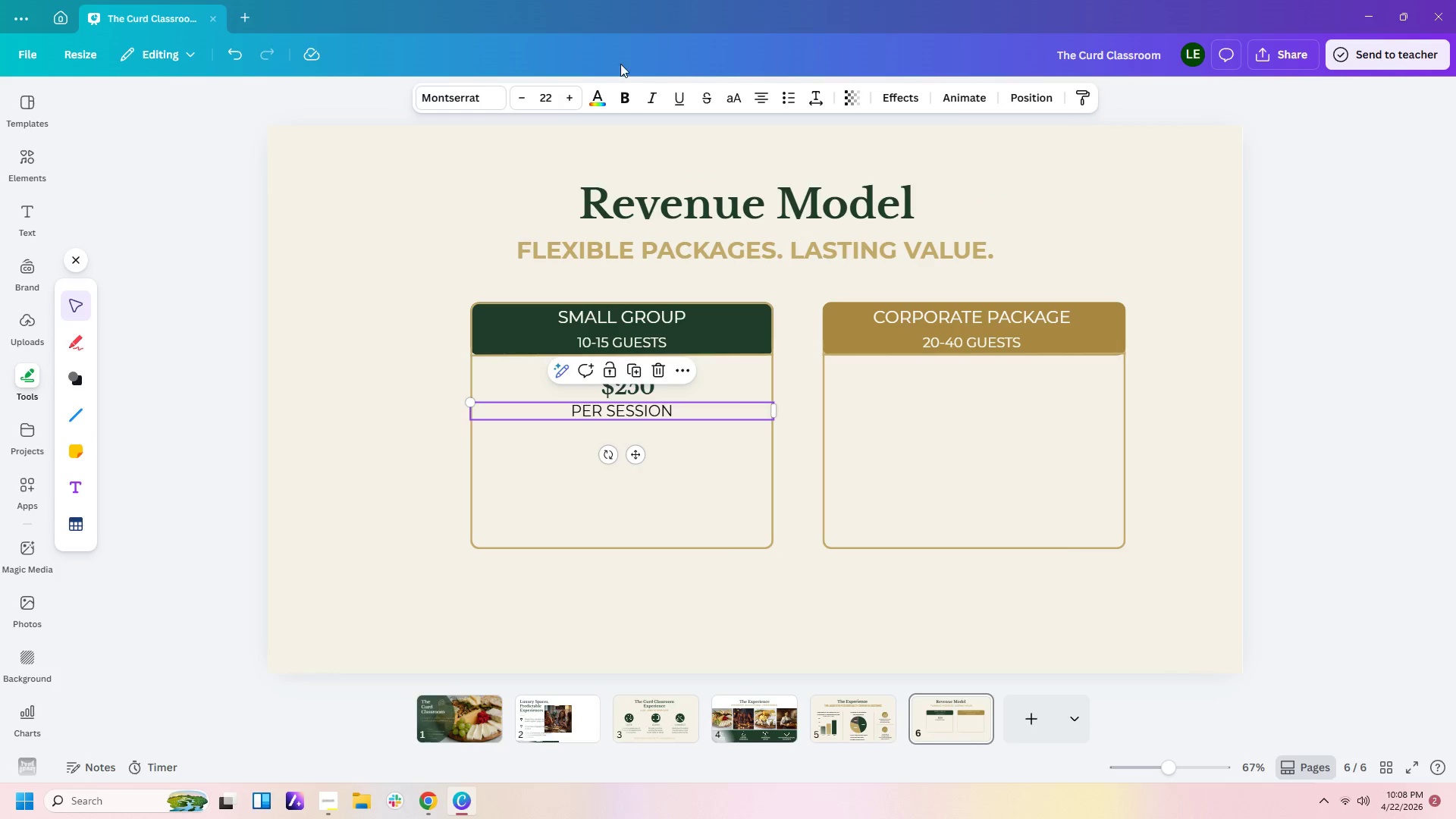 
left_click([589, 98])
 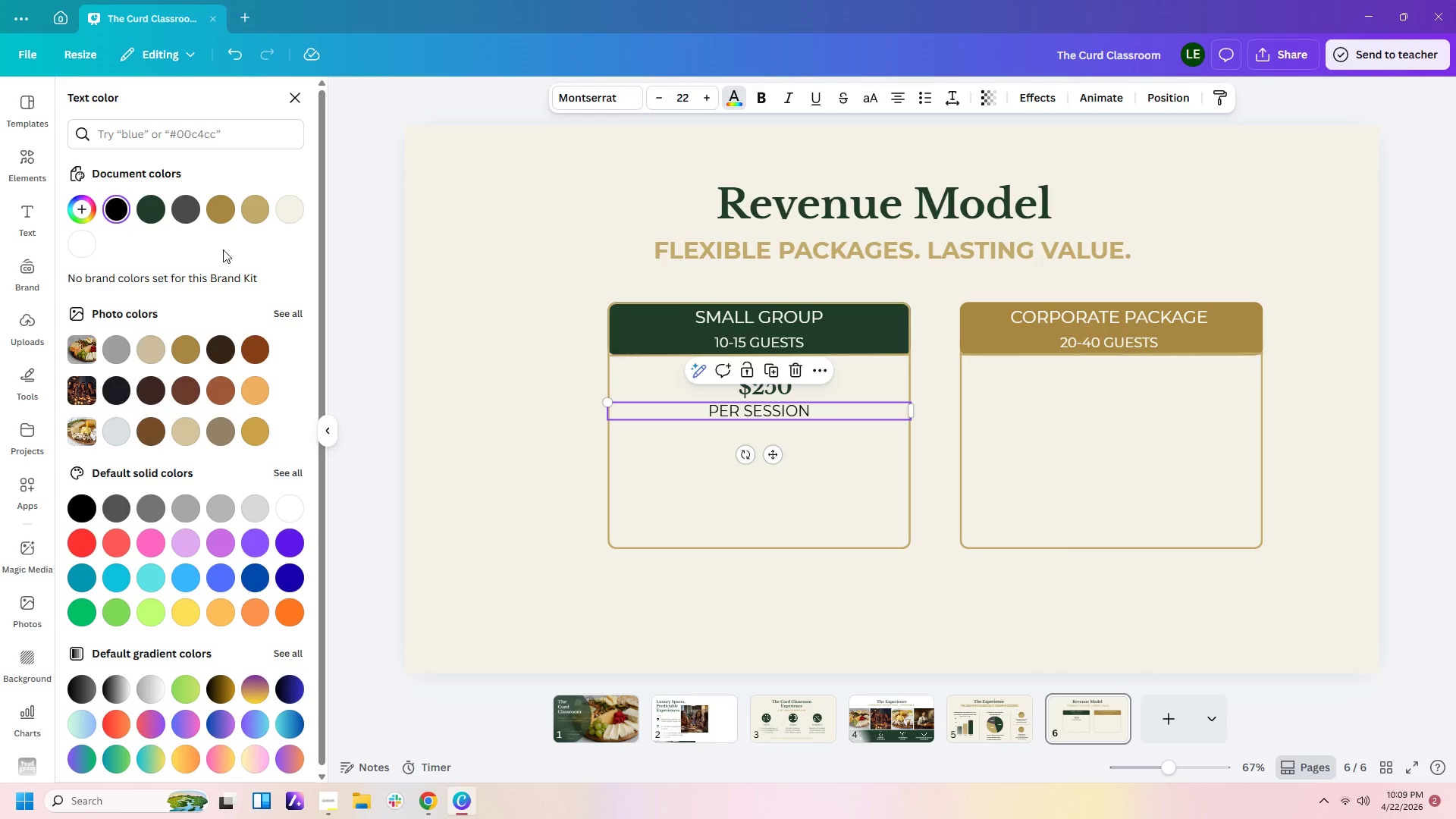 
left_click([193, 212])
 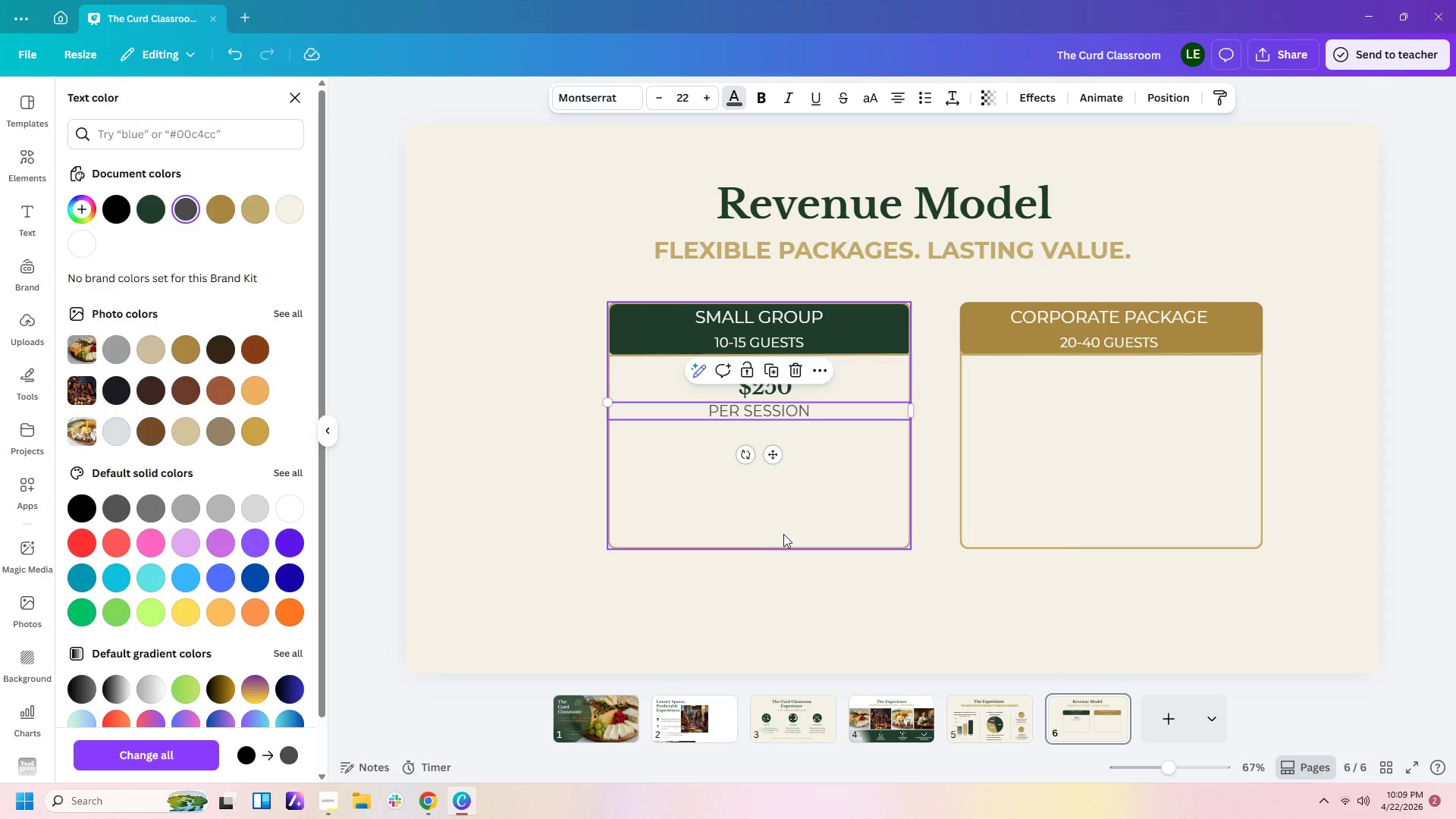 
left_click([821, 498])
 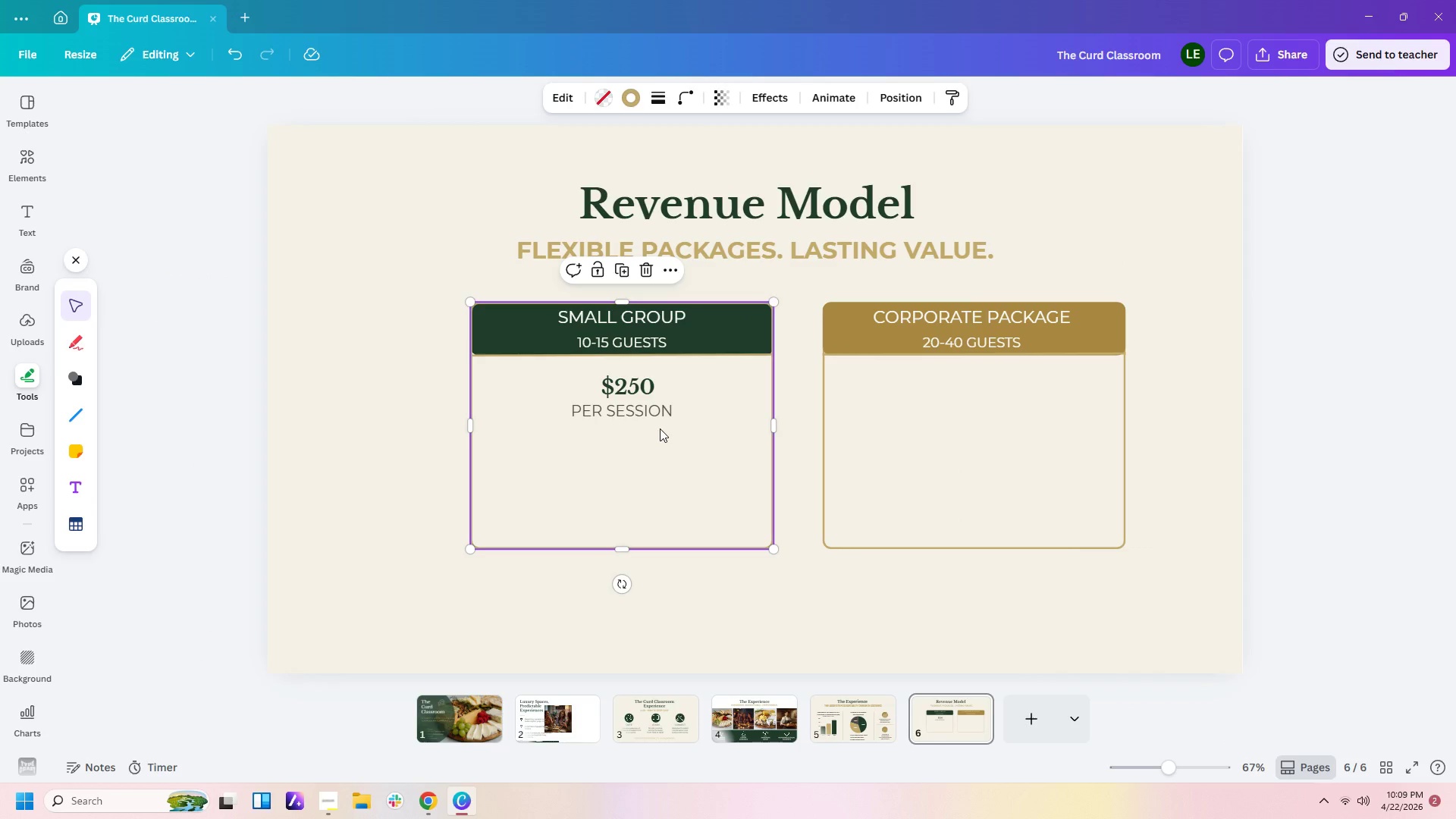 
left_click([660, 411])
 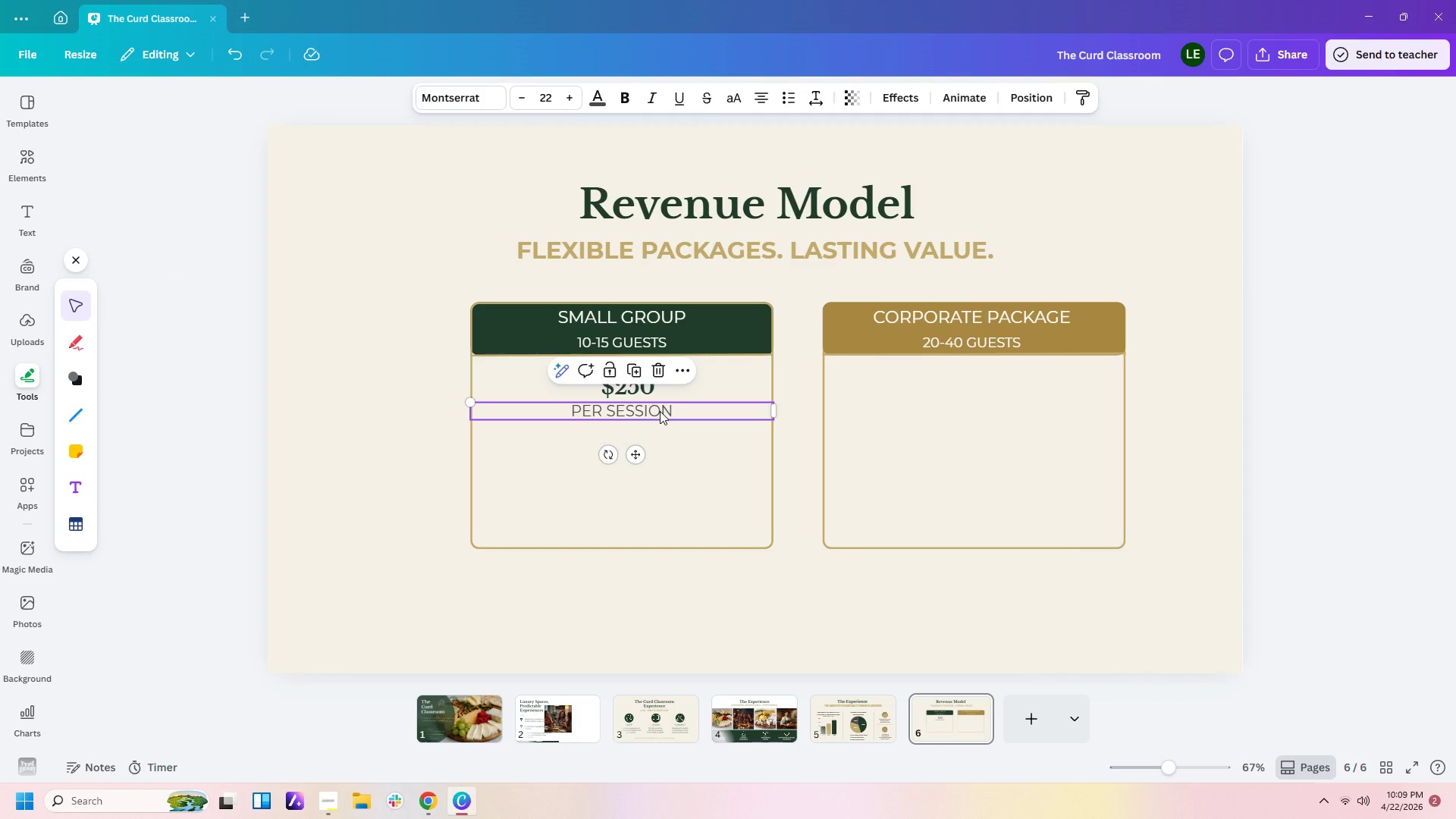 
key(Control+C)
 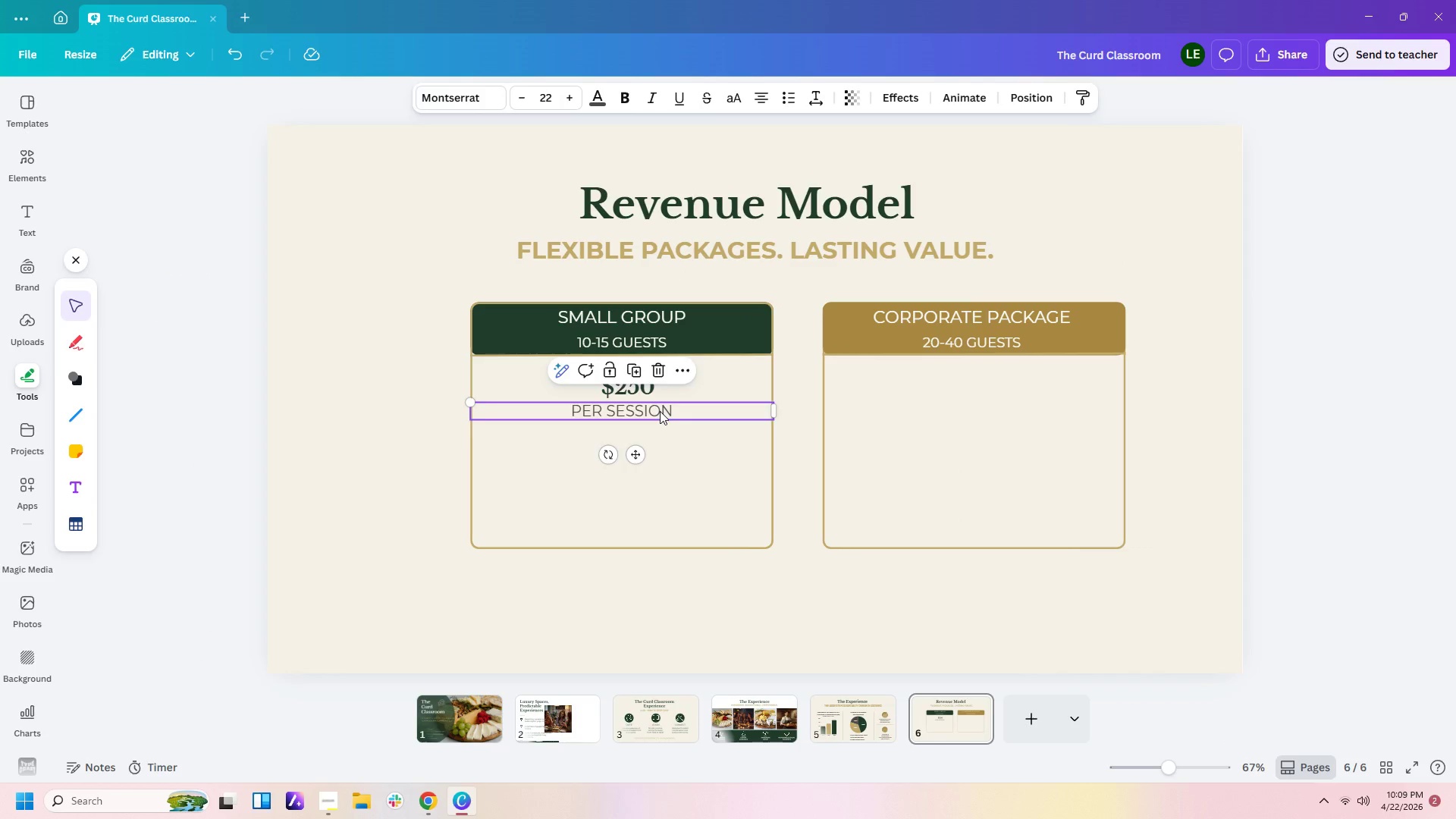 
key(Control+V)
 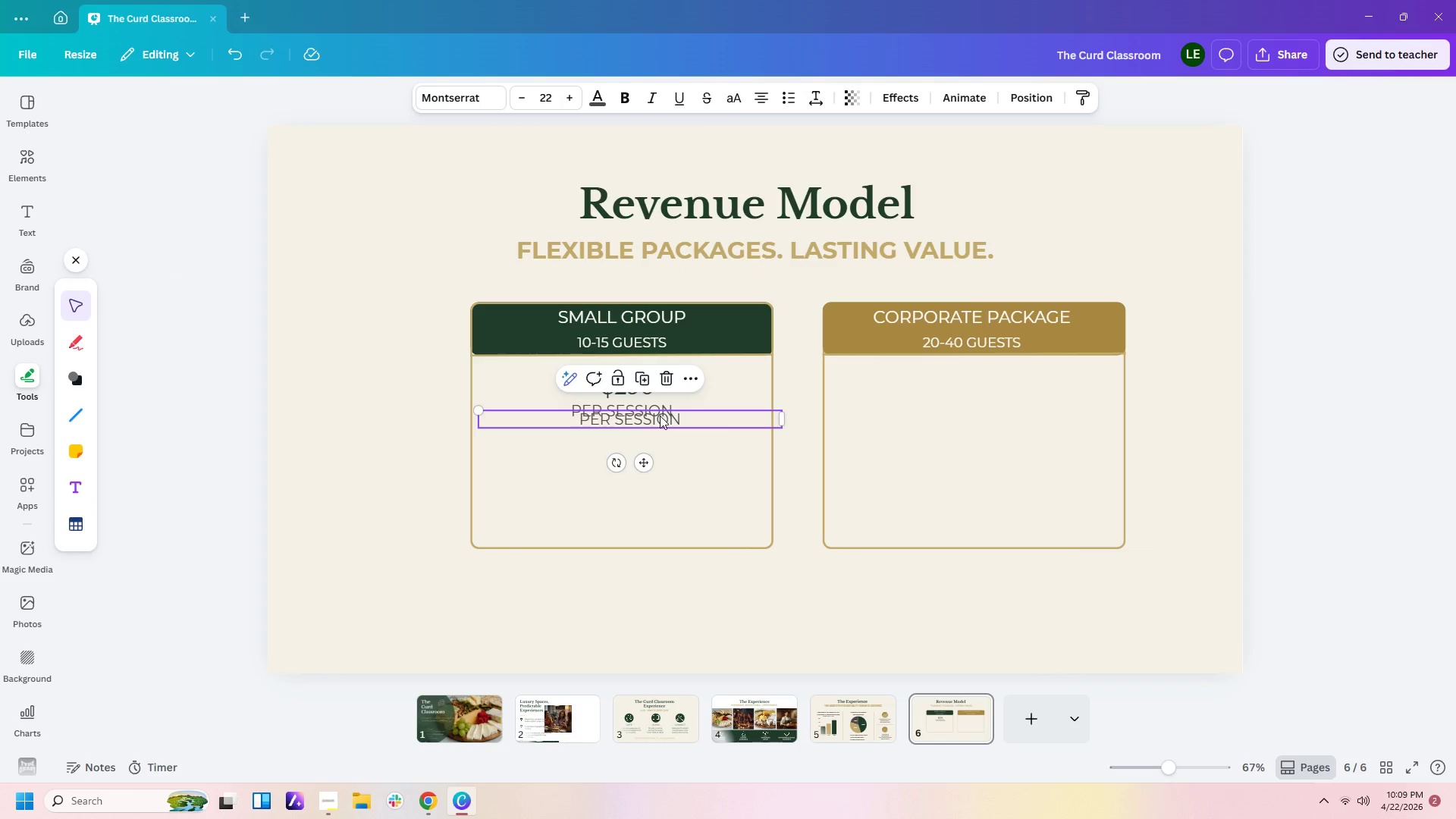 
left_click_drag(start_coordinate=[660, 416], to_coordinate=[648, 438])
 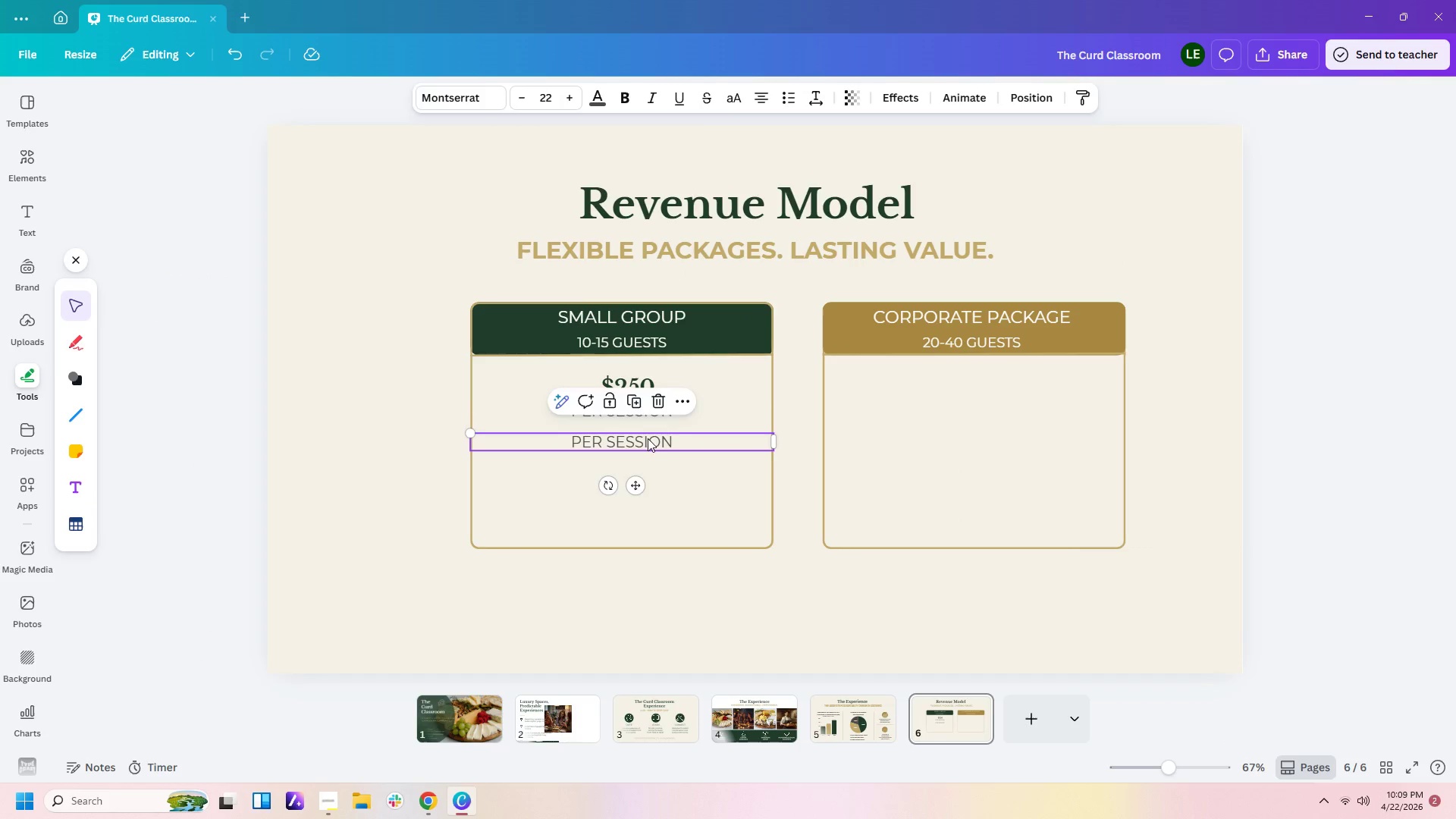 
double_click([648, 438])
 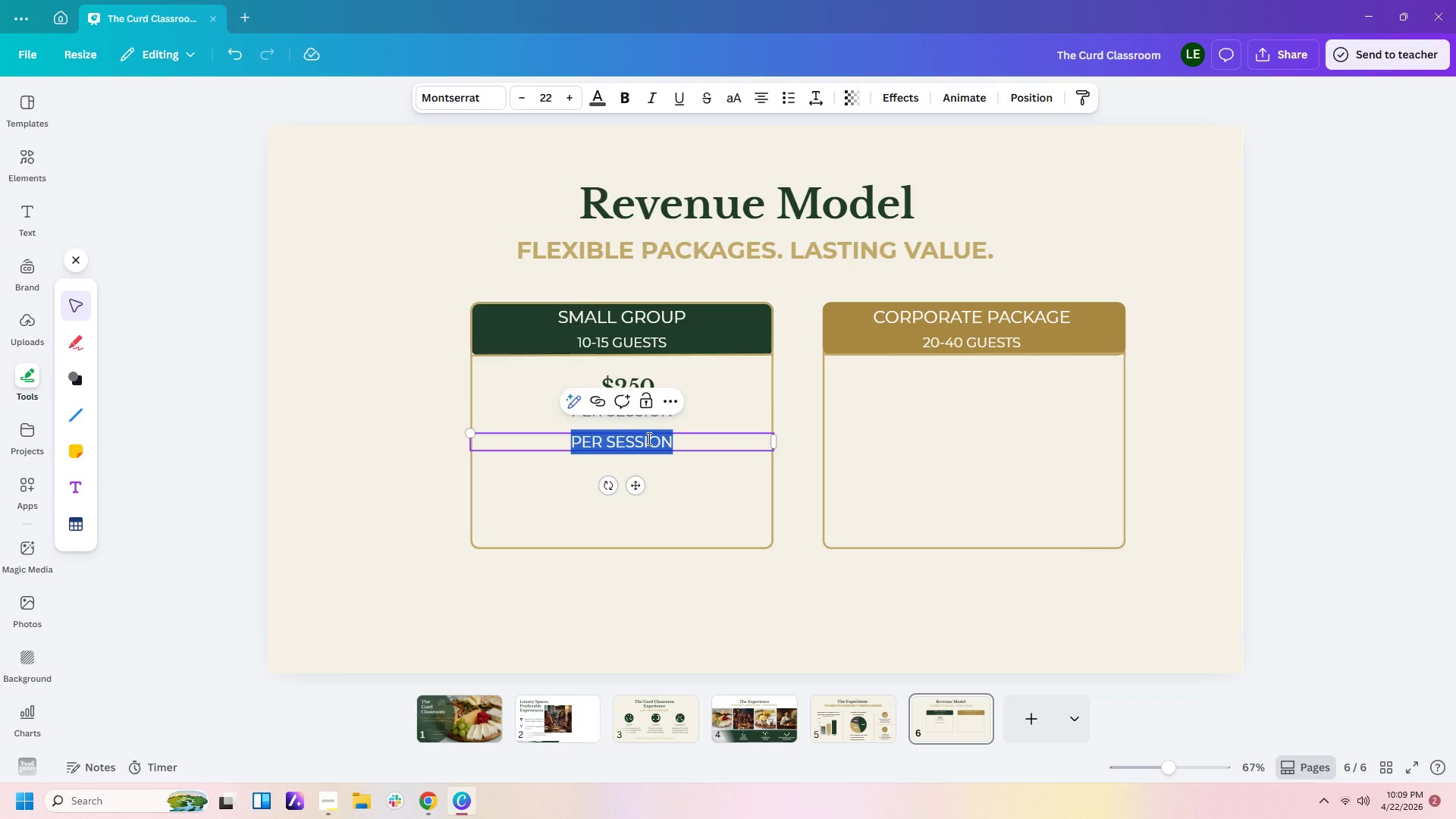 
type(90)
 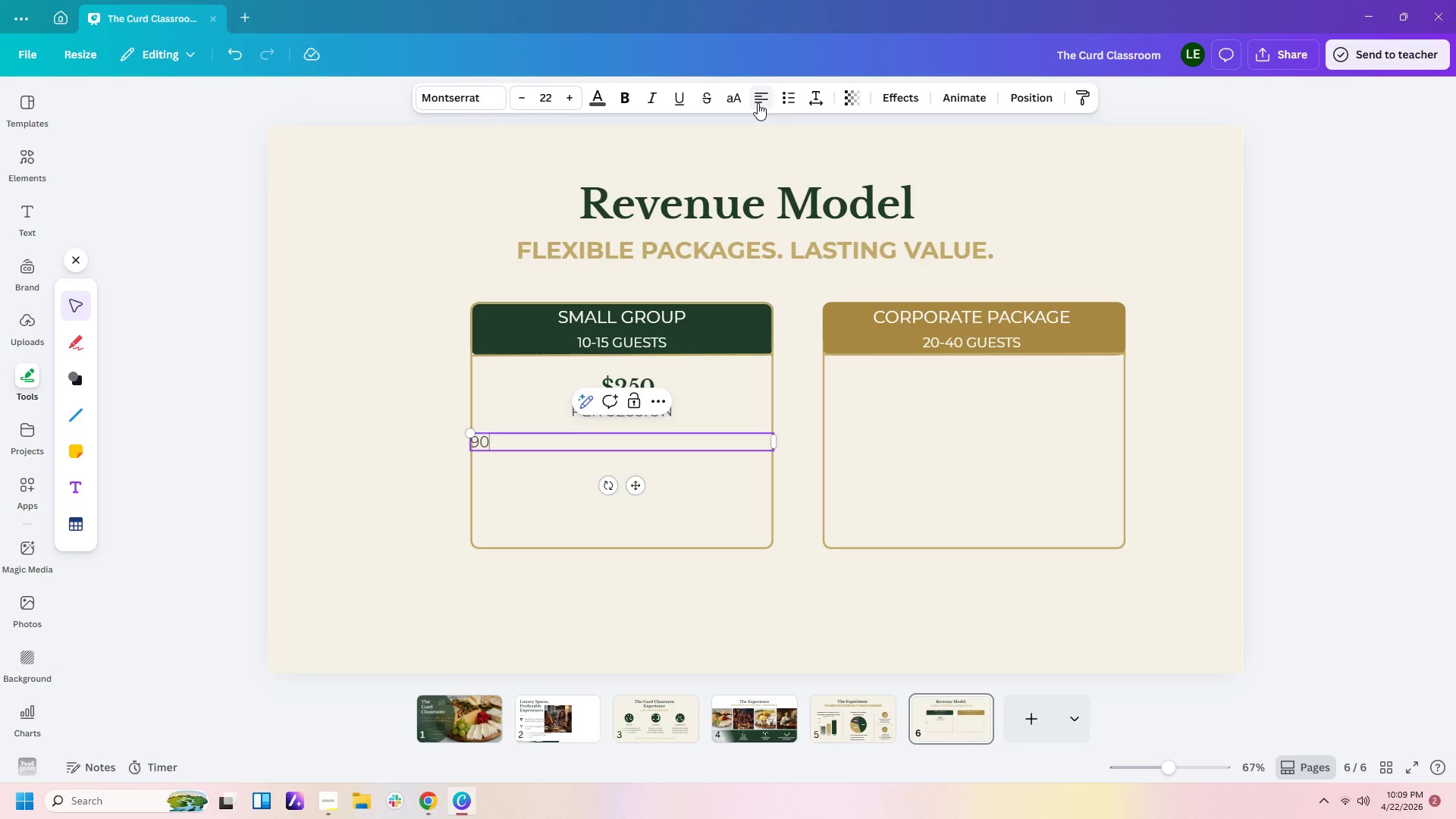 
wait(9.02)
 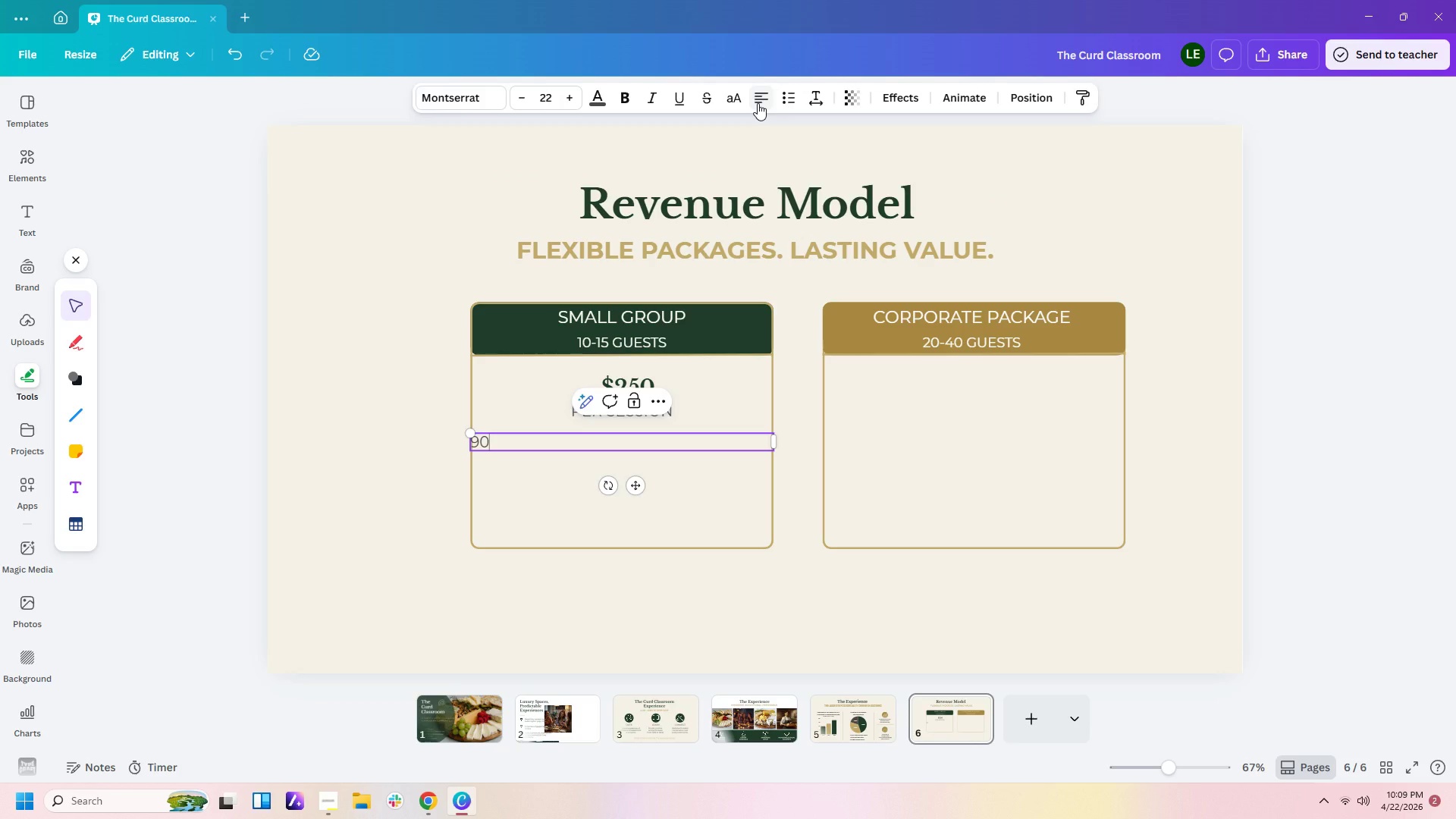 
type(-MINUTE)
key(Backspace)
key(Backspace)
key(Backspace)
key(Backspace)
key(Backspace)
key(Backspace)
type(minute workshop)
 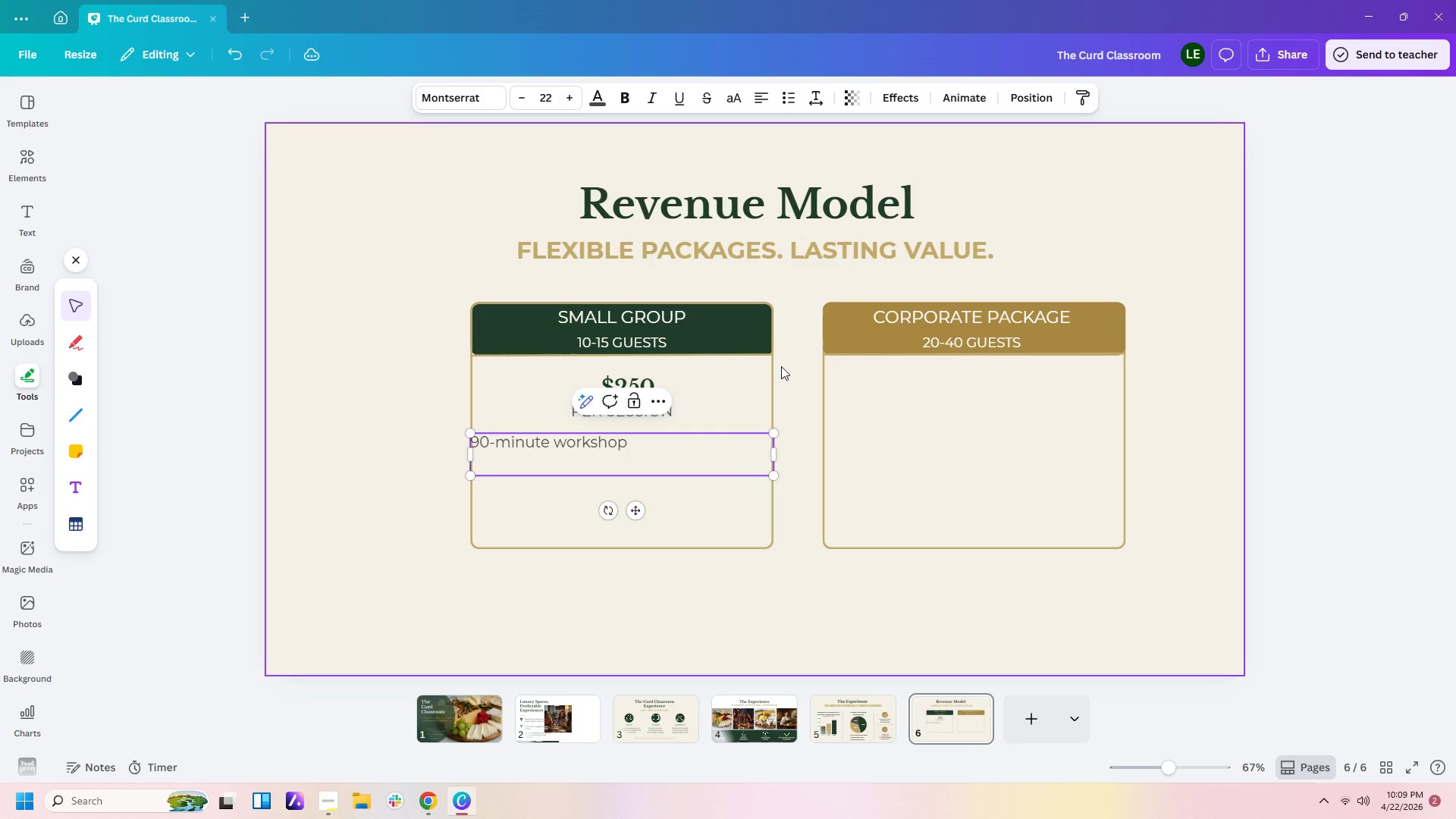 
key(Enter)
 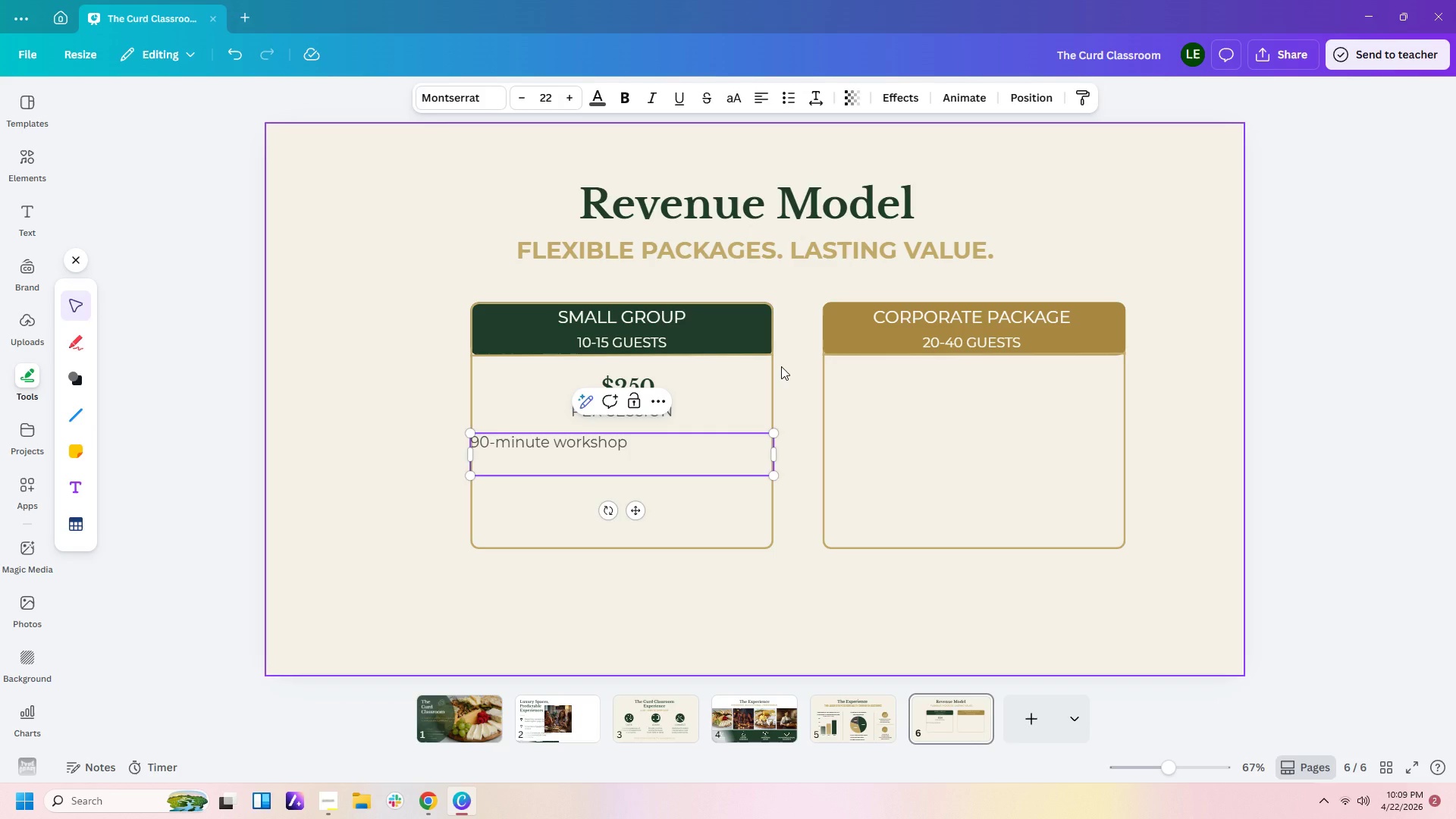 
type(CHeese)
key(Backspace)
key(Backspace)
key(Backspace)
key(Backspace)
key(Backspace)
type(heese tastings & pairings)
 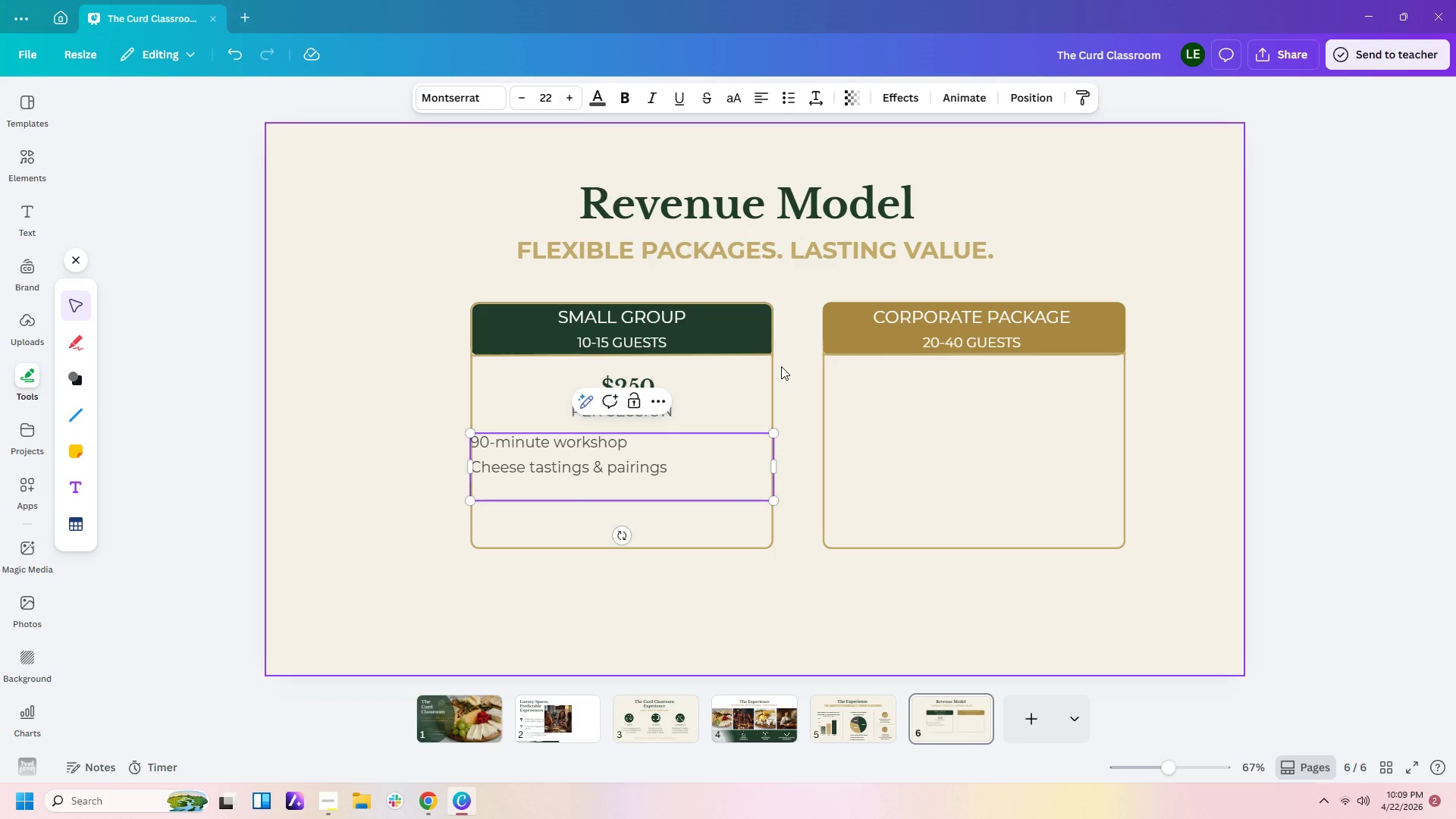 
 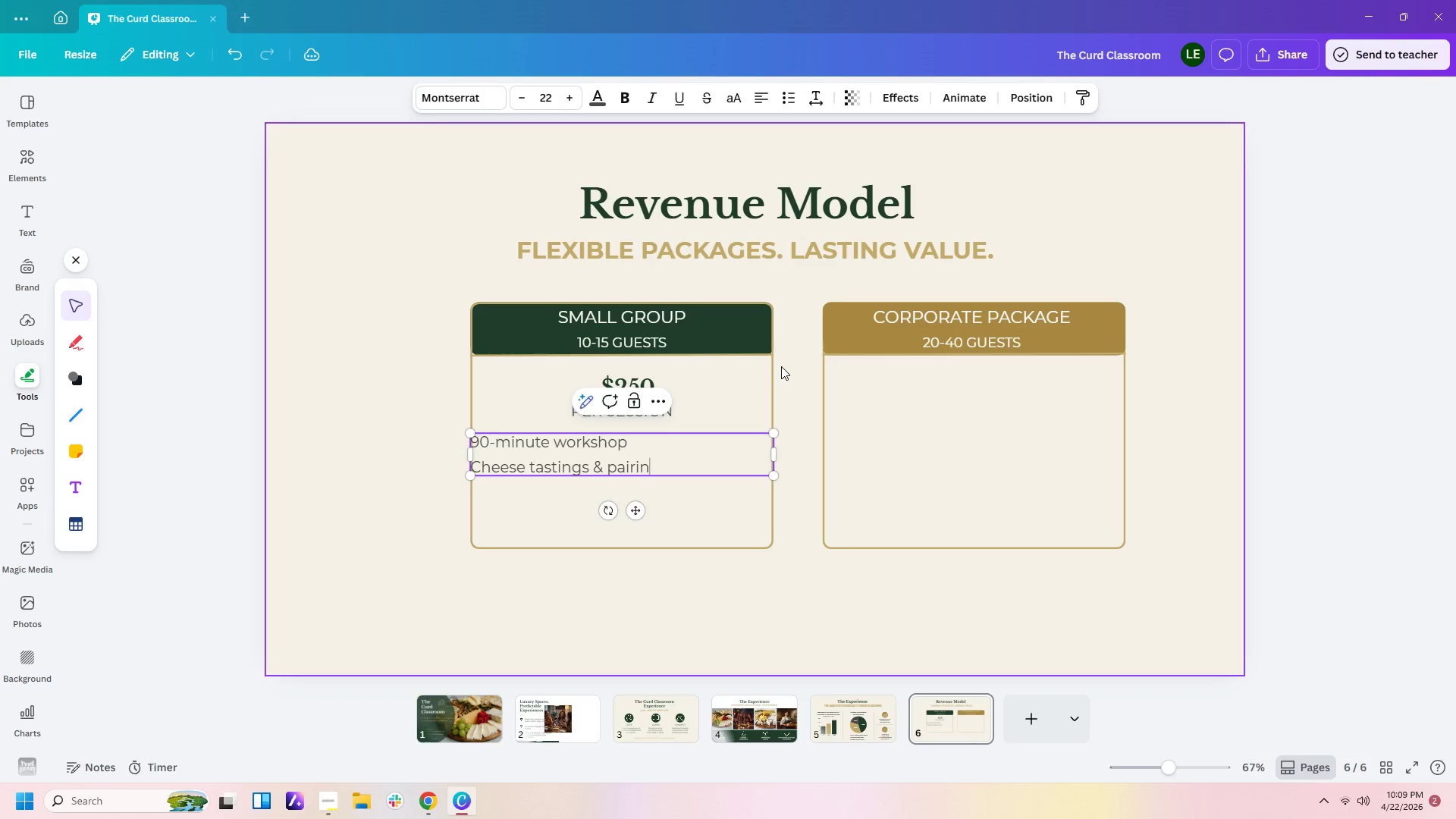 
key(Enter)
 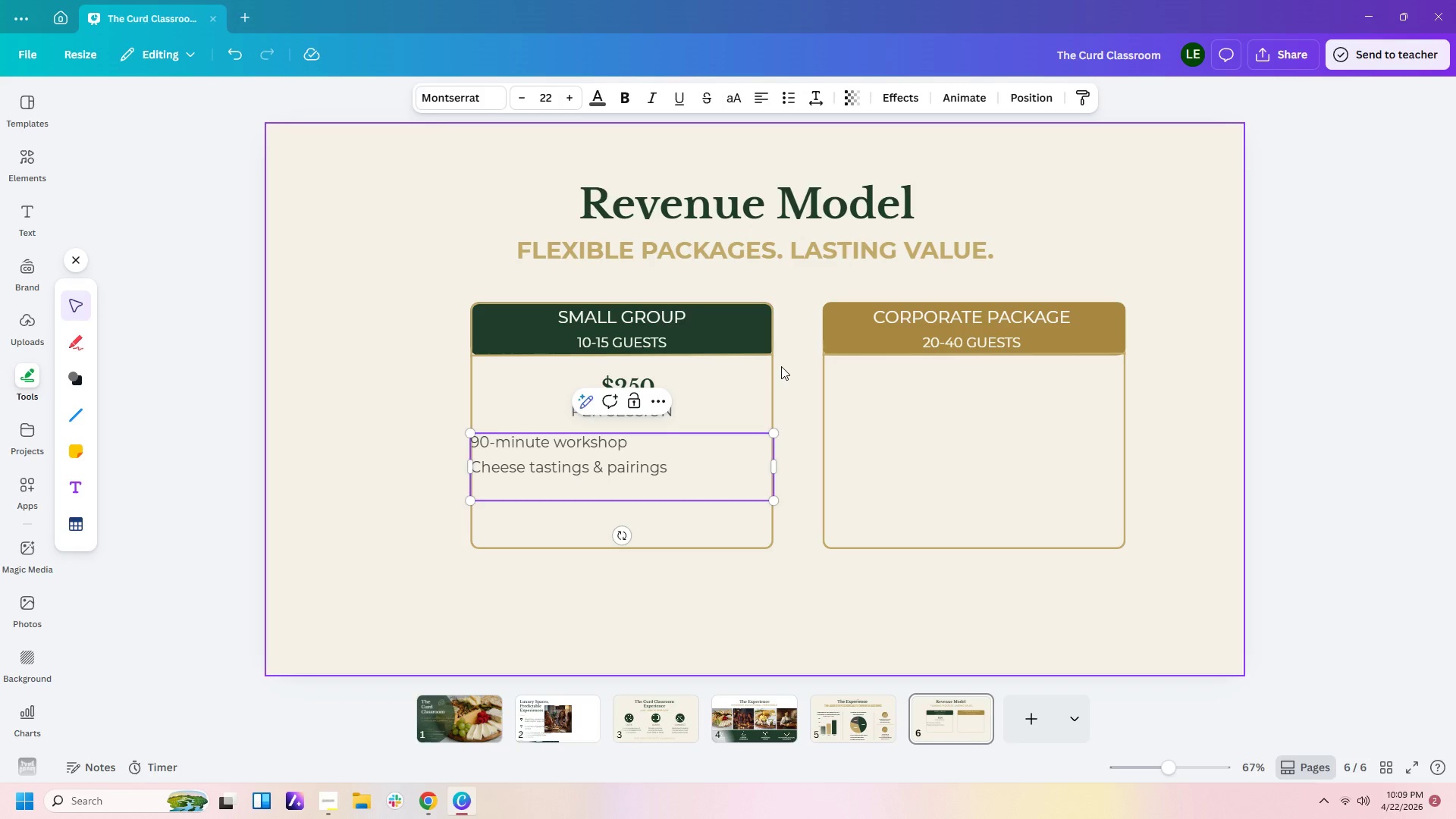 
type(Sll )
key(Backspace)
key(Backspace)
key(Backspace)
key(Backspace)
type(All materials & setup)
 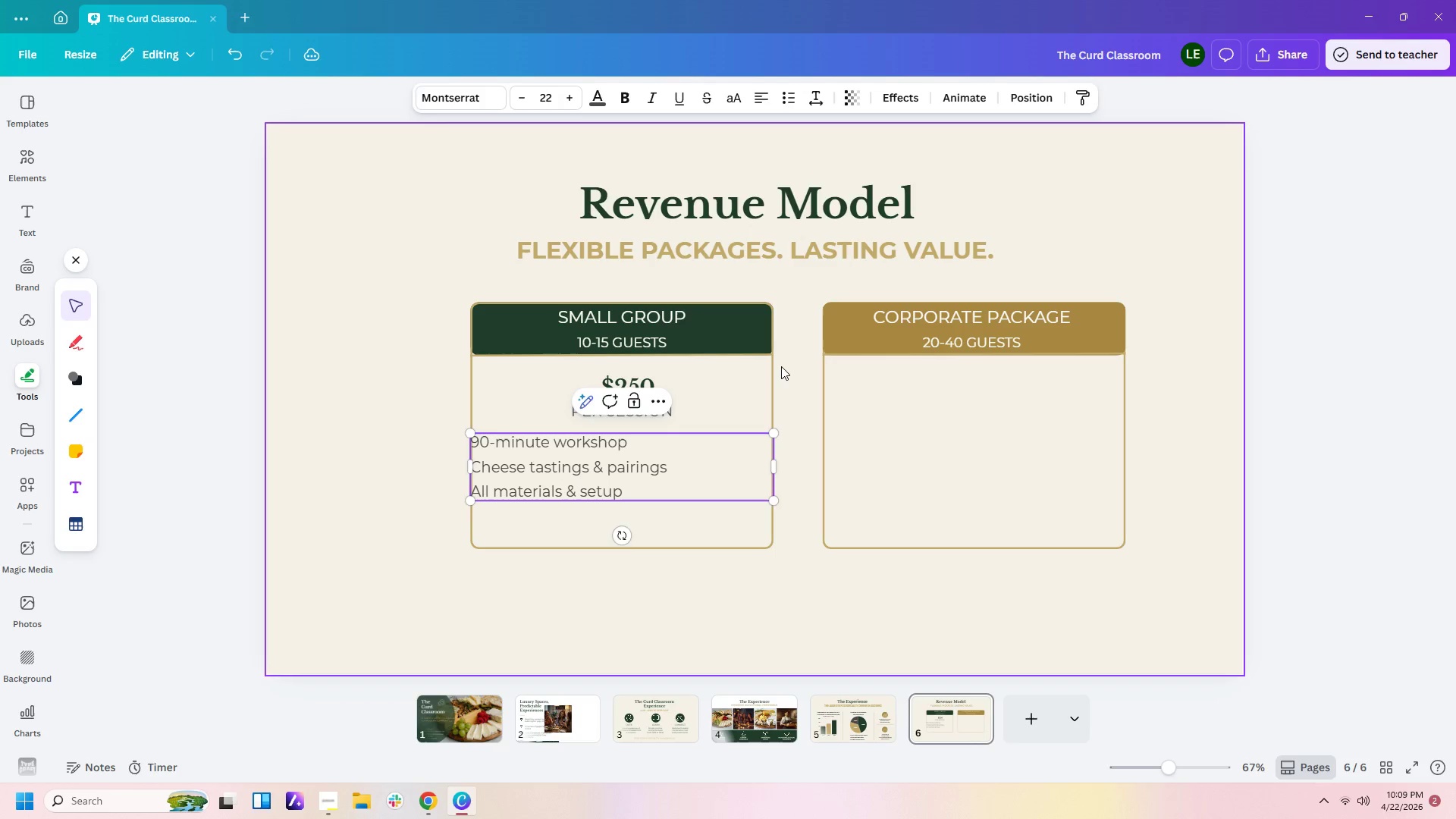 
key(Enter)
 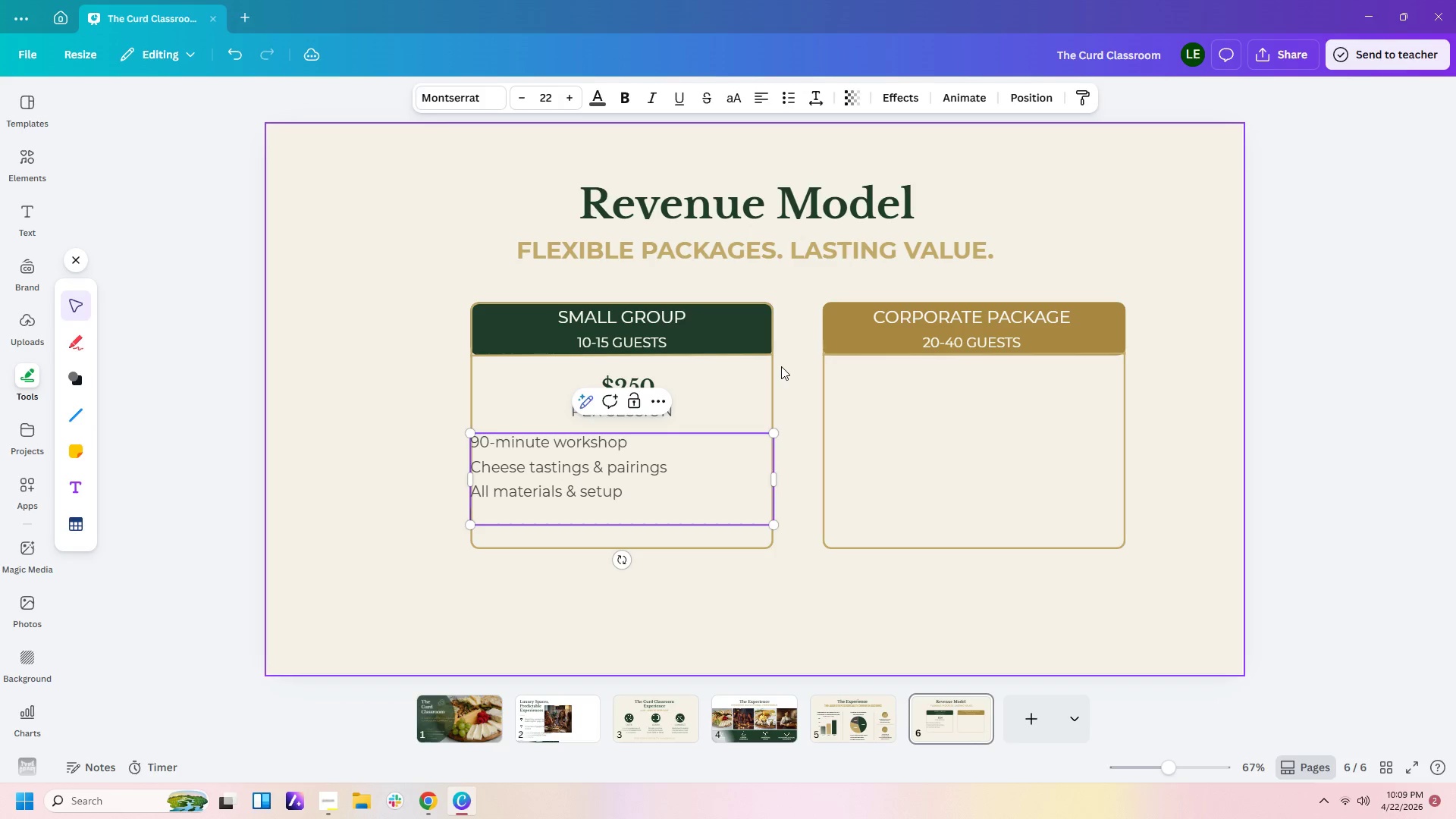 
type(Take-home resources)
 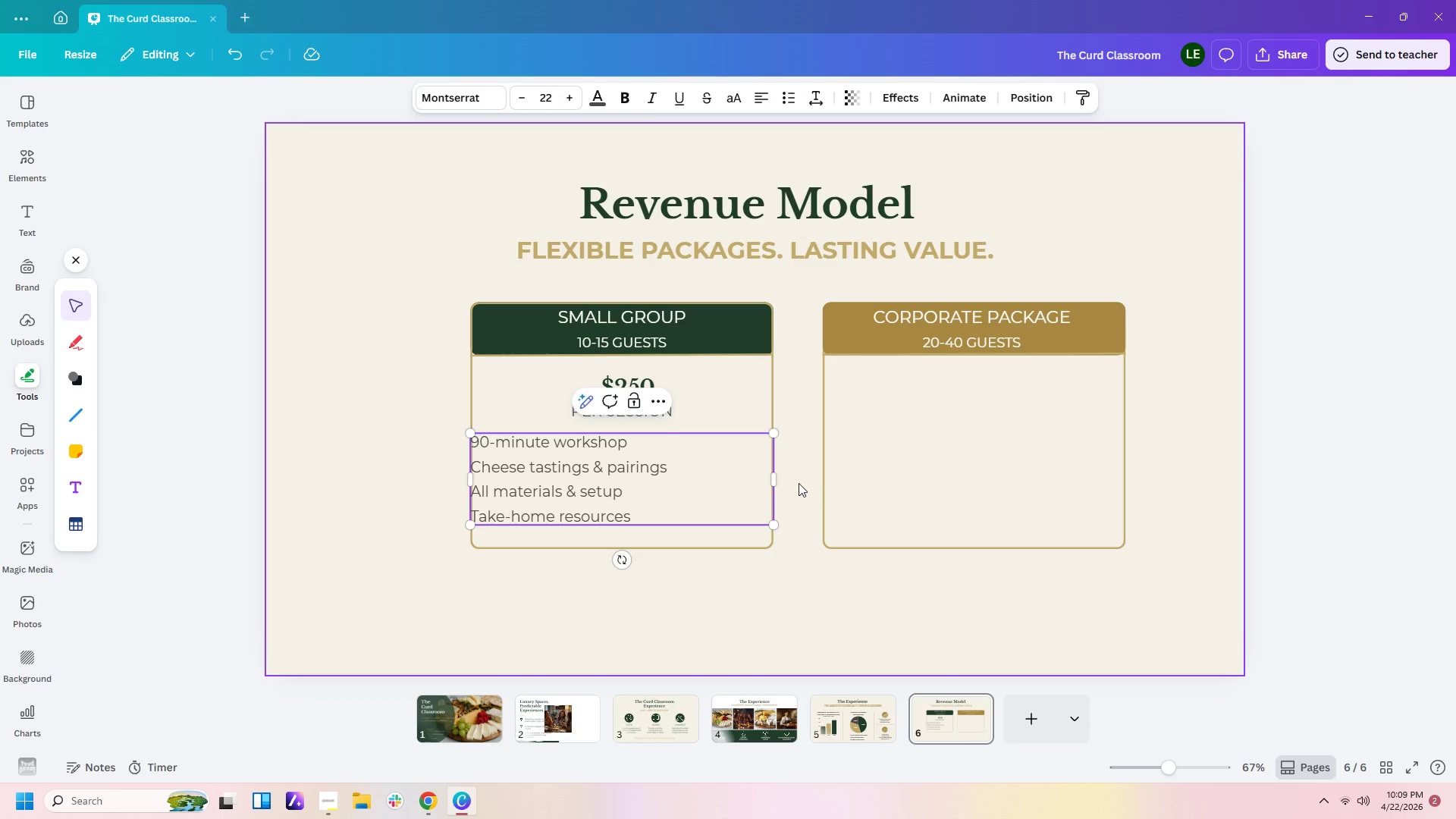 
left_click_drag(start_coordinate=[774, 477], to_coordinate=[752, 482])
 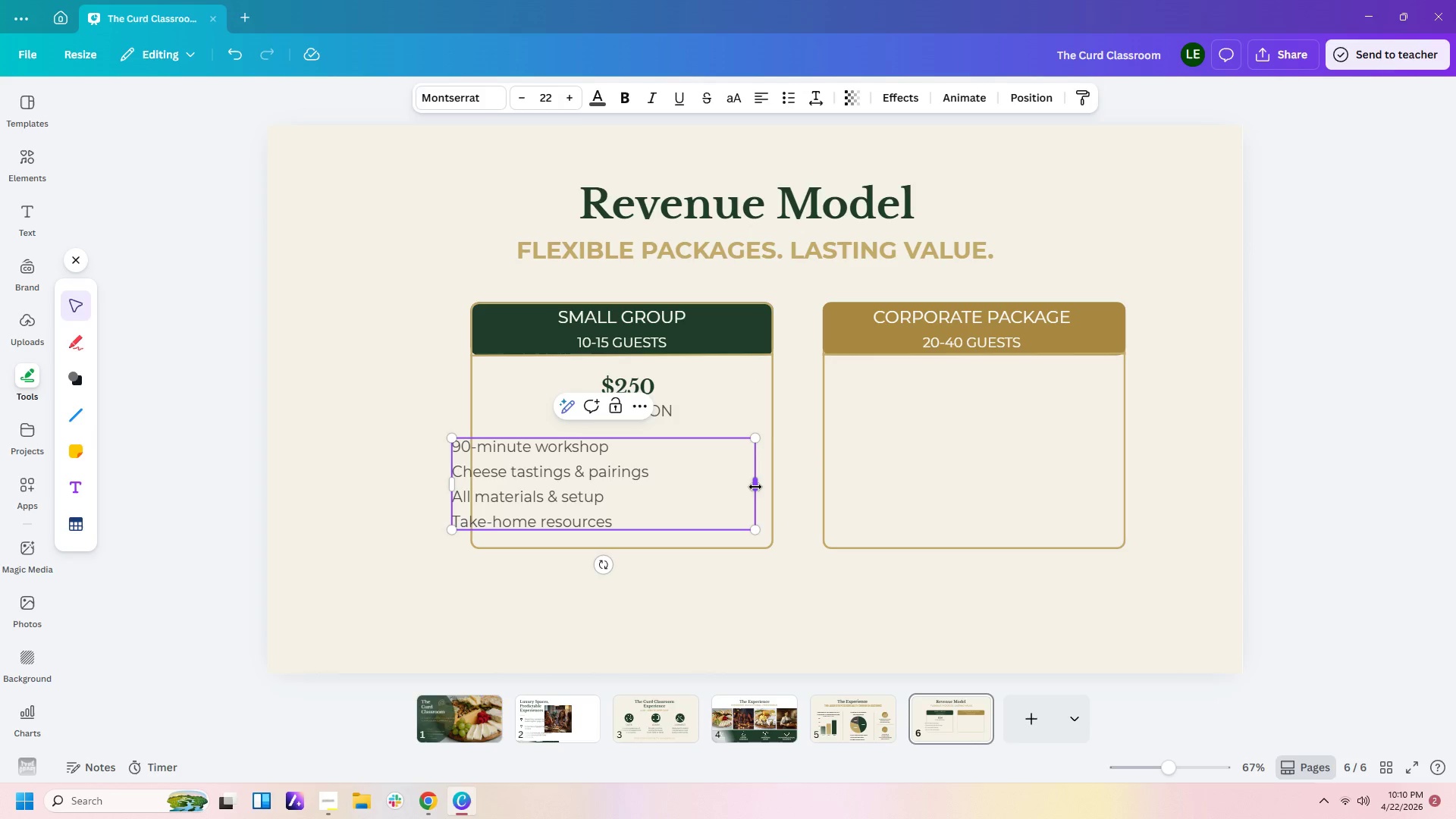 
left_click_drag(start_coordinate=[755, 487], to_coordinate=[691, 488])
 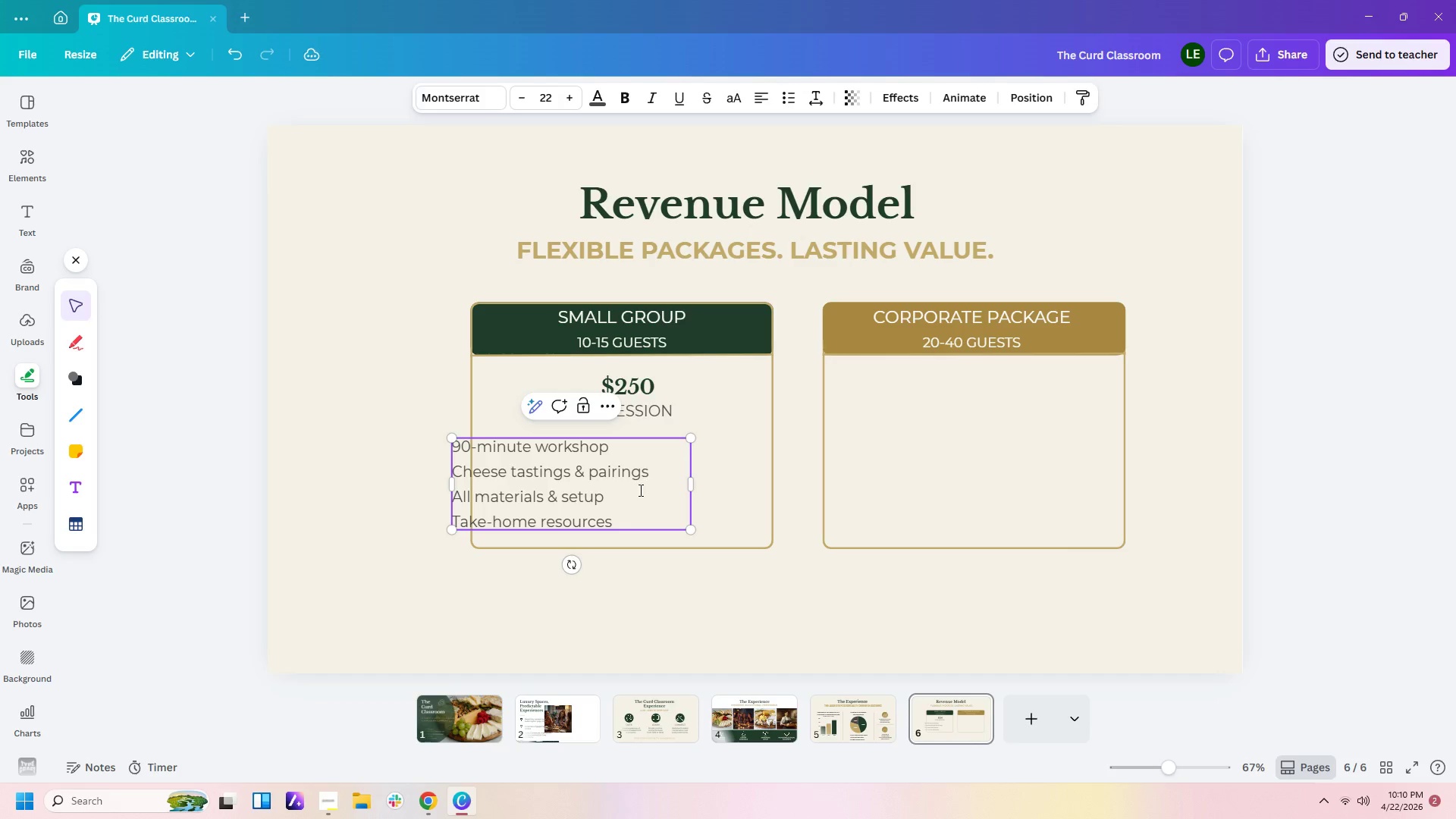 
left_click_drag(start_coordinate=[638, 492], to_coordinate=[674, 489])
 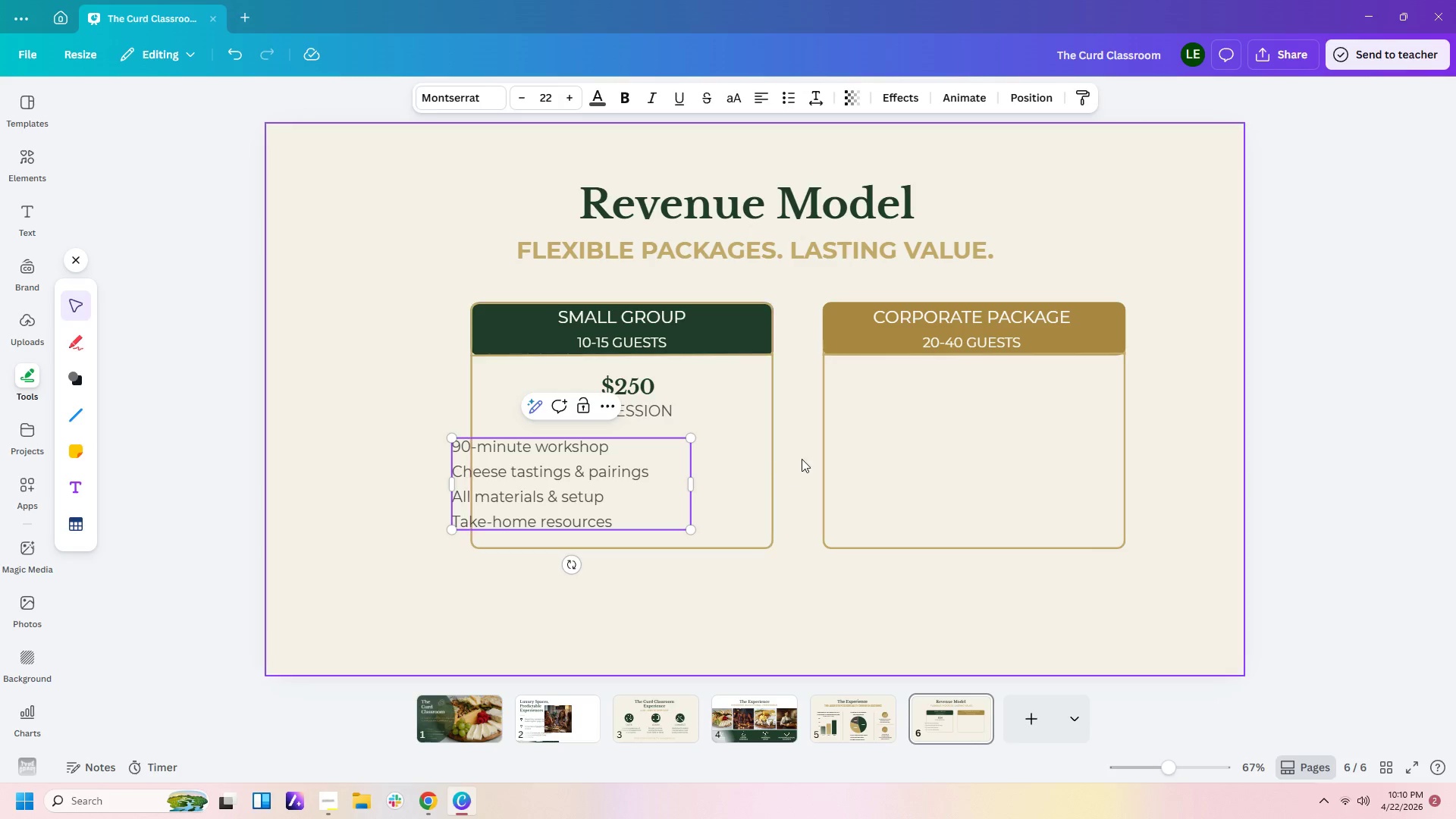 
left_click([802, 459])
 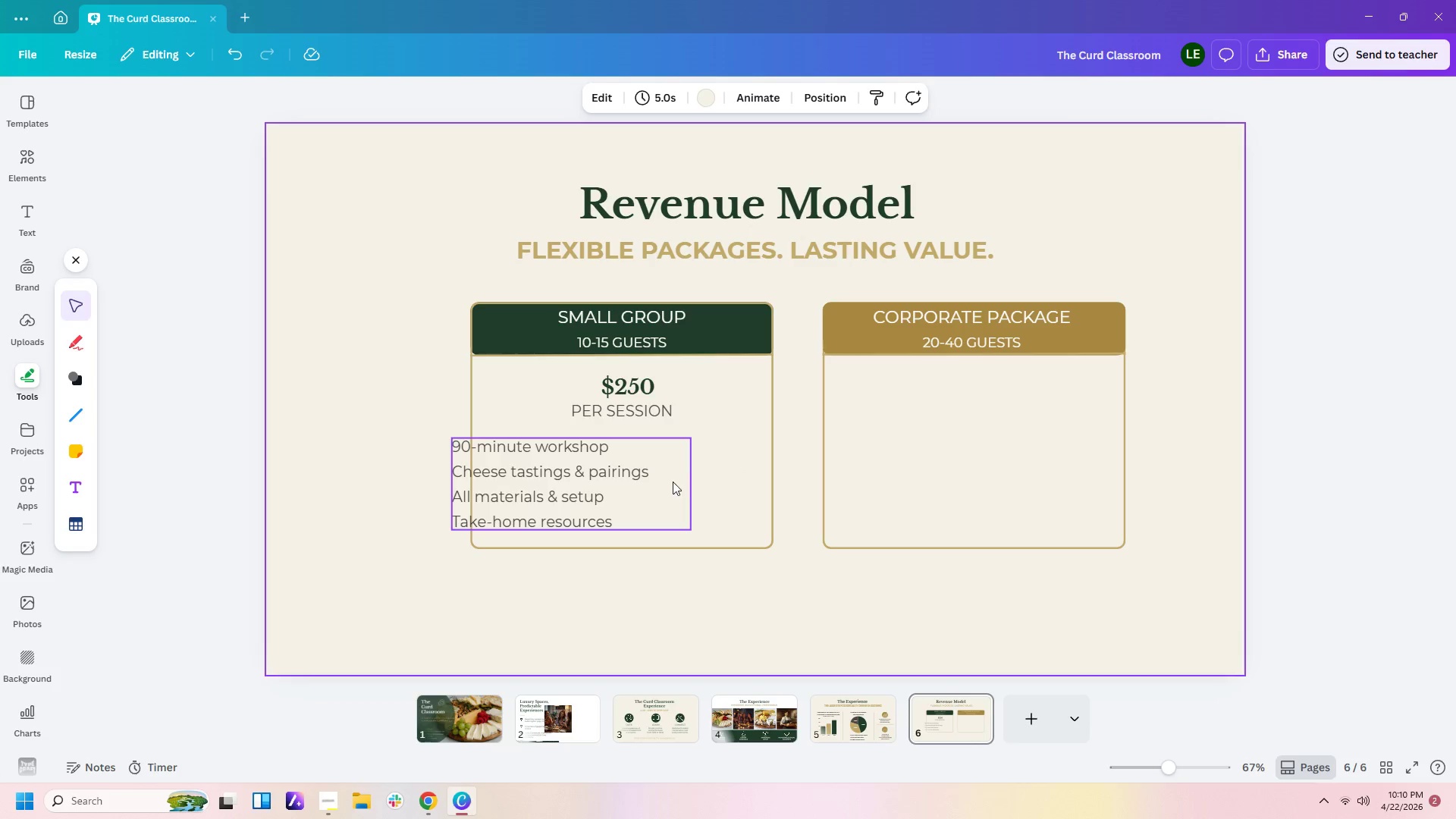 
left_click_drag(start_coordinate=[671, 482], to_coordinate=[735, 479])
 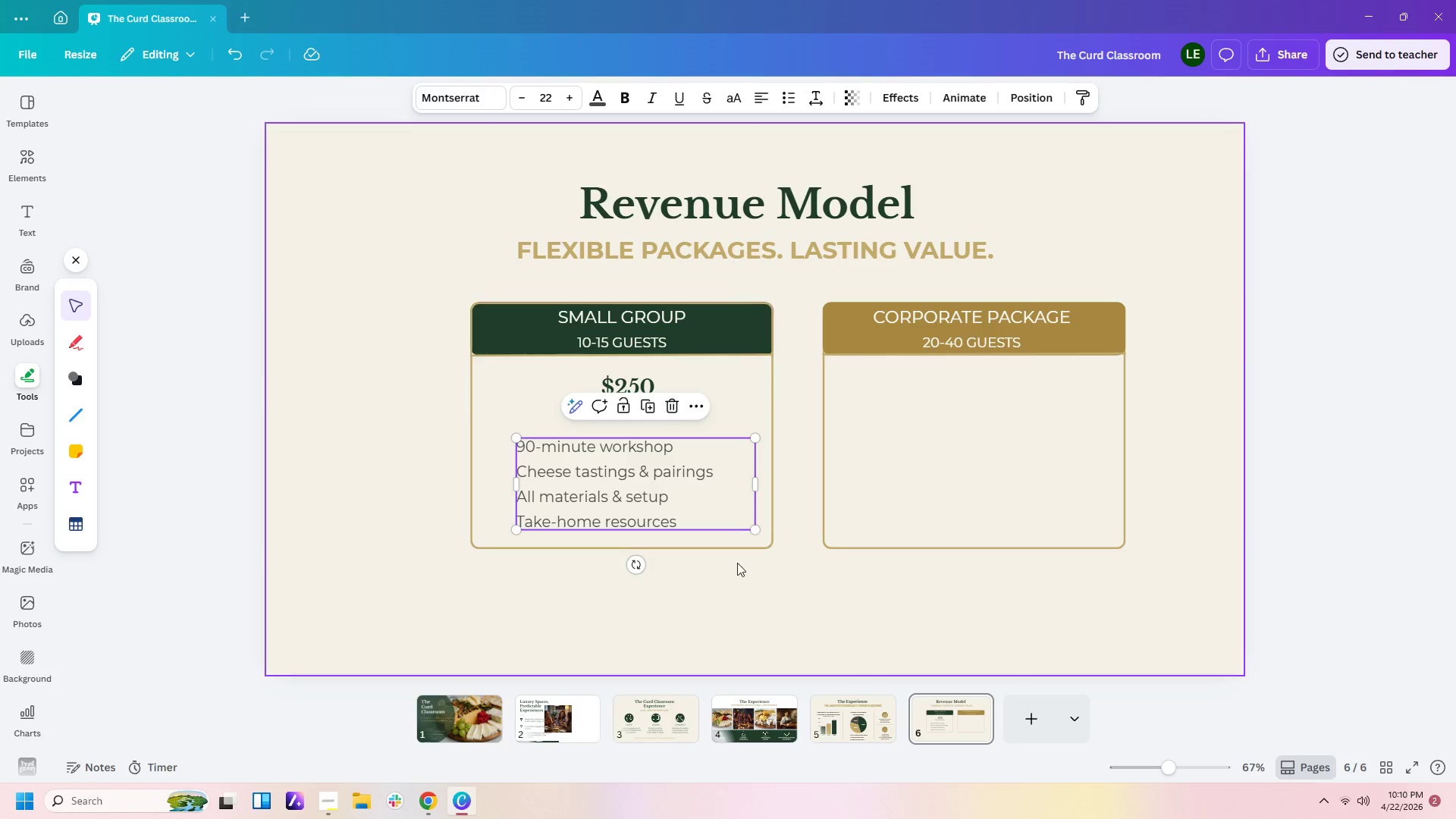 
left_click([778, 578])
 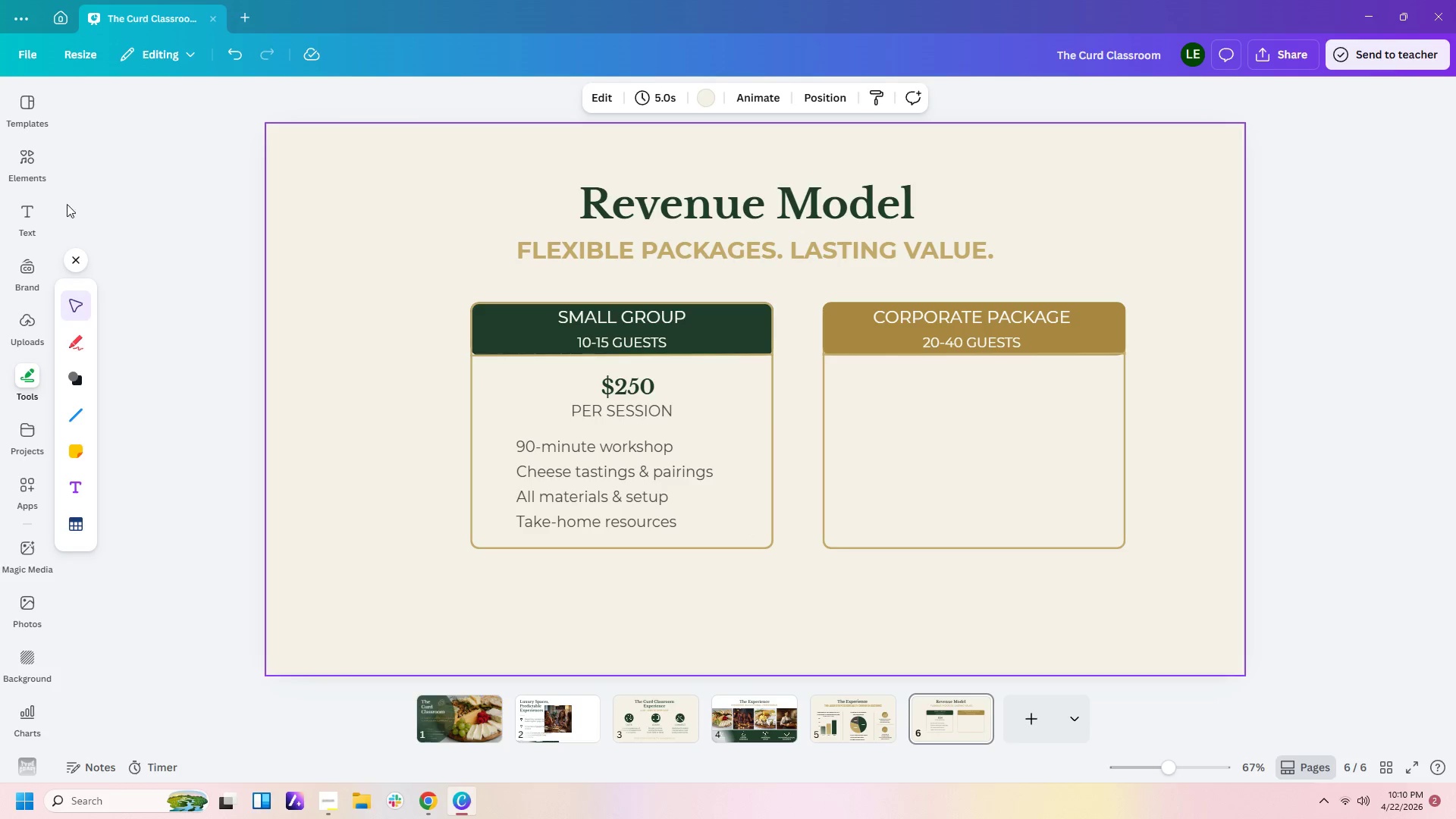 
left_click([25, 162])
 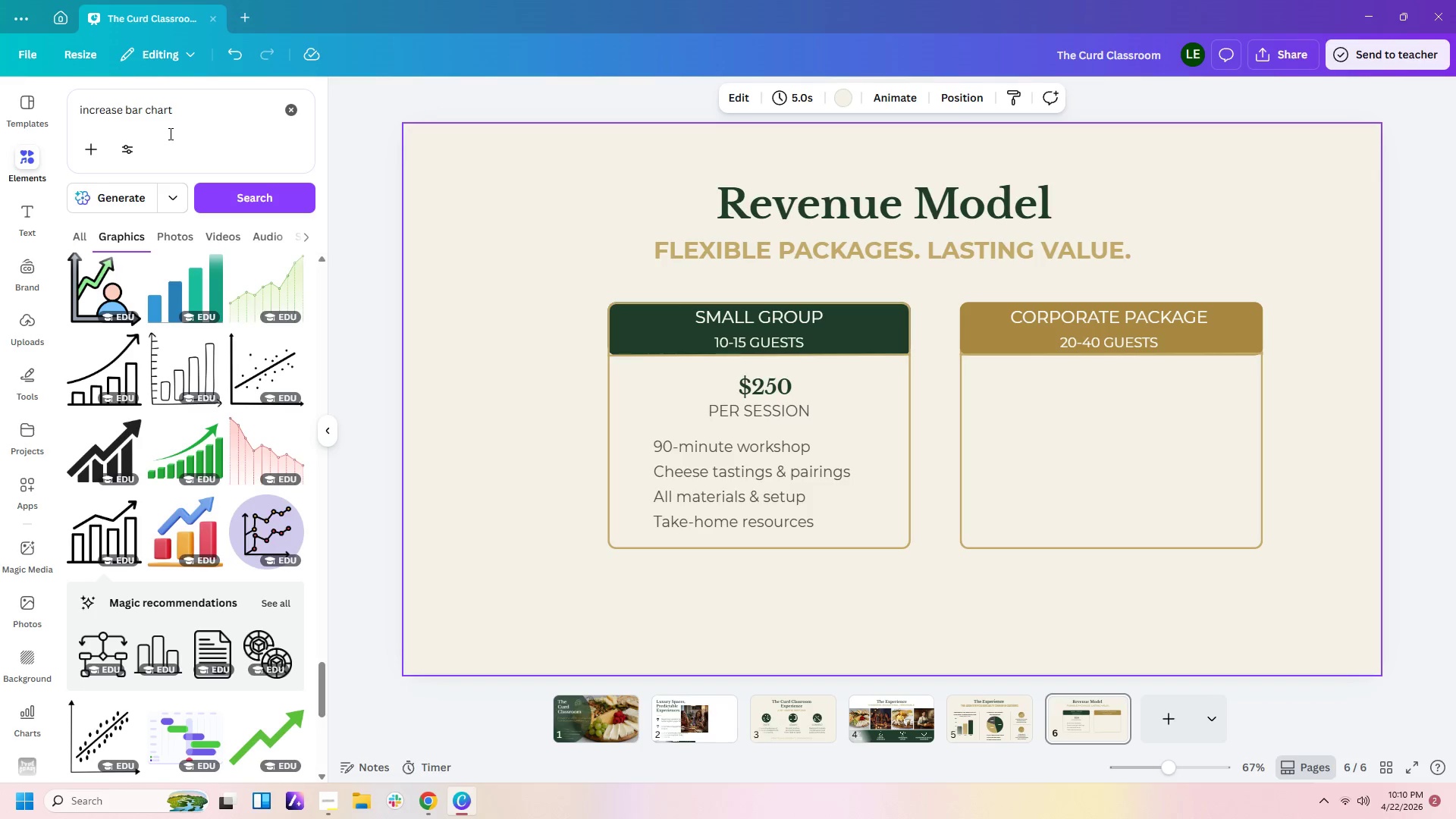 
left_click_drag(start_coordinate=[184, 118], to_coordinate=[0, 99])
 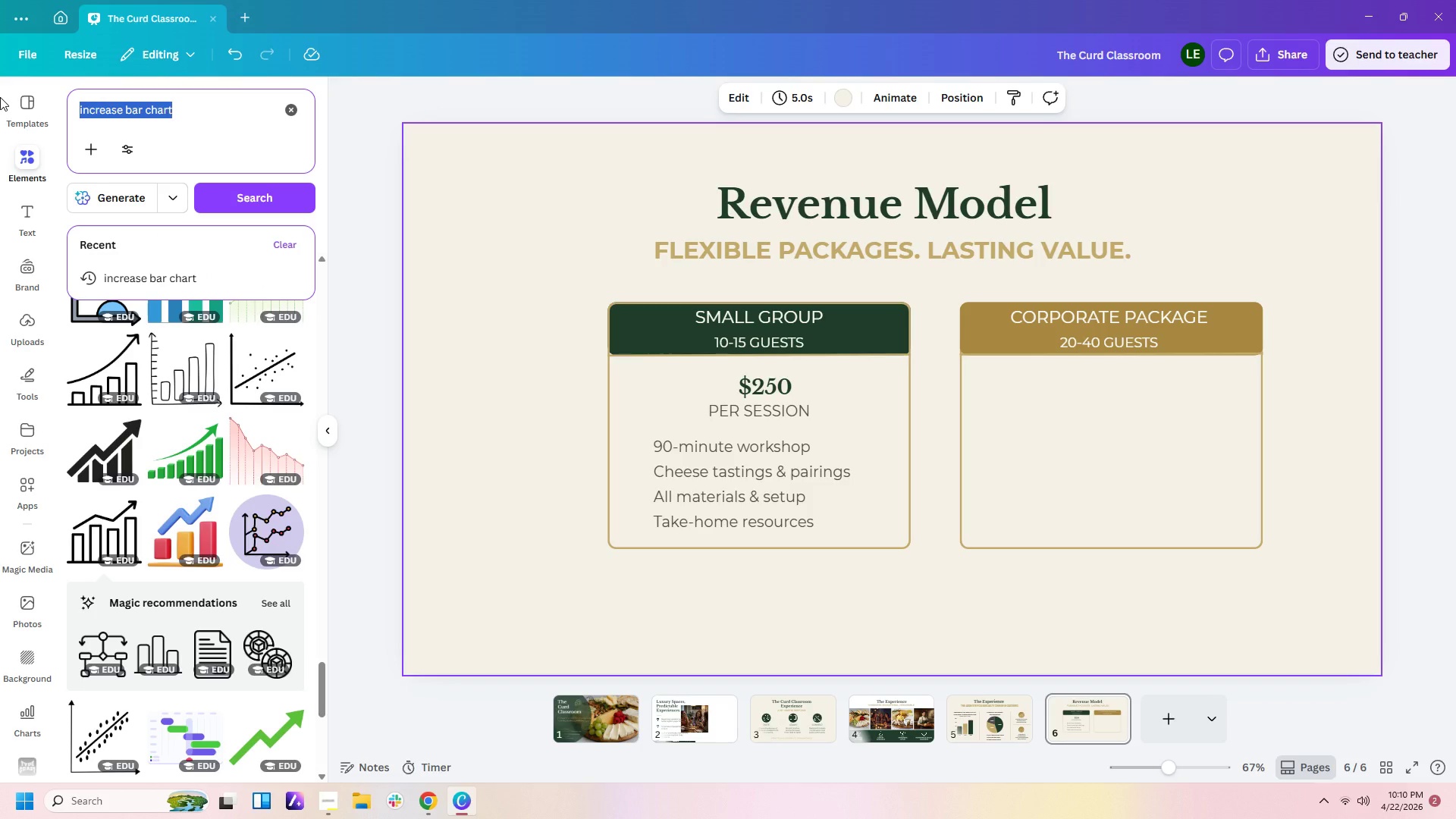 
type(check u)
key(Backspace)
type(icon)
 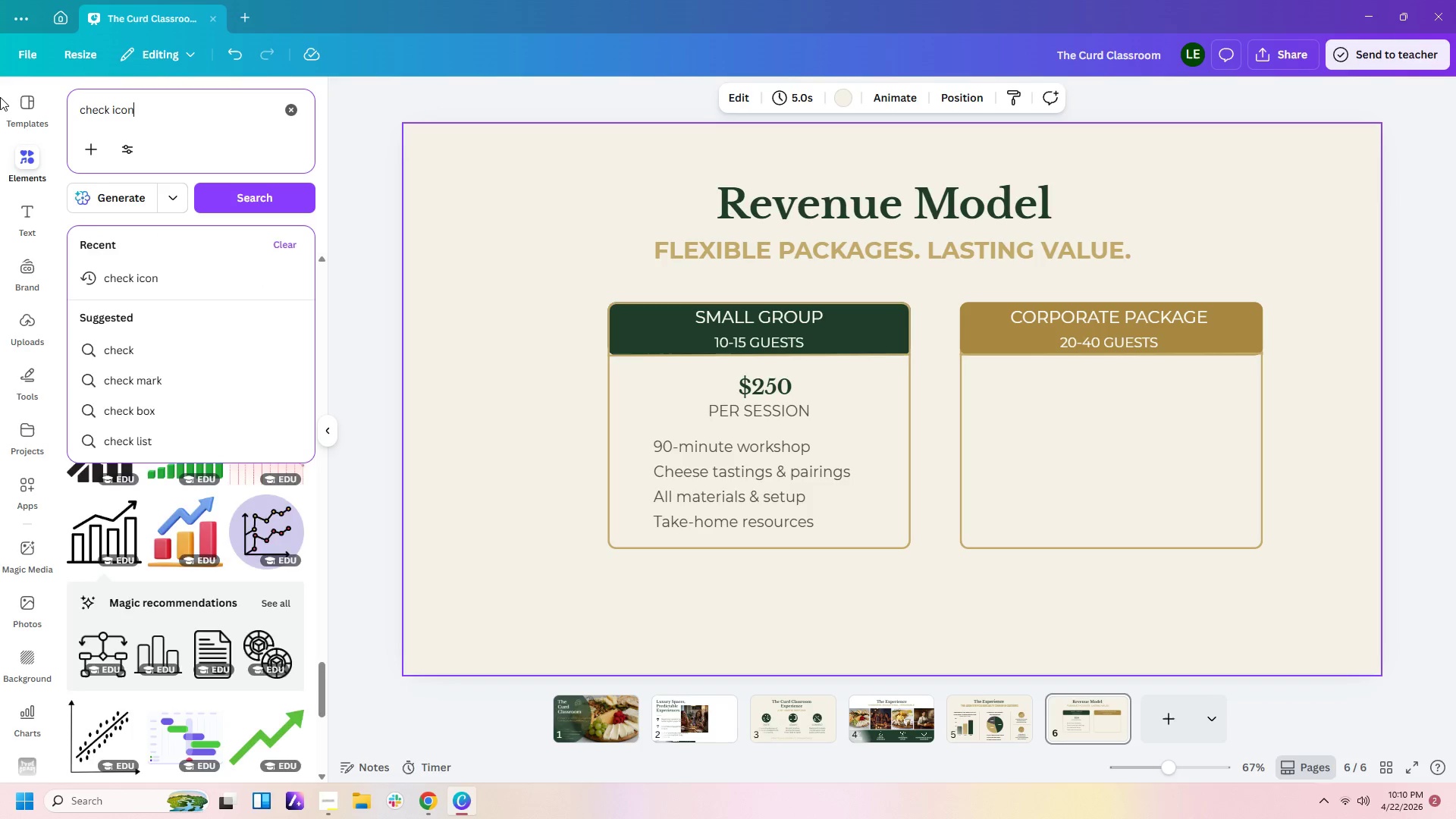 
key(Enter)
 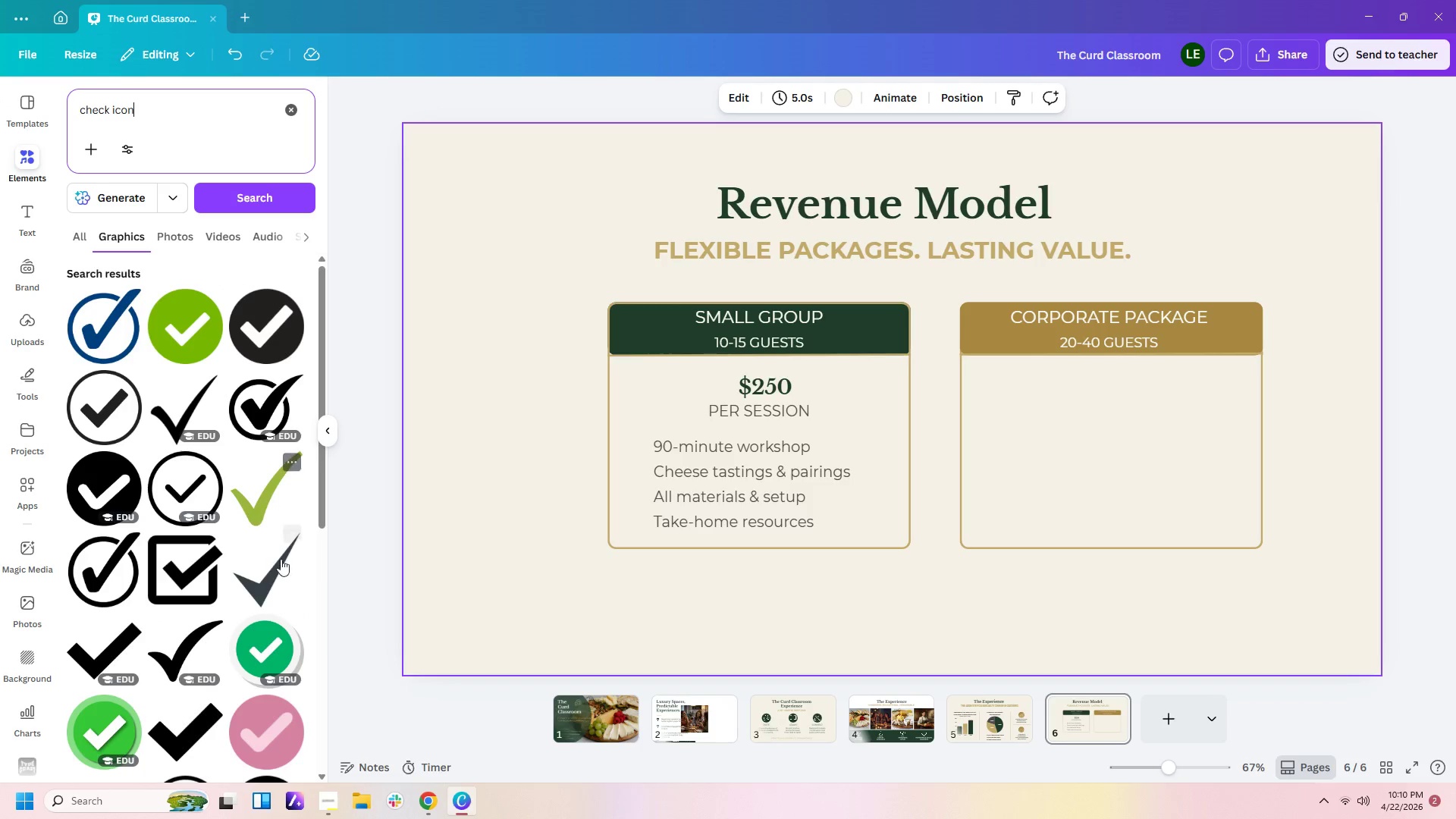 
scroll: coordinate [253, 478], scroll_direction: down, amount: 3.0
 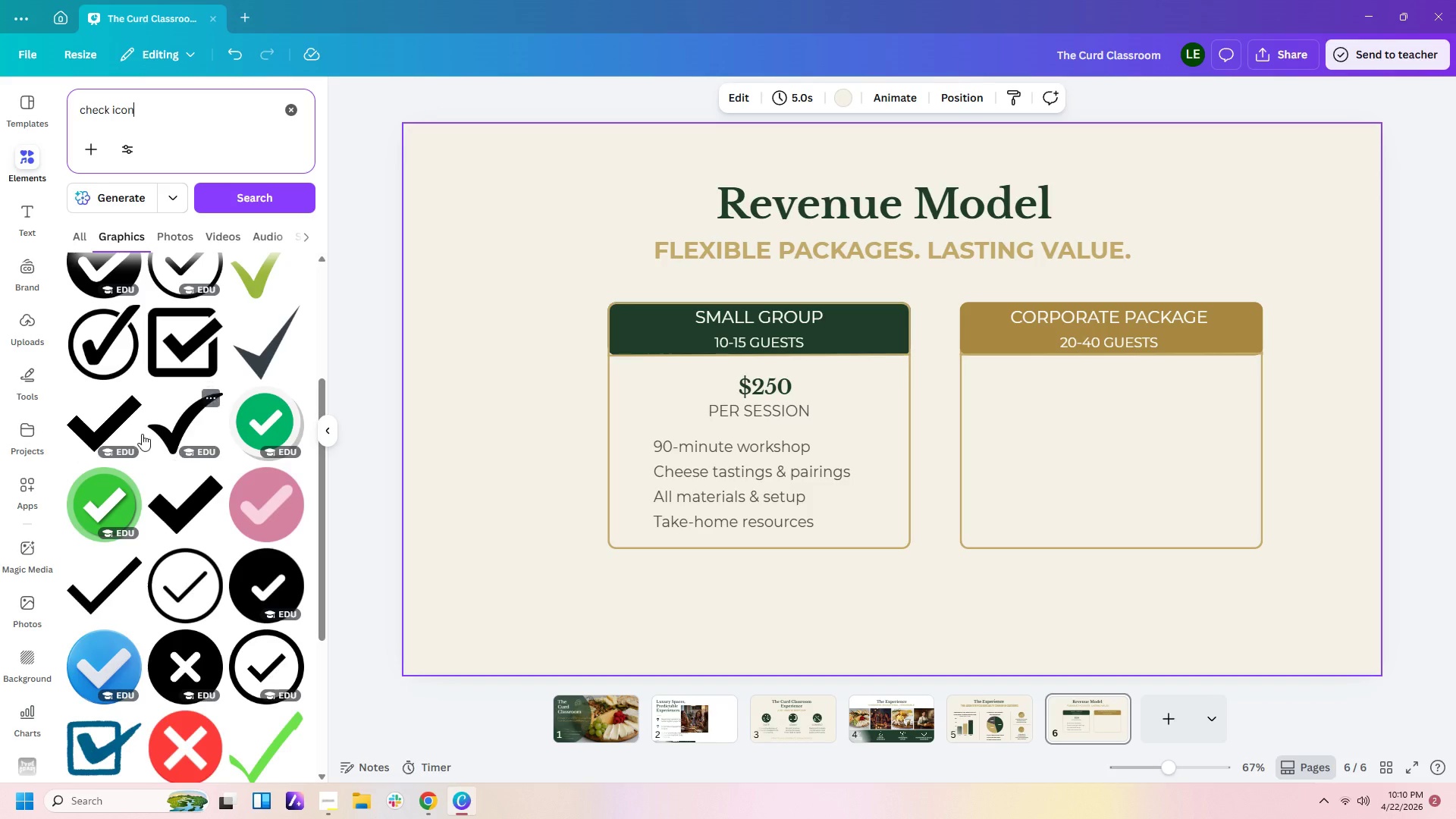 
left_click([111, 411])
 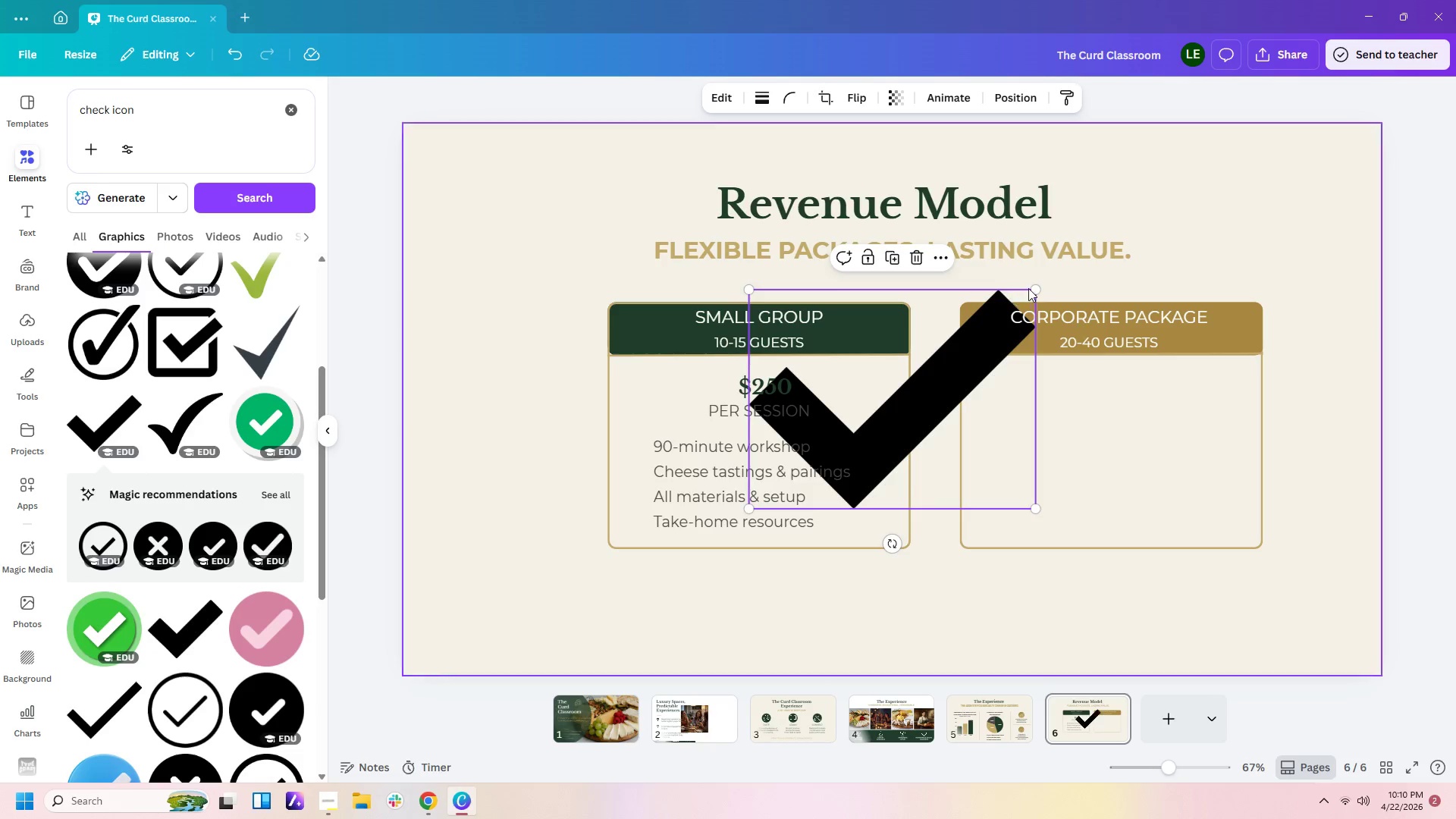 
left_click_drag(start_coordinate=[1037, 286], to_coordinate=[774, 498])
 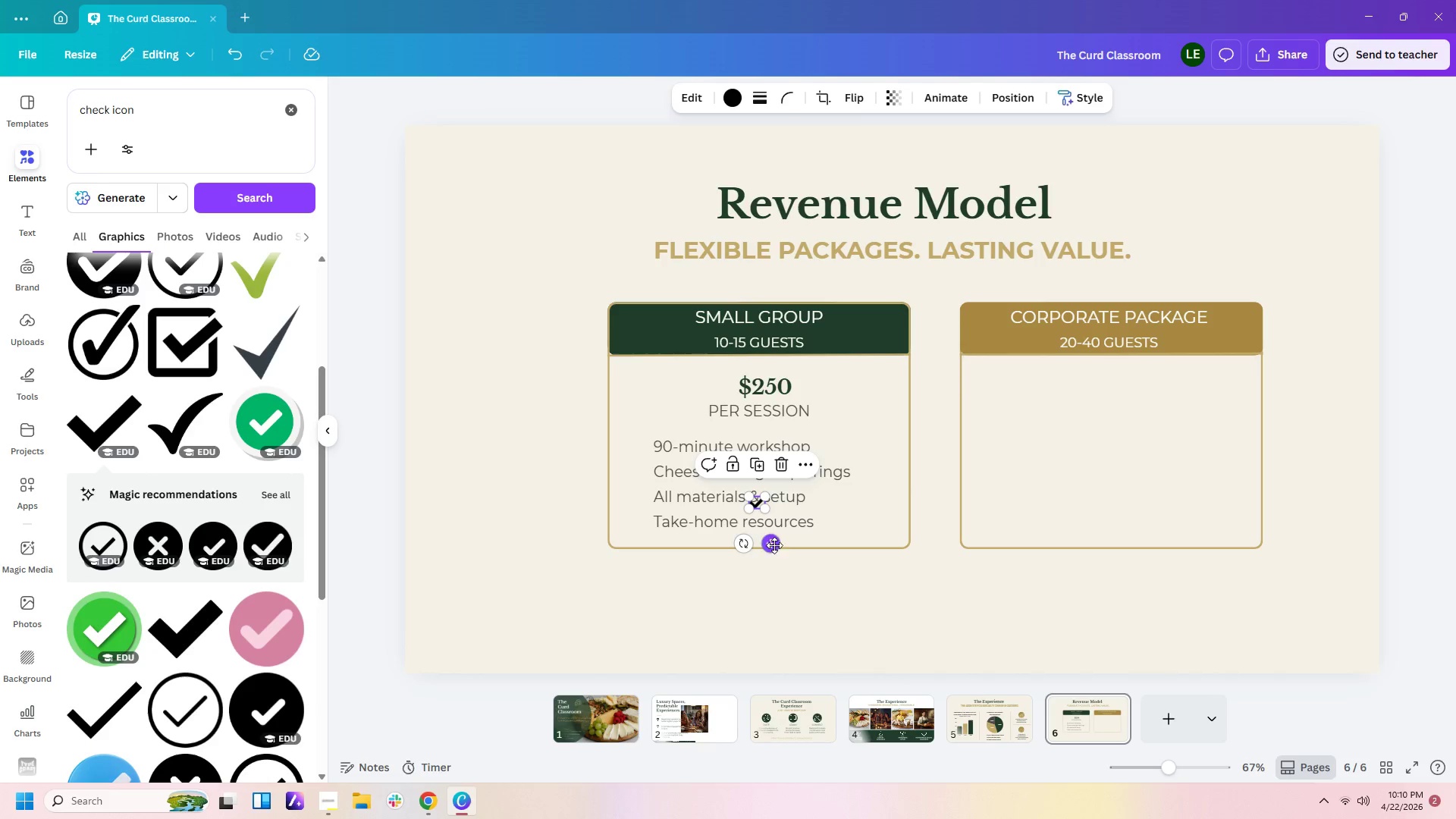 
left_click_drag(start_coordinate=[774, 544], to_coordinate=[658, 487])
 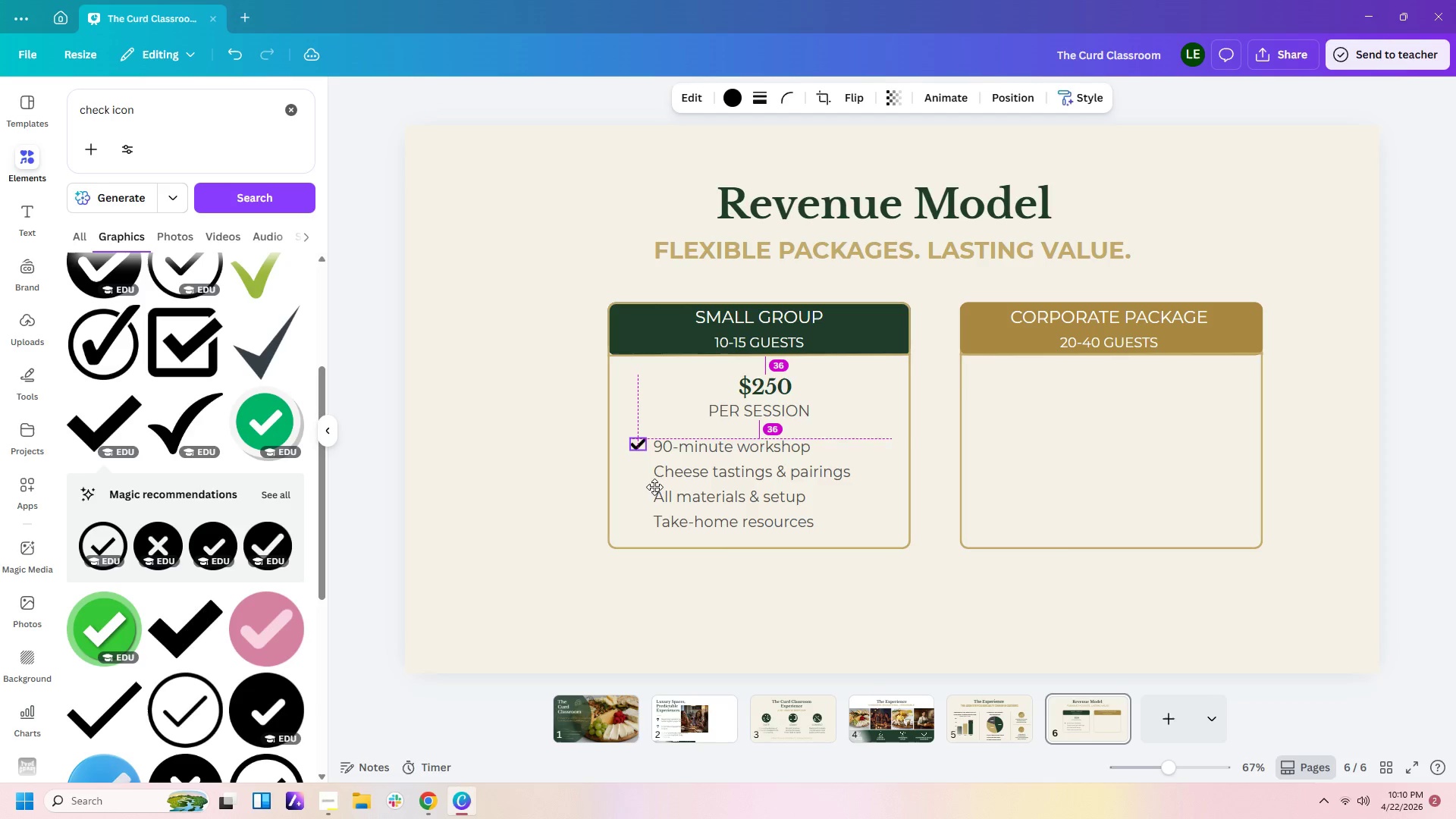 
wait(8.97)
 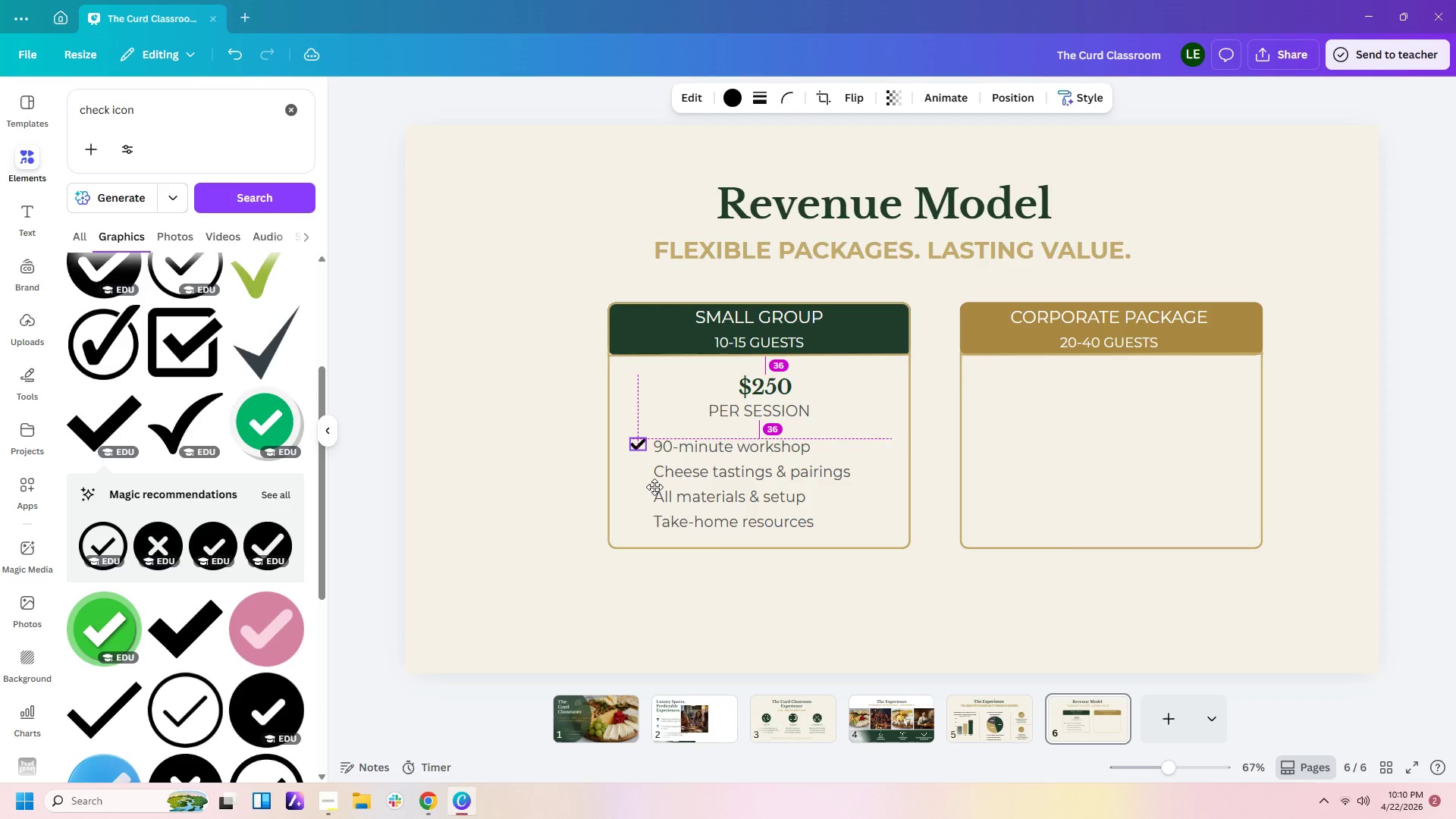 
left_click([733, 98])
 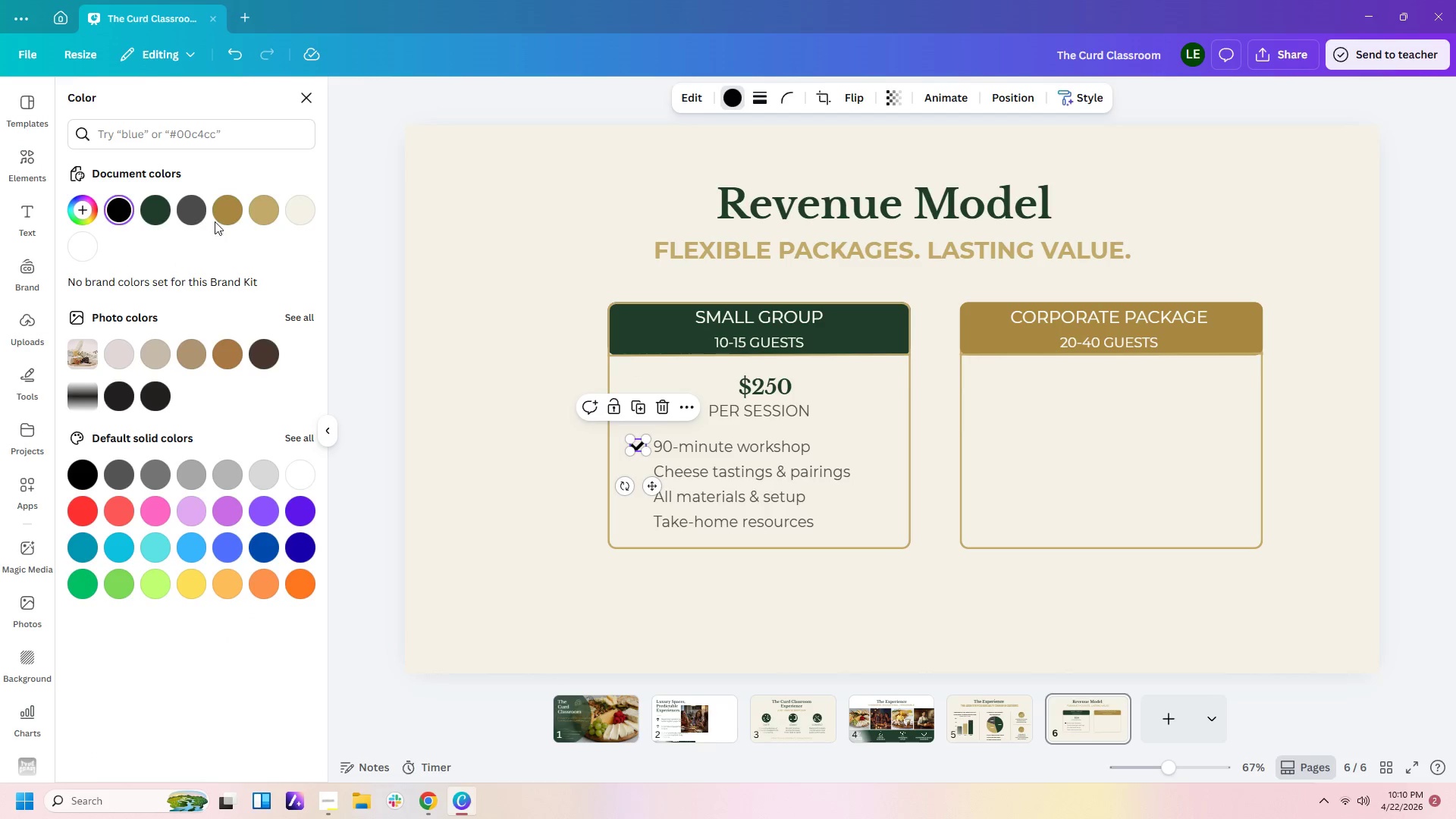 
left_click([190, 209])
 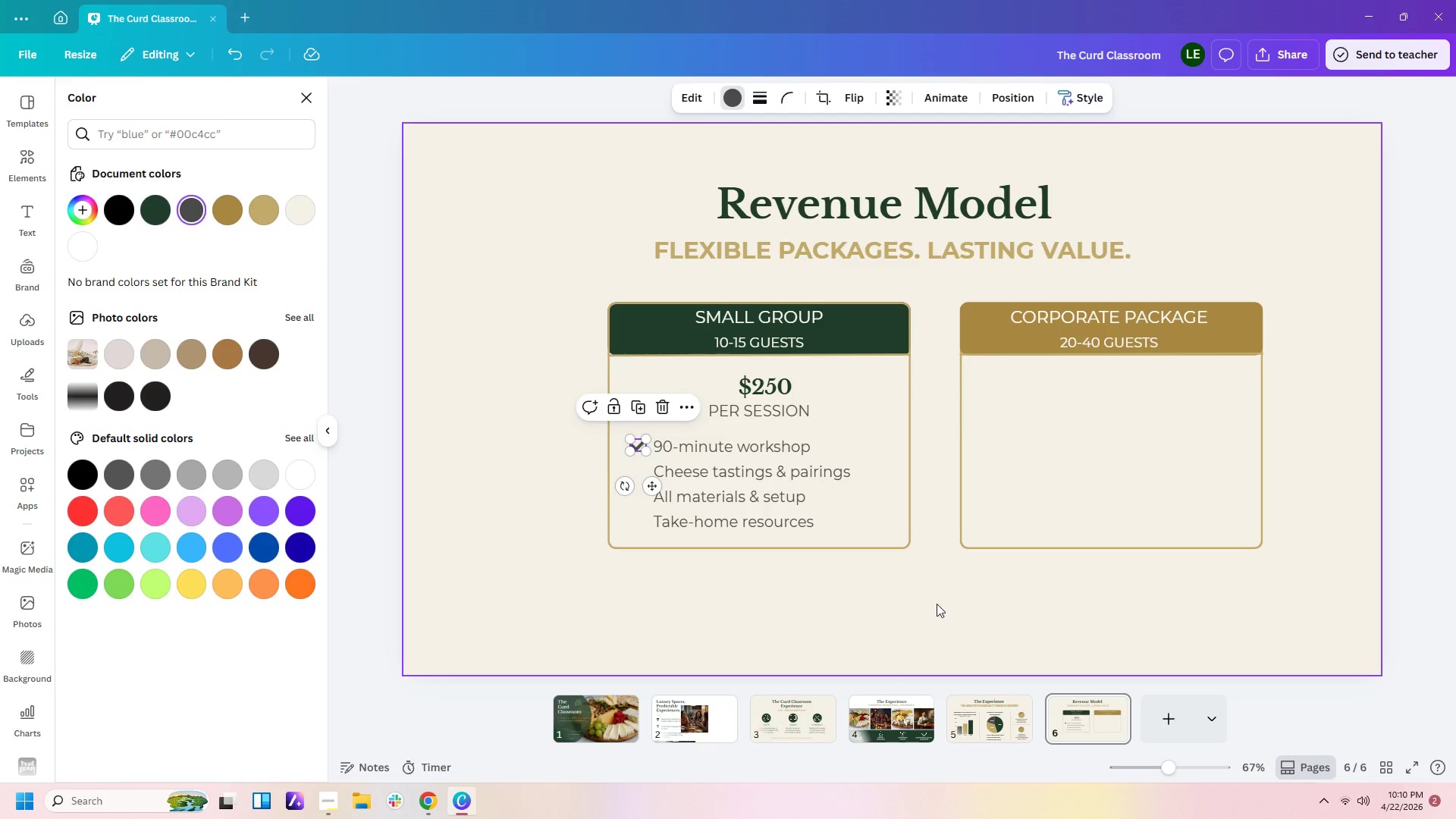 
key(Control+C)
 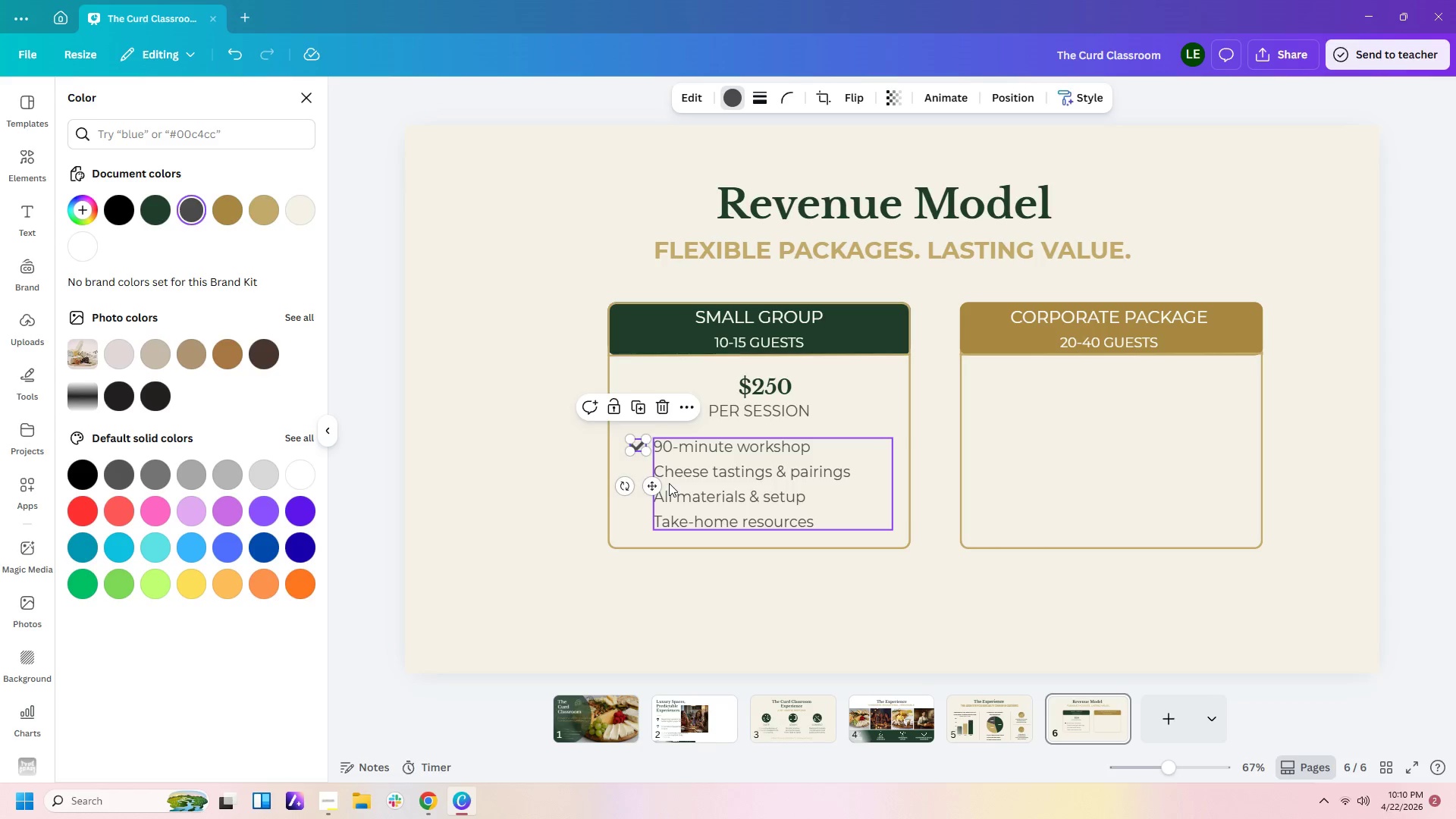 
key(Control+V)
 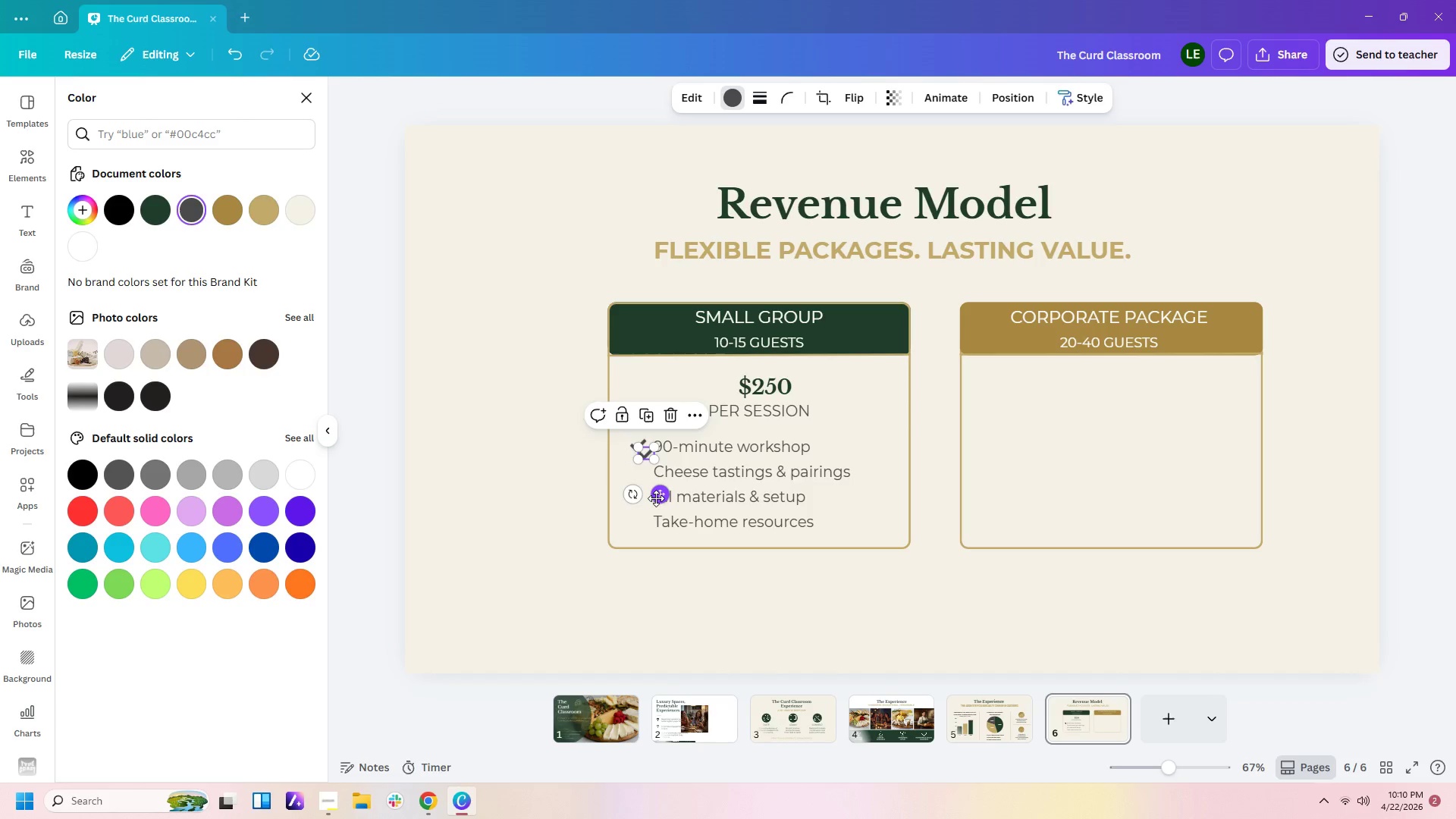 
left_click_drag(start_coordinate=[657, 498], to_coordinate=[648, 516])
 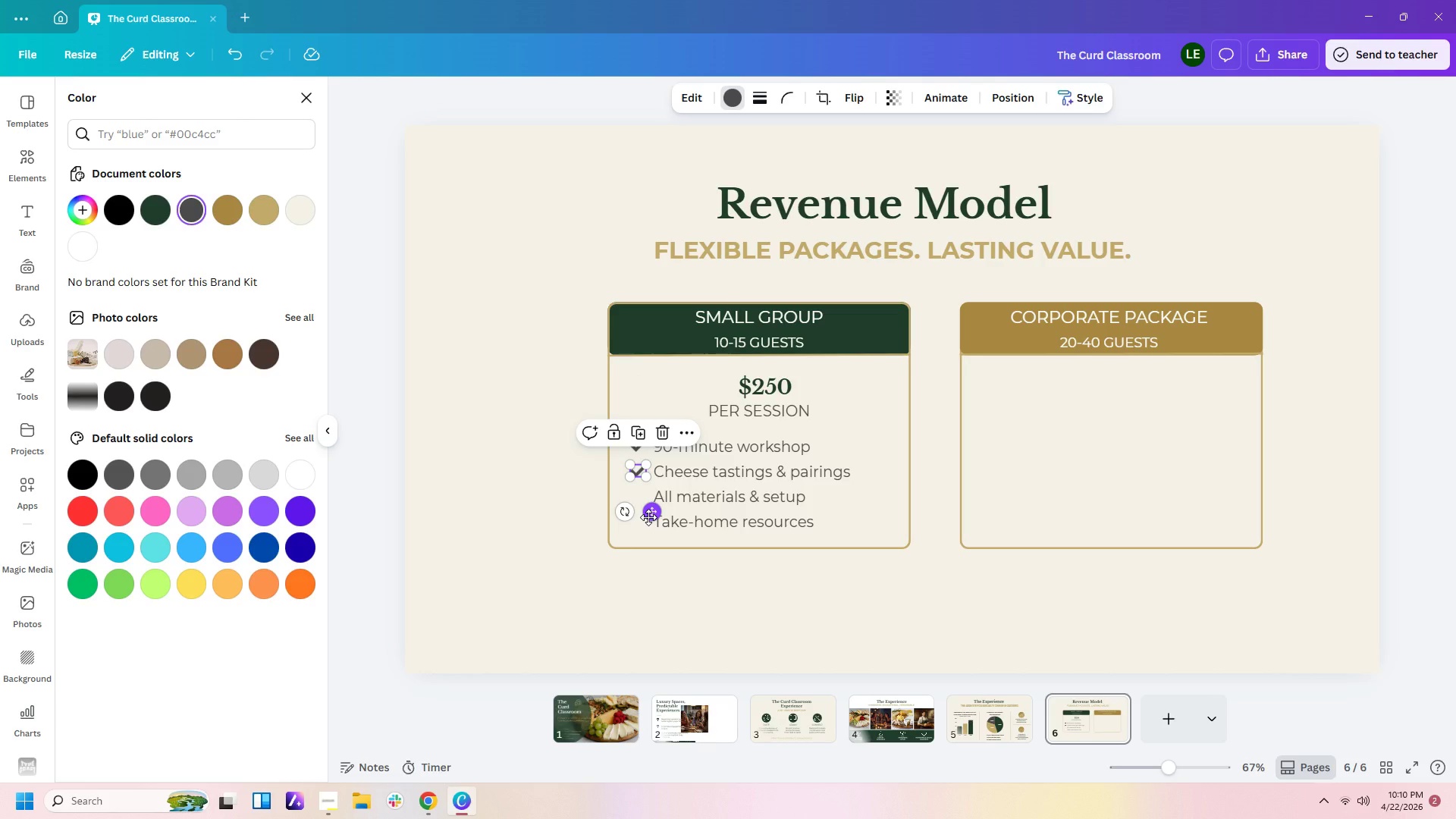 
key(Control+C)
 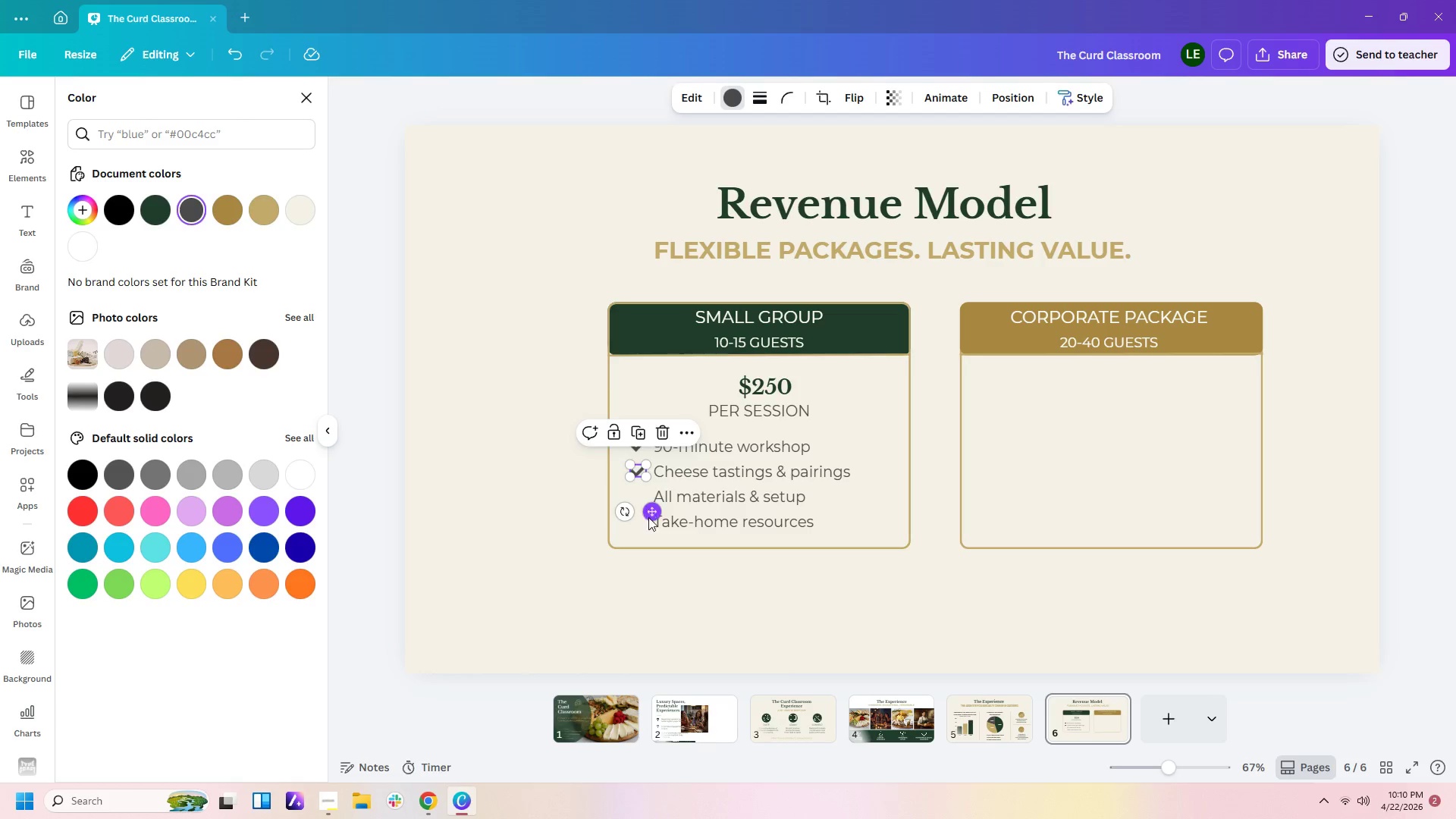 
key(Control+V)
 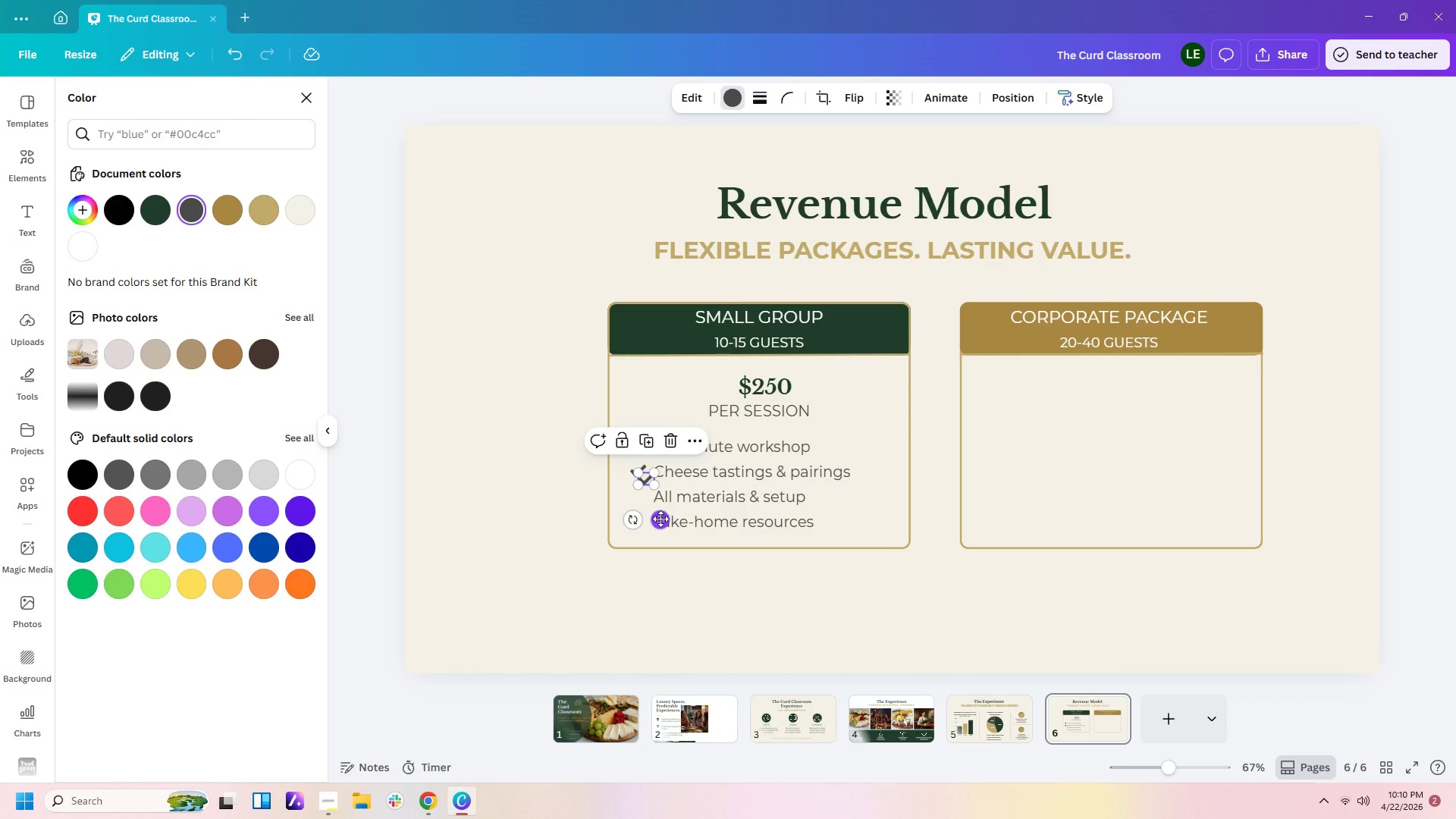 
left_click_drag(start_coordinate=[661, 519], to_coordinate=[654, 536])
 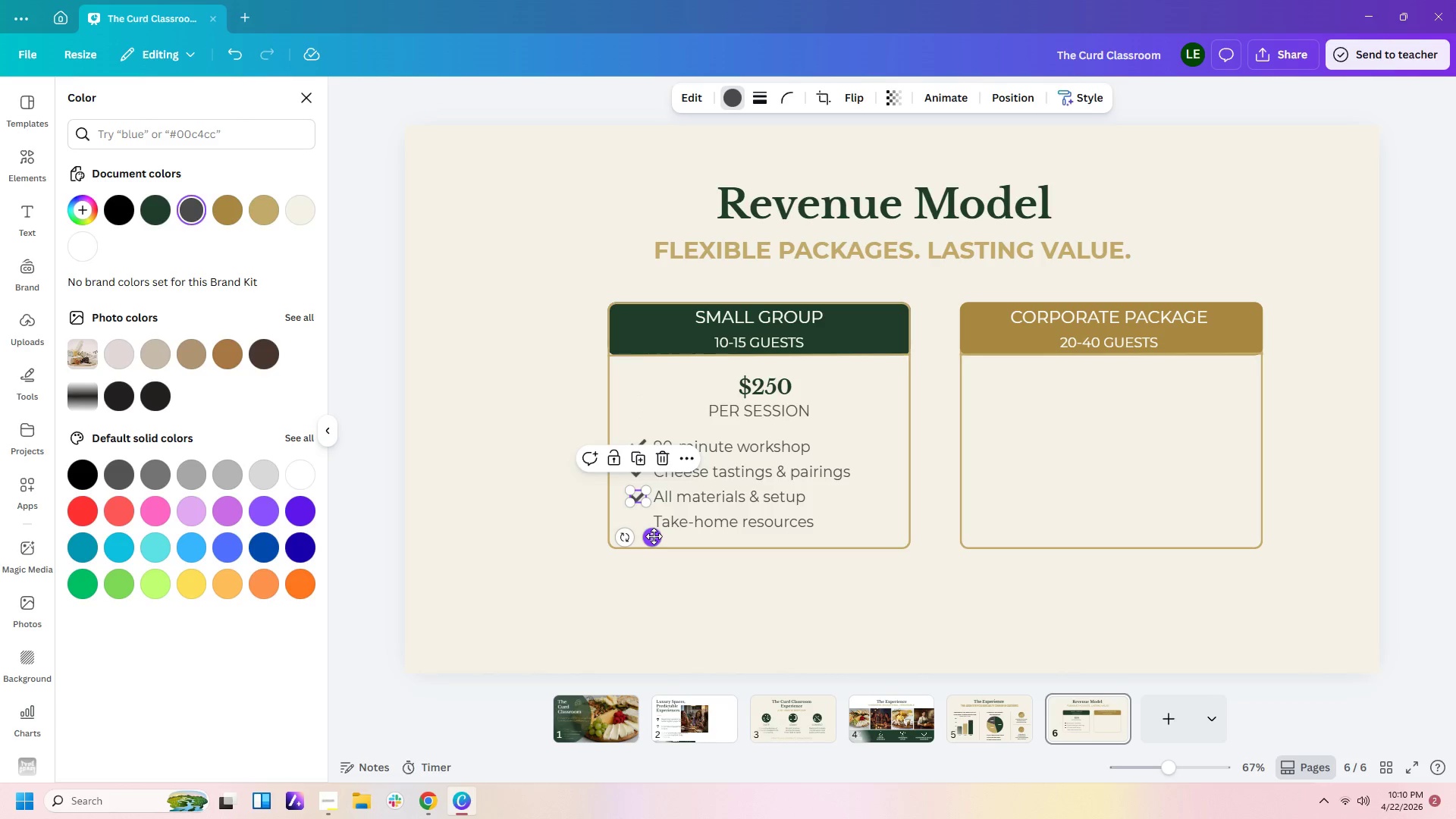 
key(Control+C)
 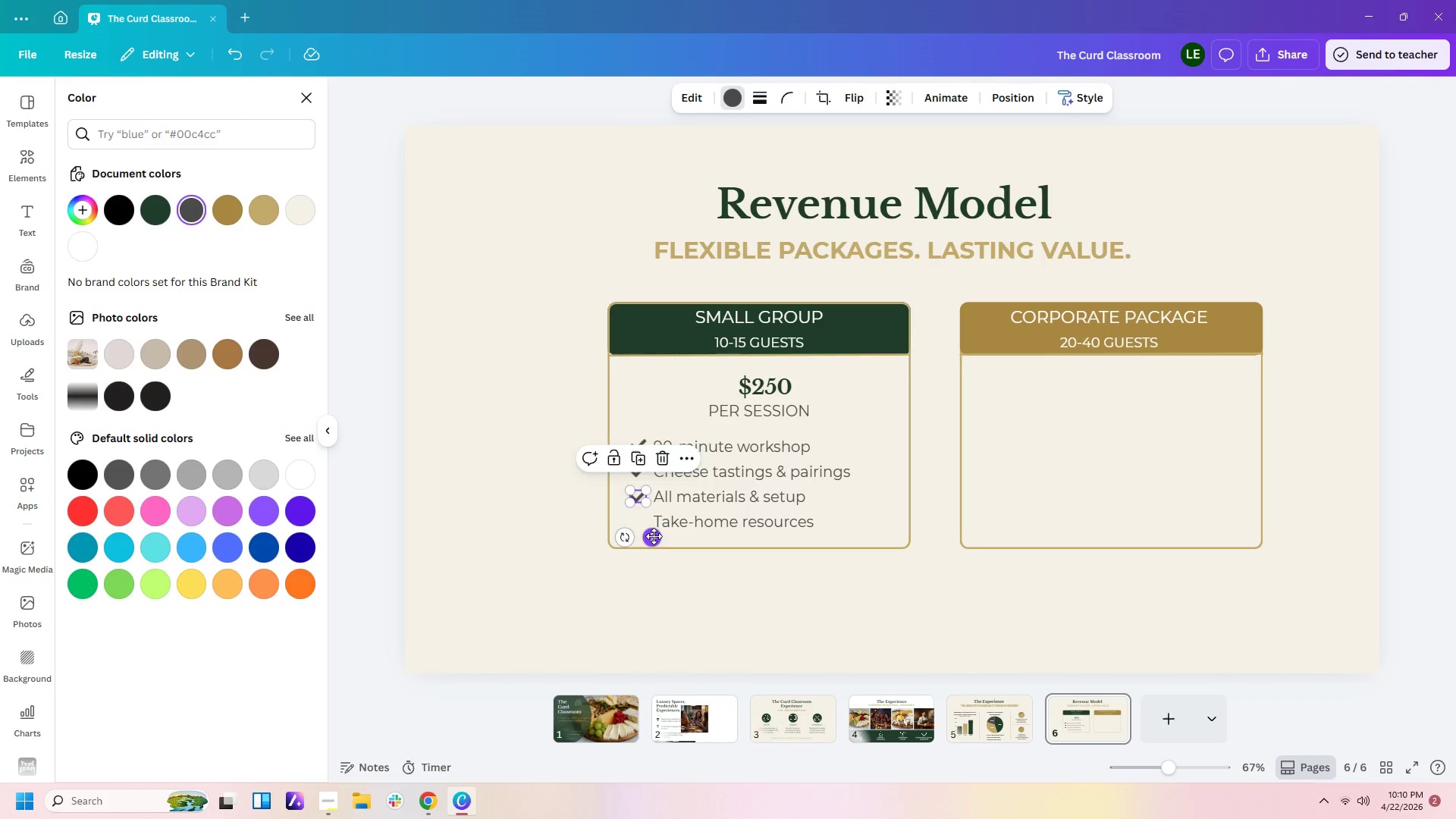 
key(Control+V)
 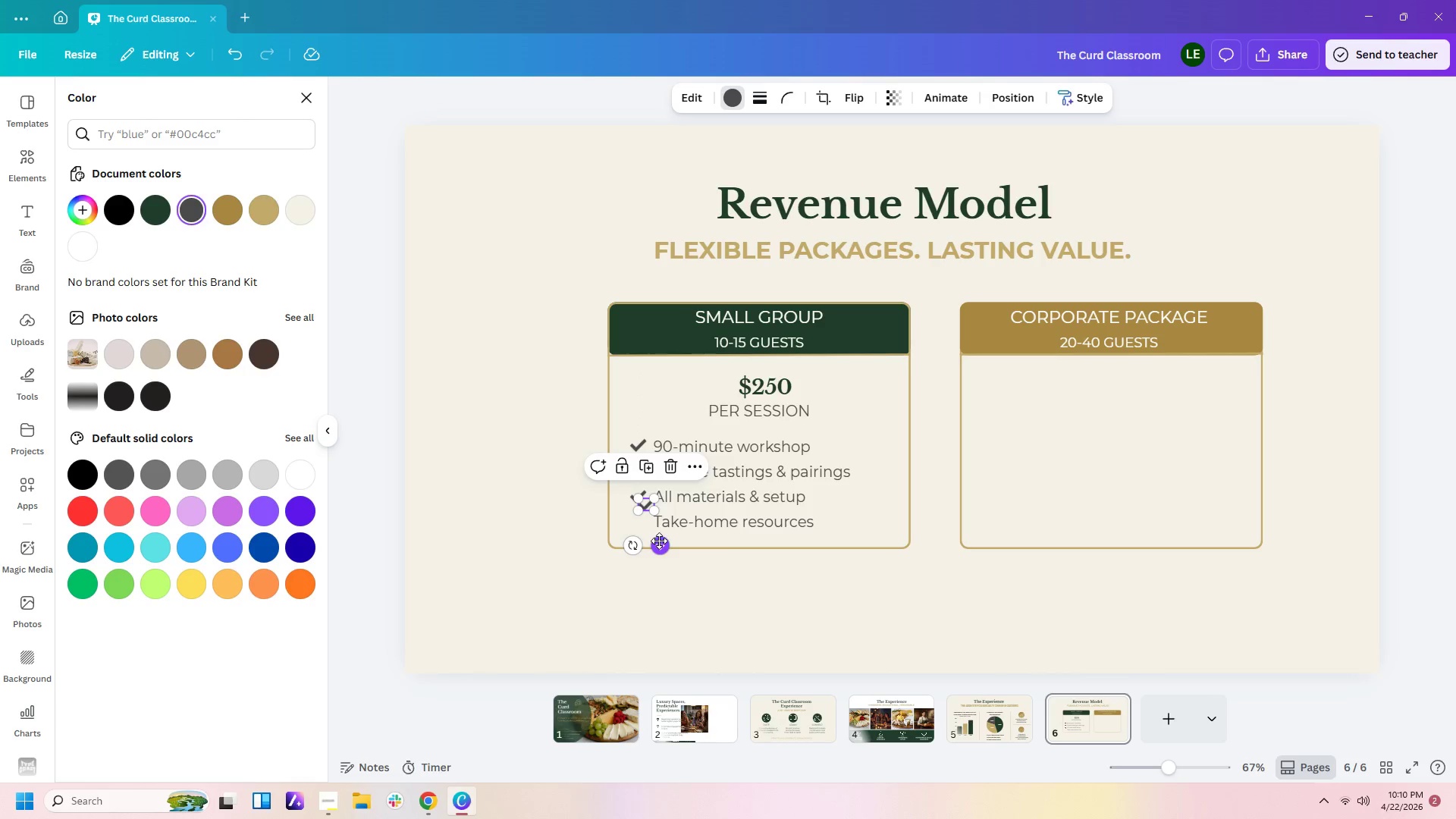 
left_click_drag(start_coordinate=[659, 542], to_coordinate=[651, 559])
 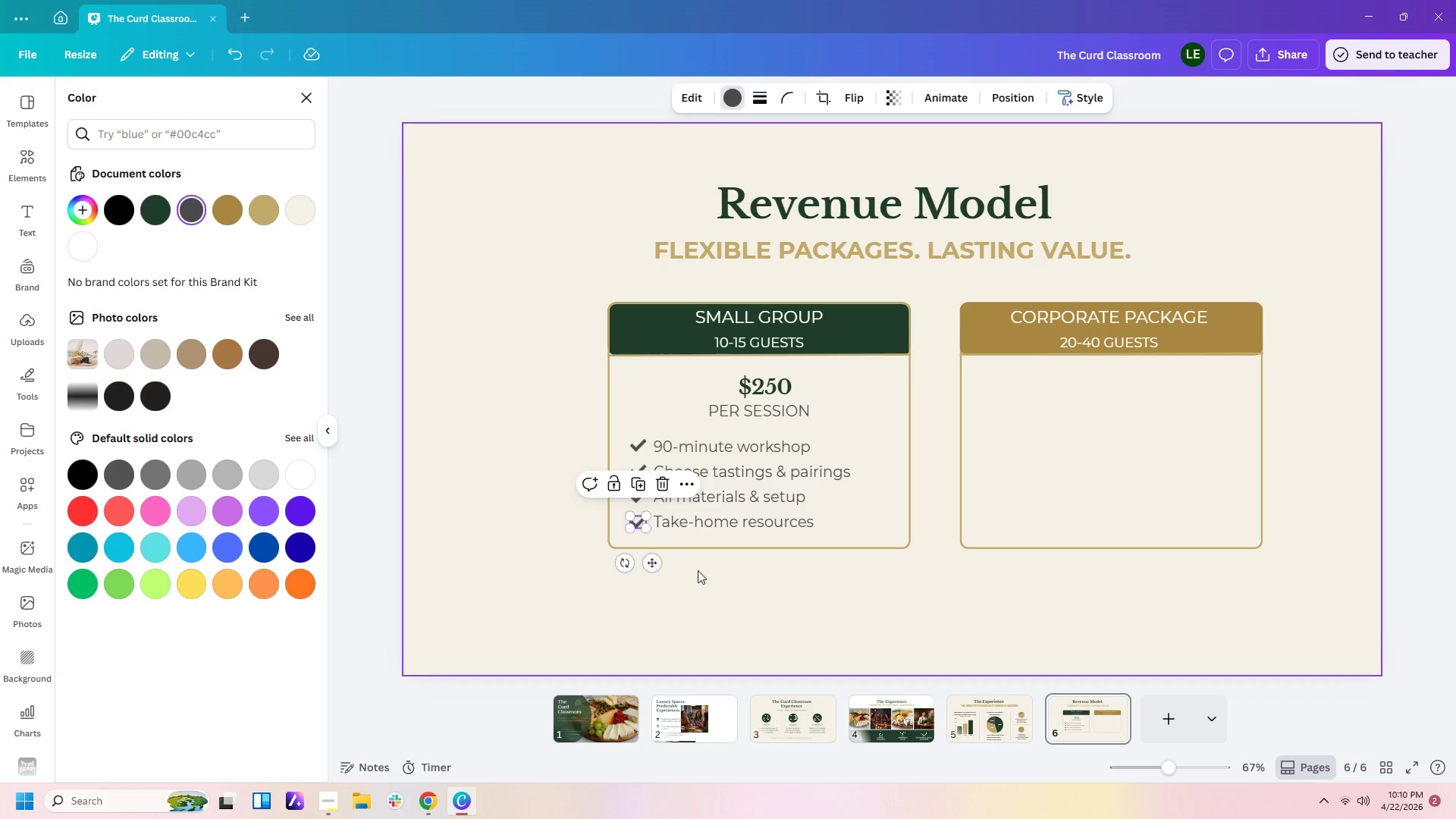 
left_click([698, 570])
 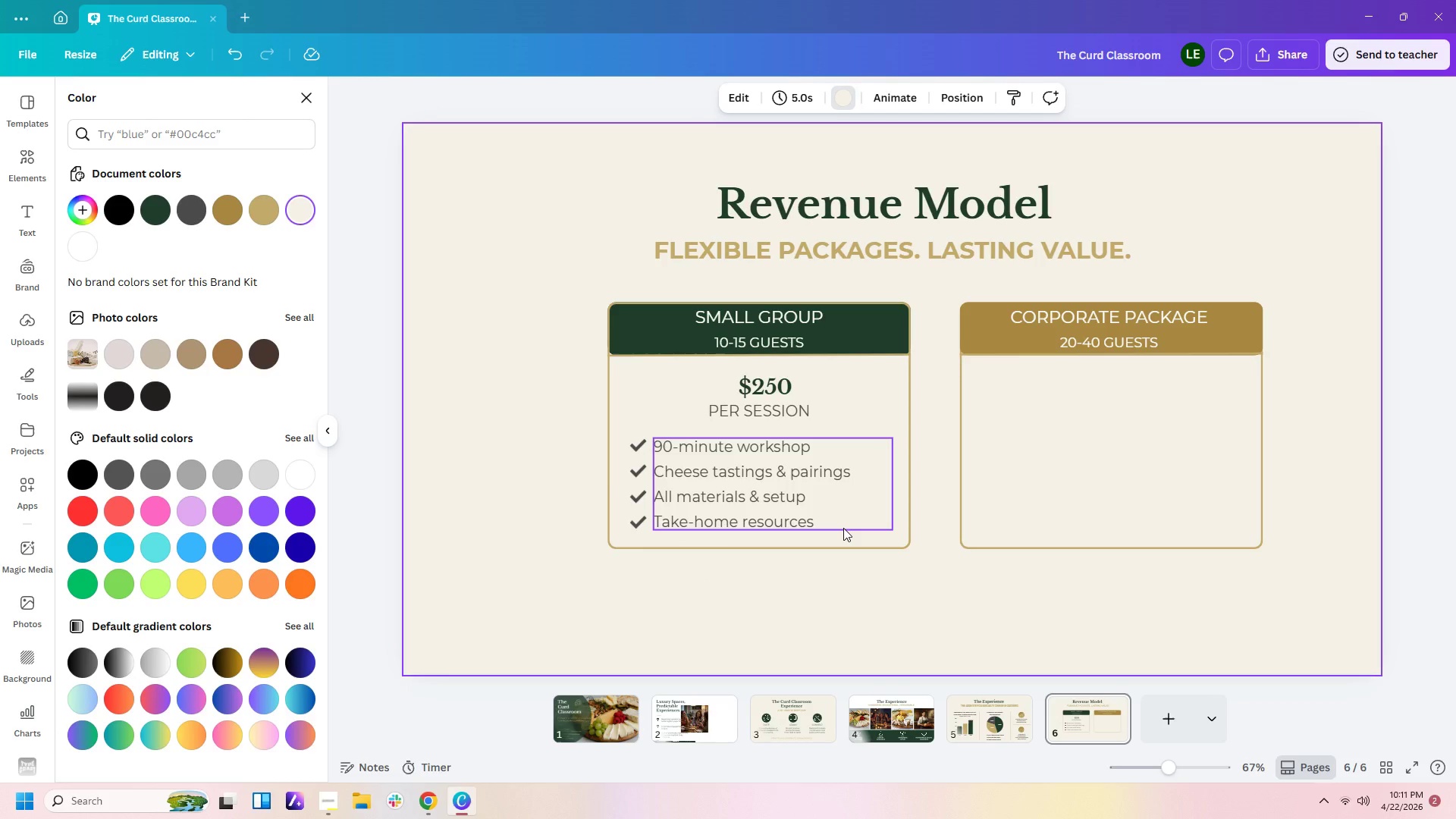 
wait(5.61)
 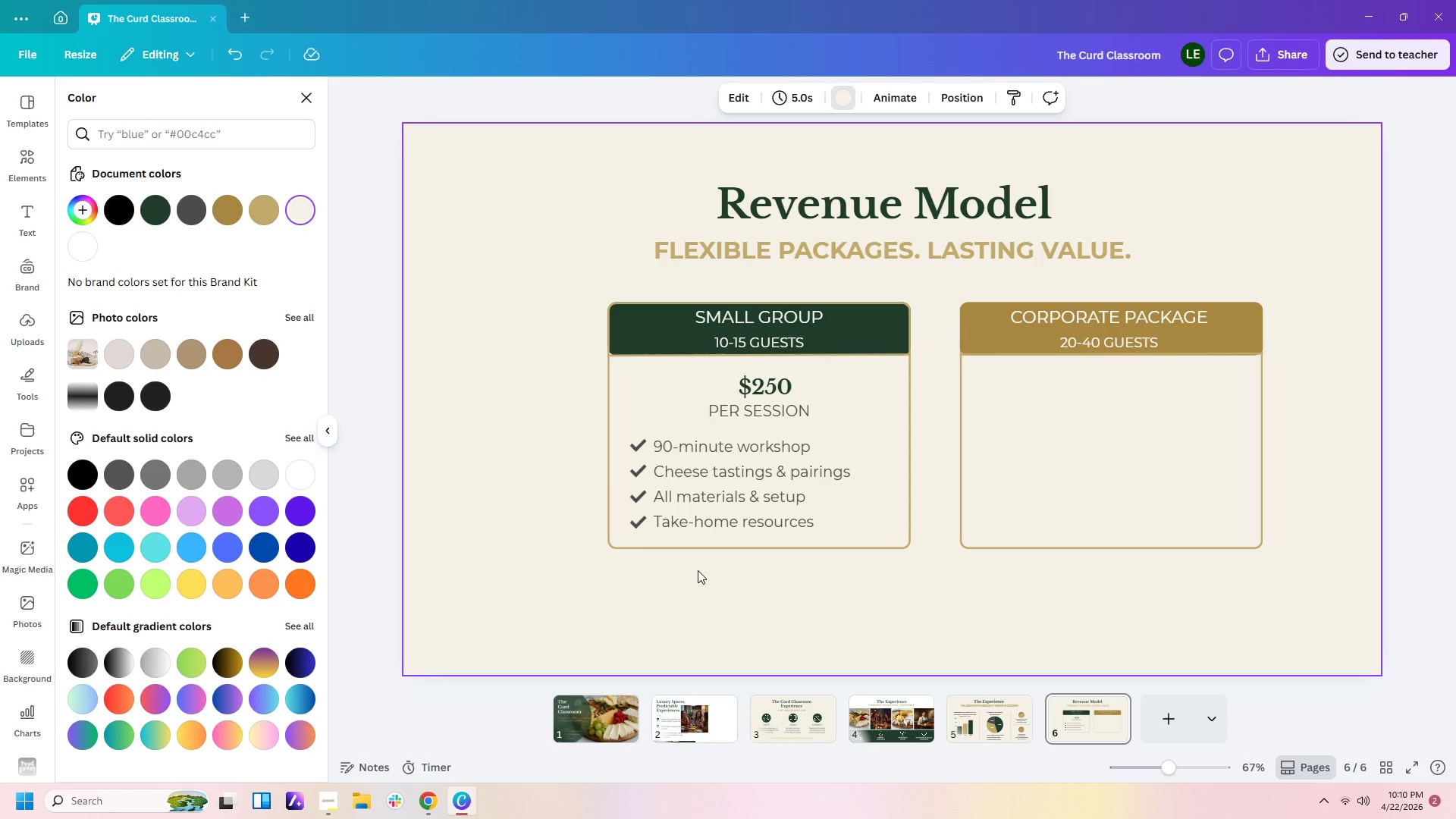 
left_click([868, 536])
 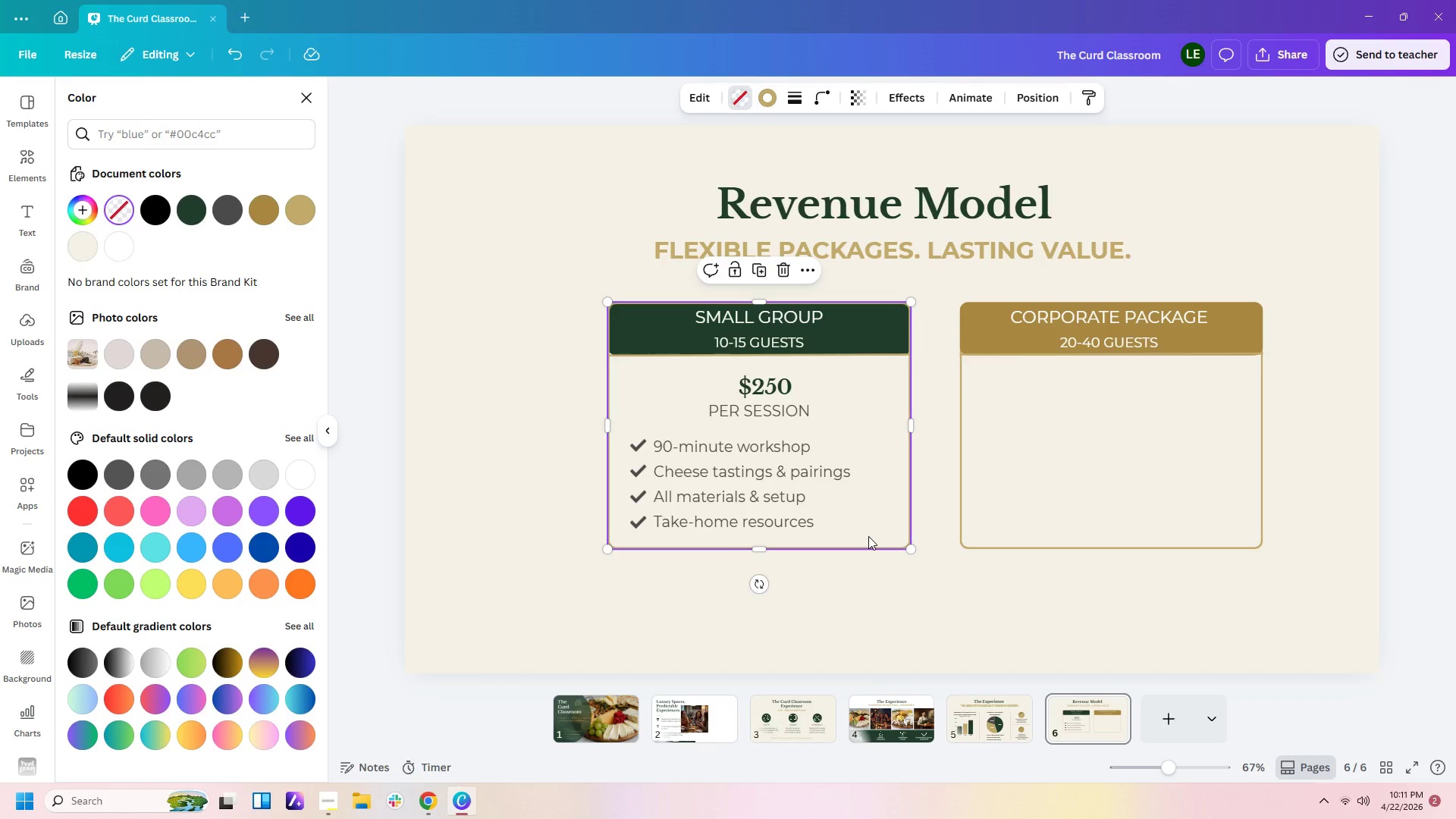 
right_click([868, 536])
 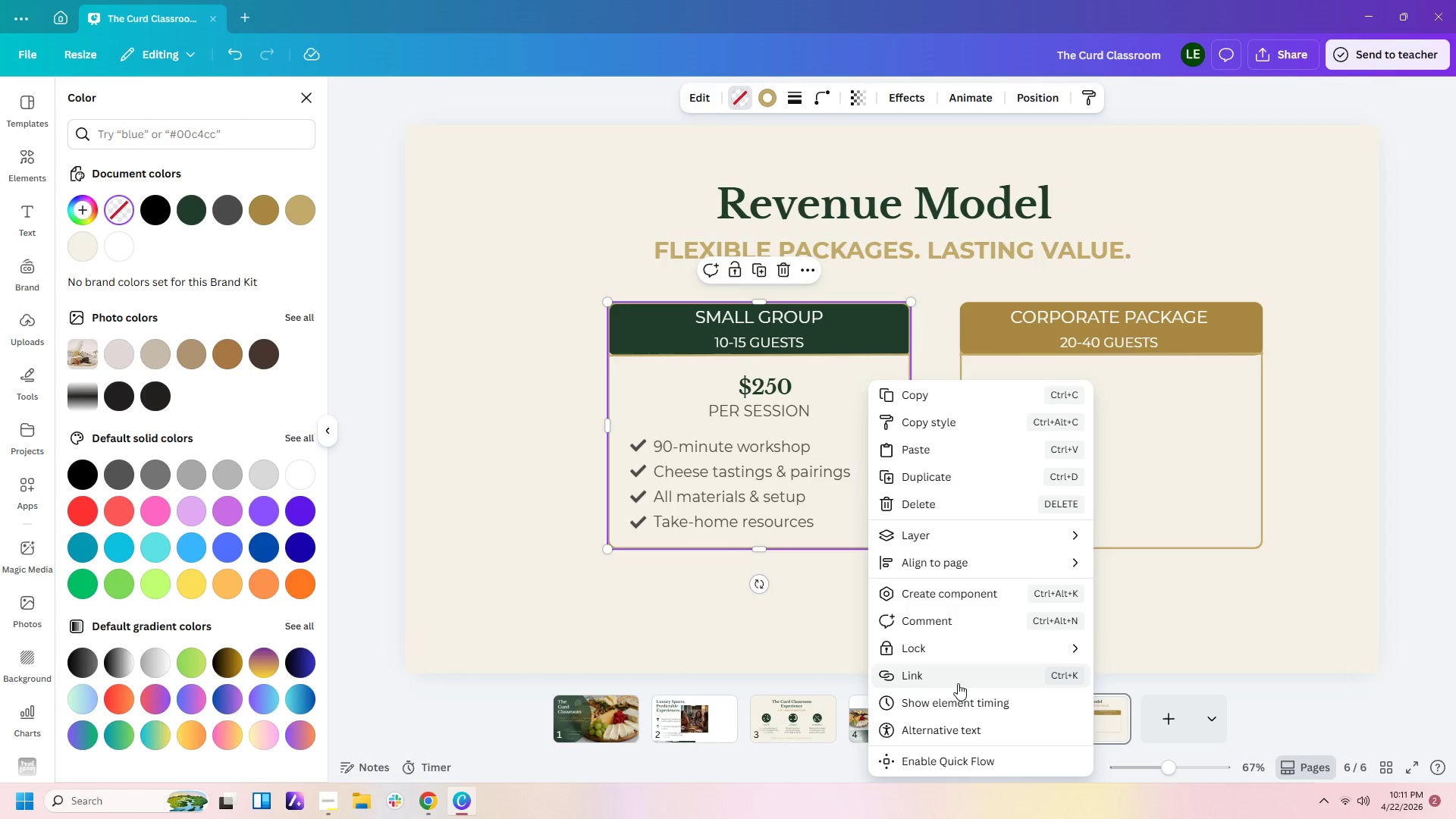 
left_click([958, 656])
 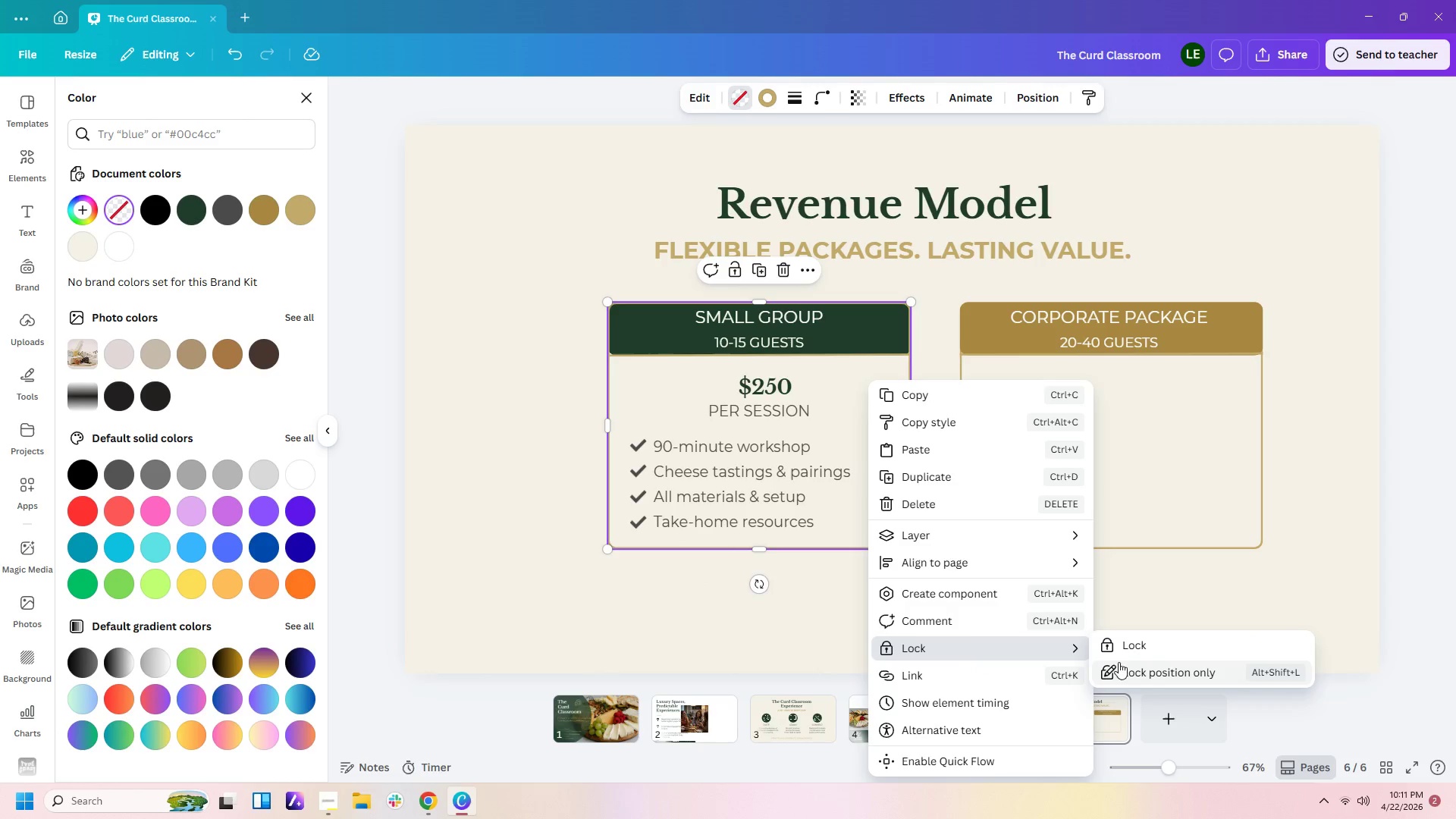 
left_click([1140, 646])
 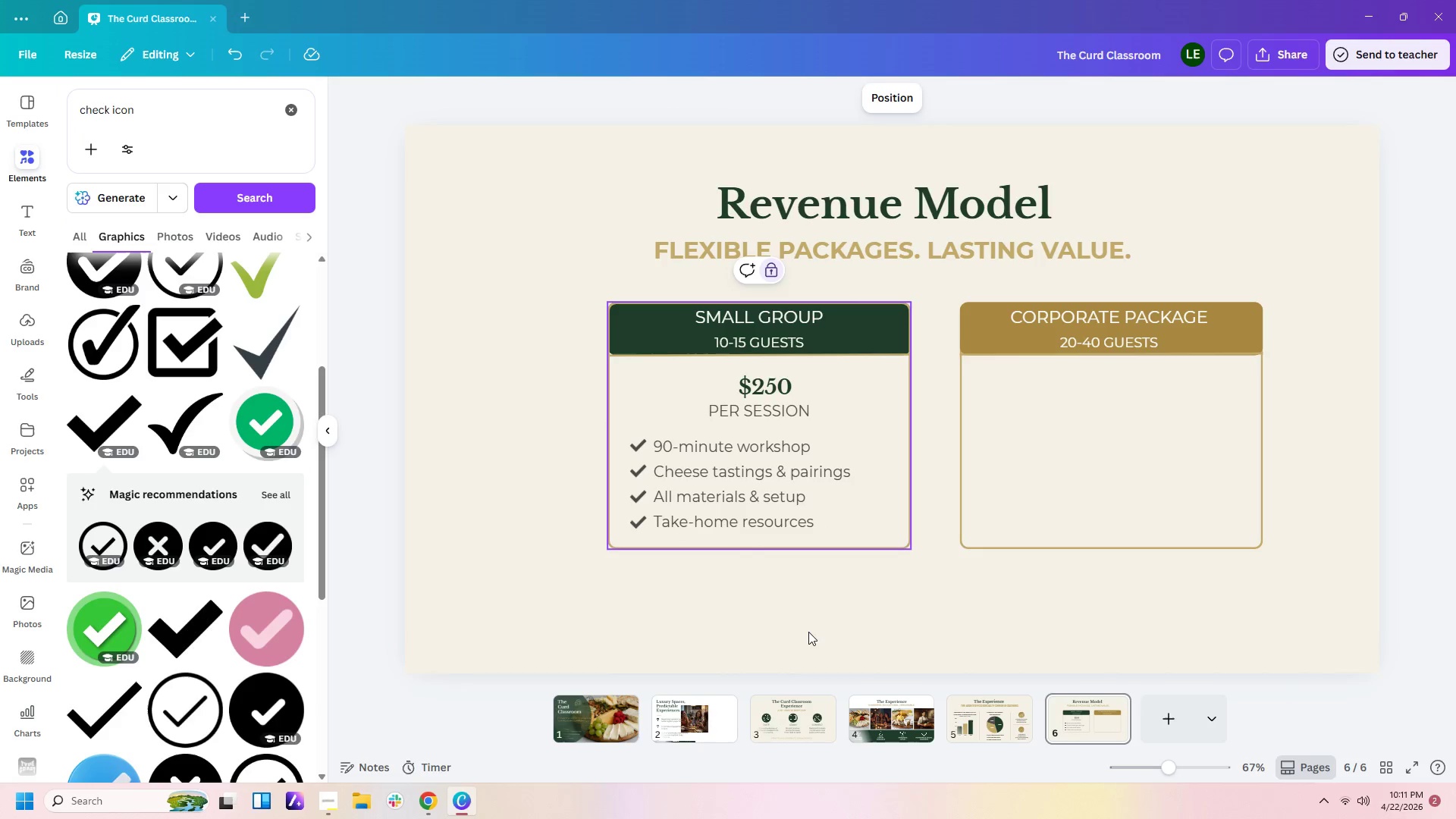 
left_click([808, 632])
 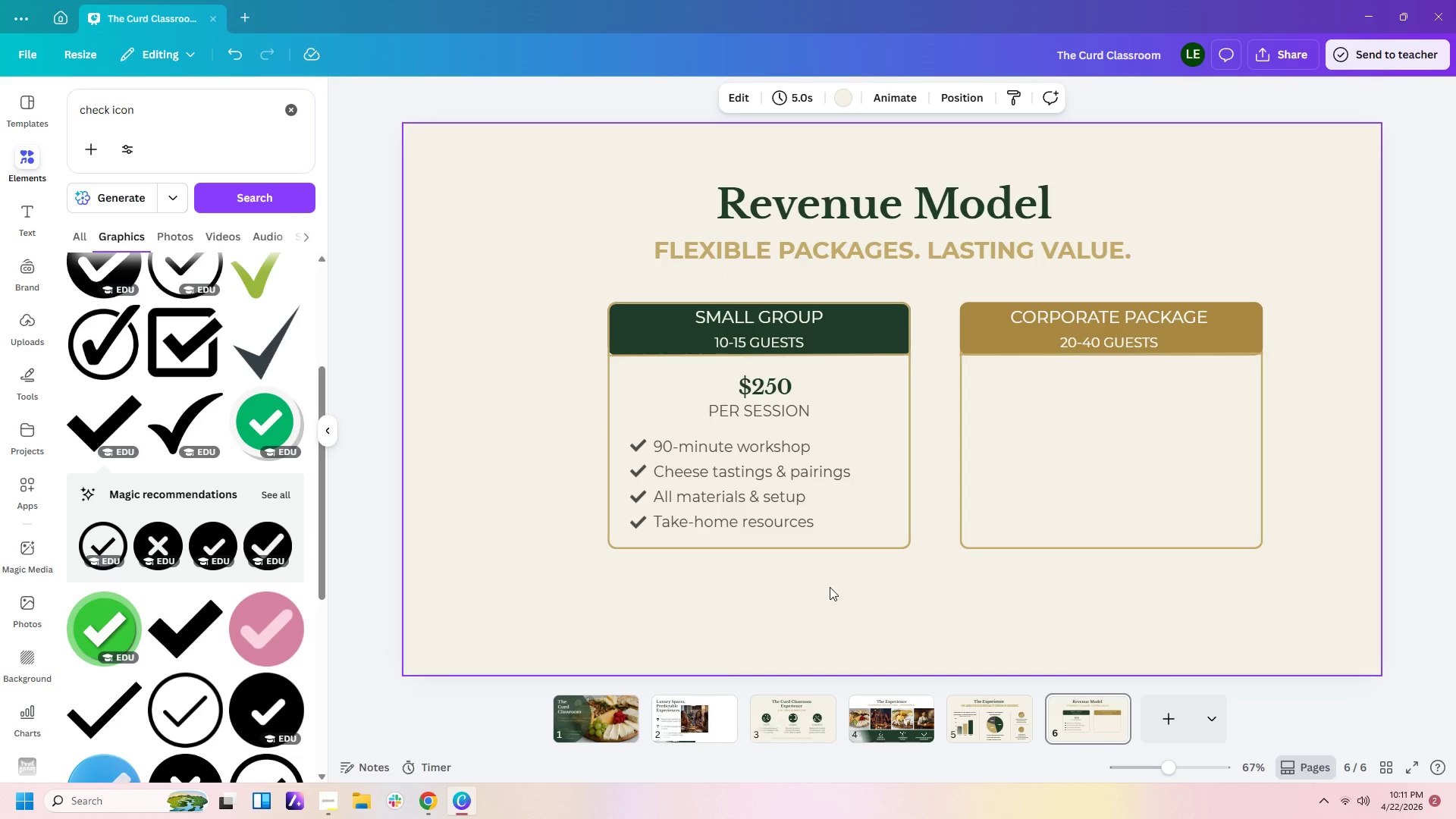 
left_click_drag(start_coordinate=[830, 587], to_coordinate=[629, 377])
 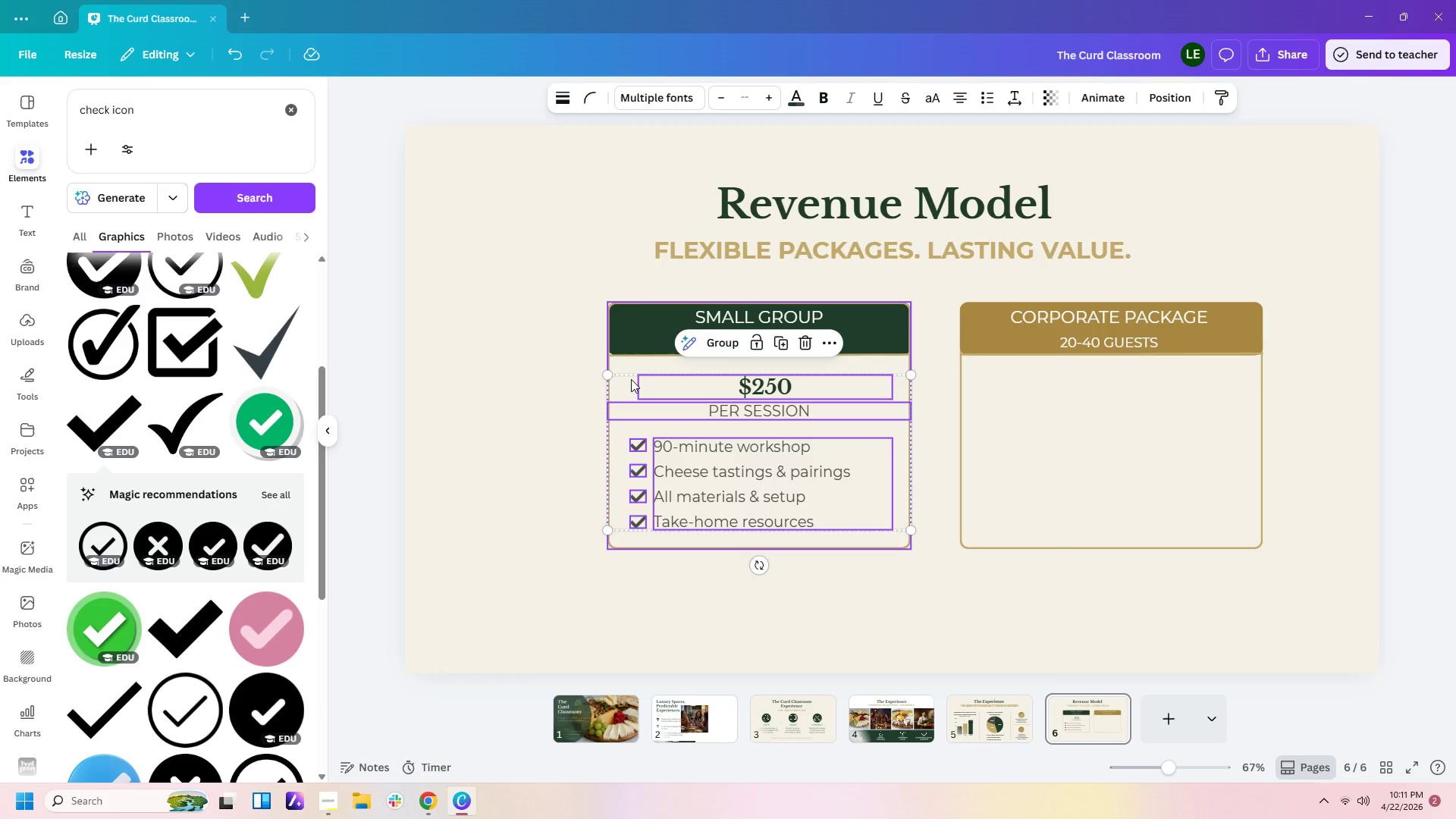 
key(Control+C)
 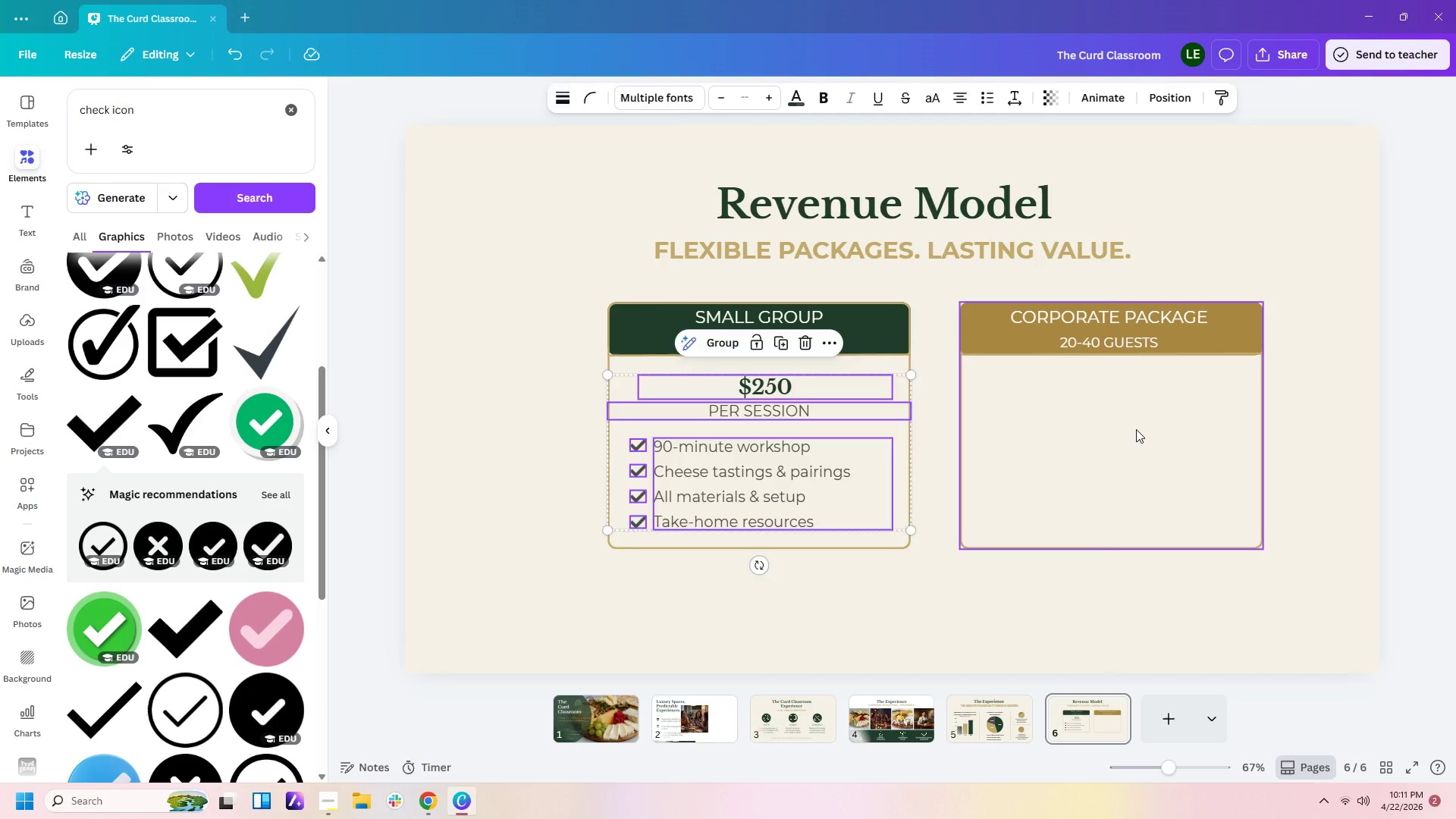 
left_click([1136, 429])
 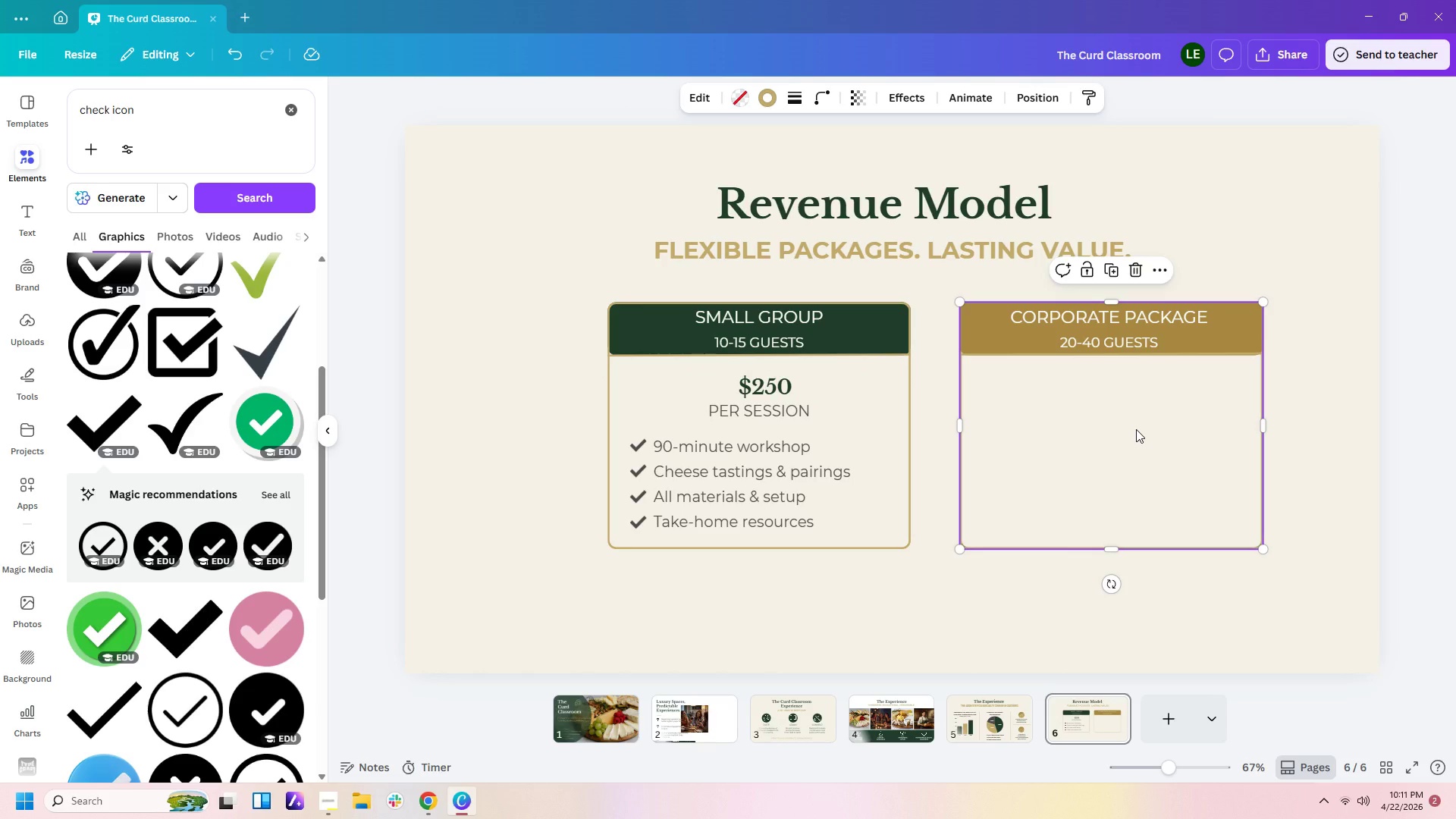 
key(Control+V)
 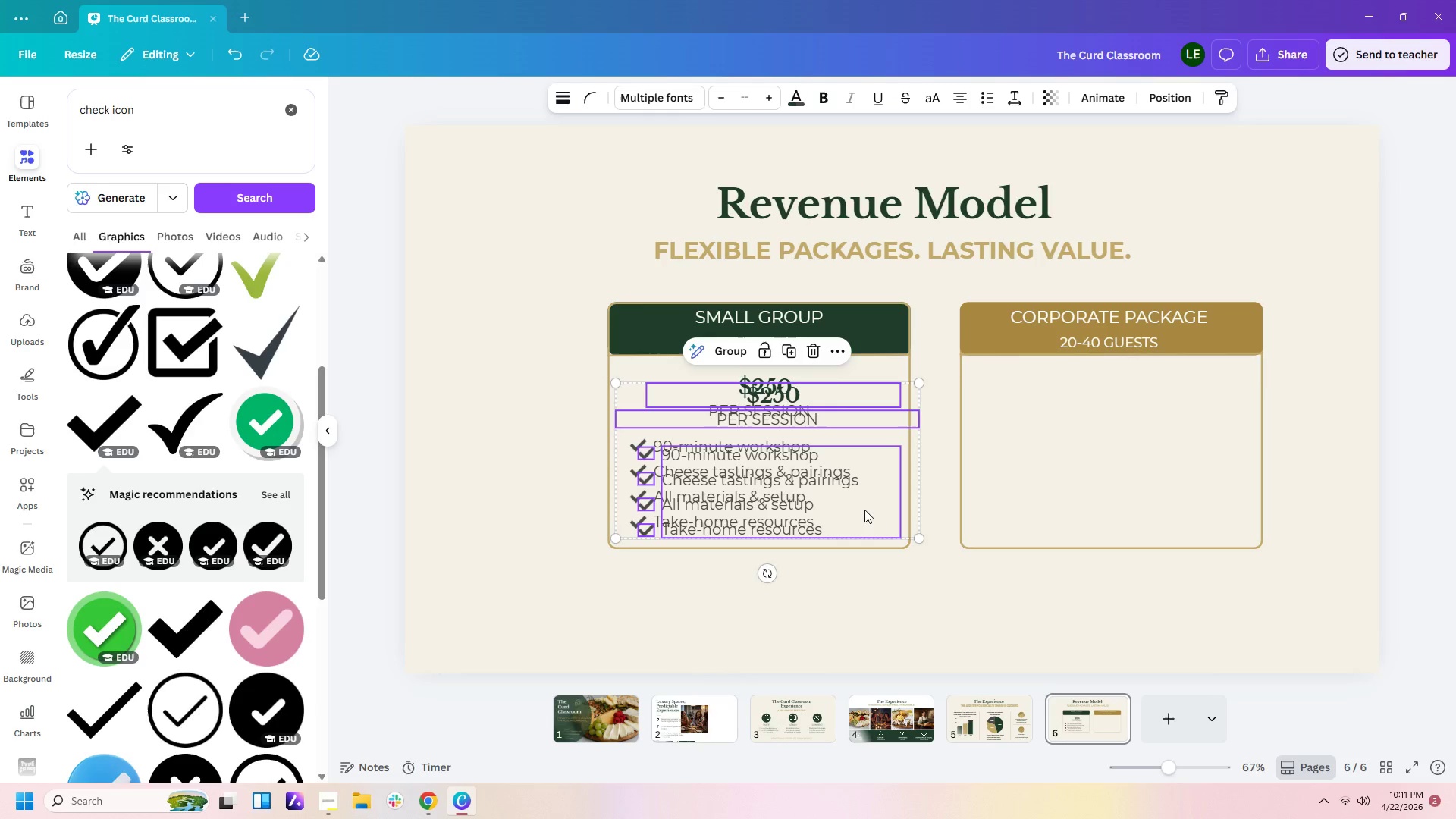 
left_click_drag(start_coordinate=[872, 513], to_coordinate=[1216, 508])
 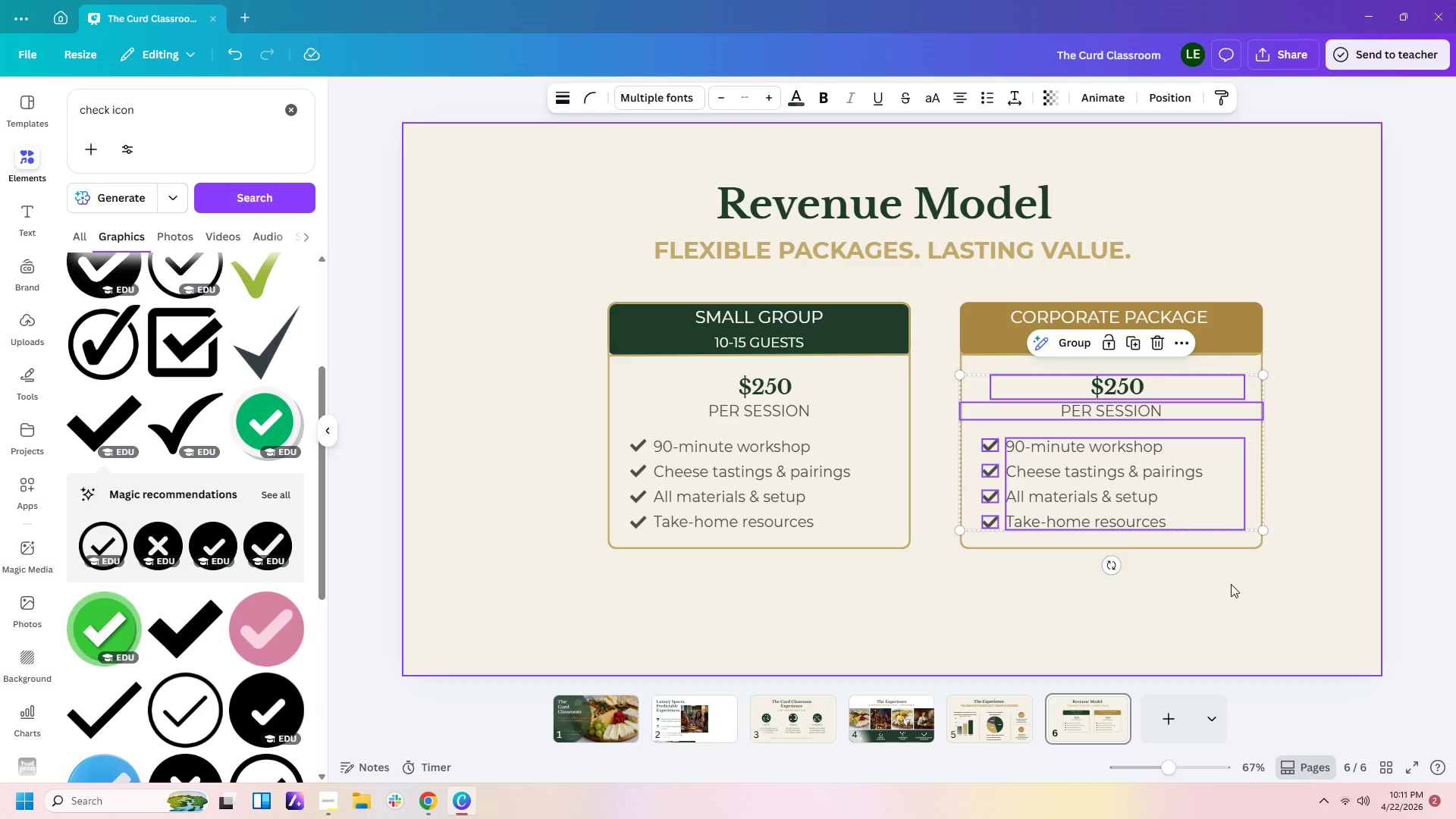 
left_click([1231, 584])
 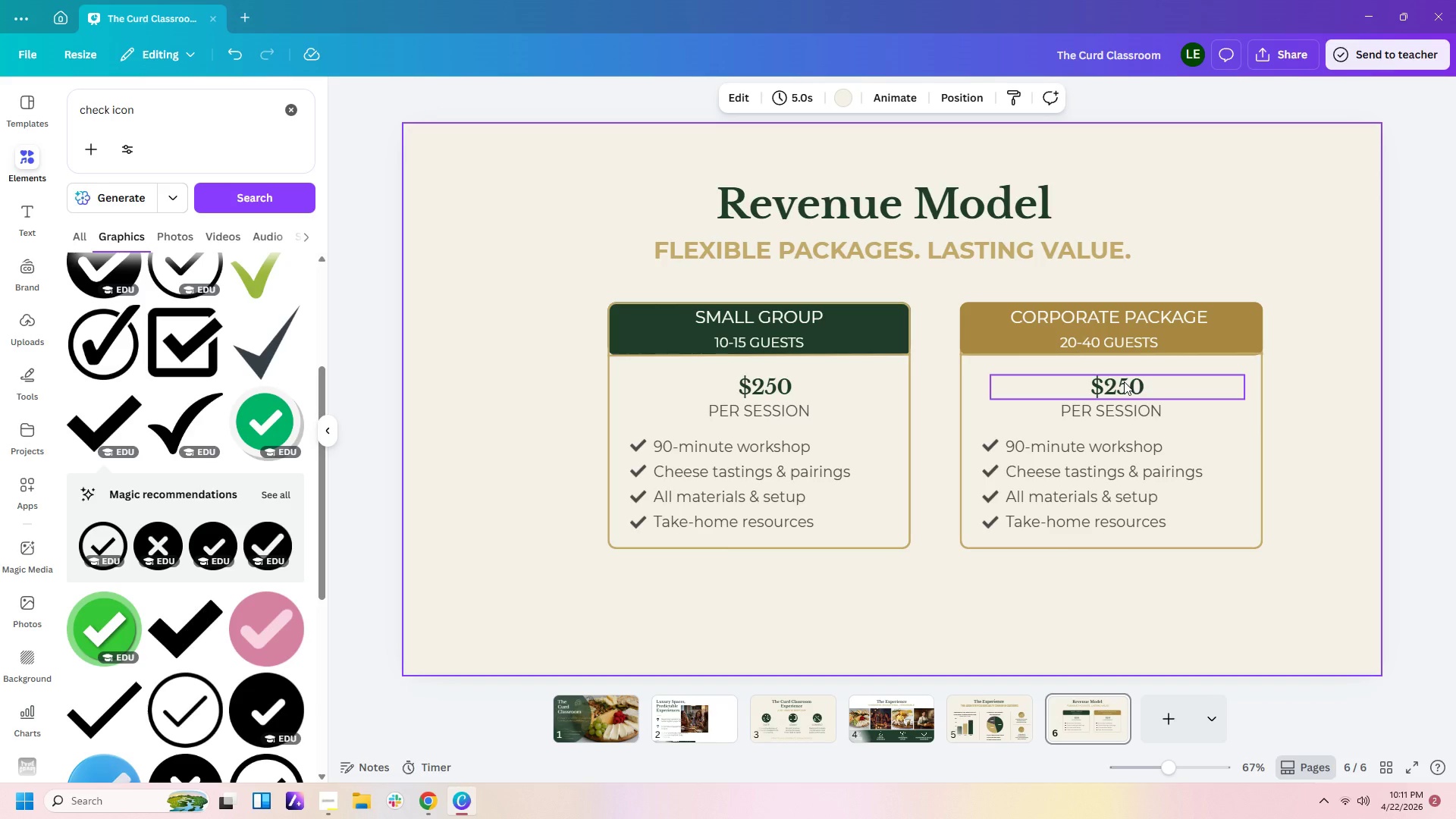 
wait(22.22)
 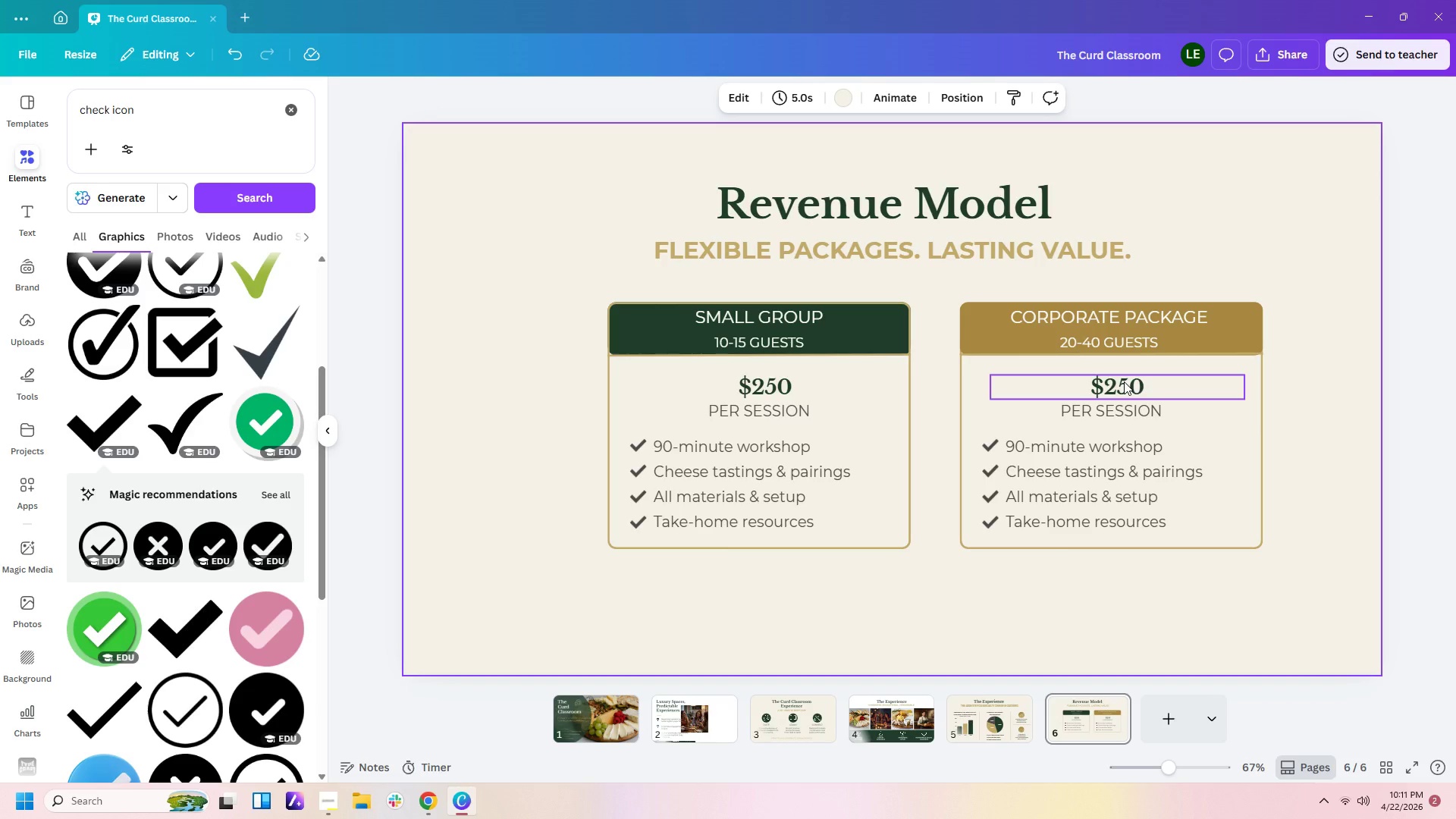 
double_click([1149, 388])
 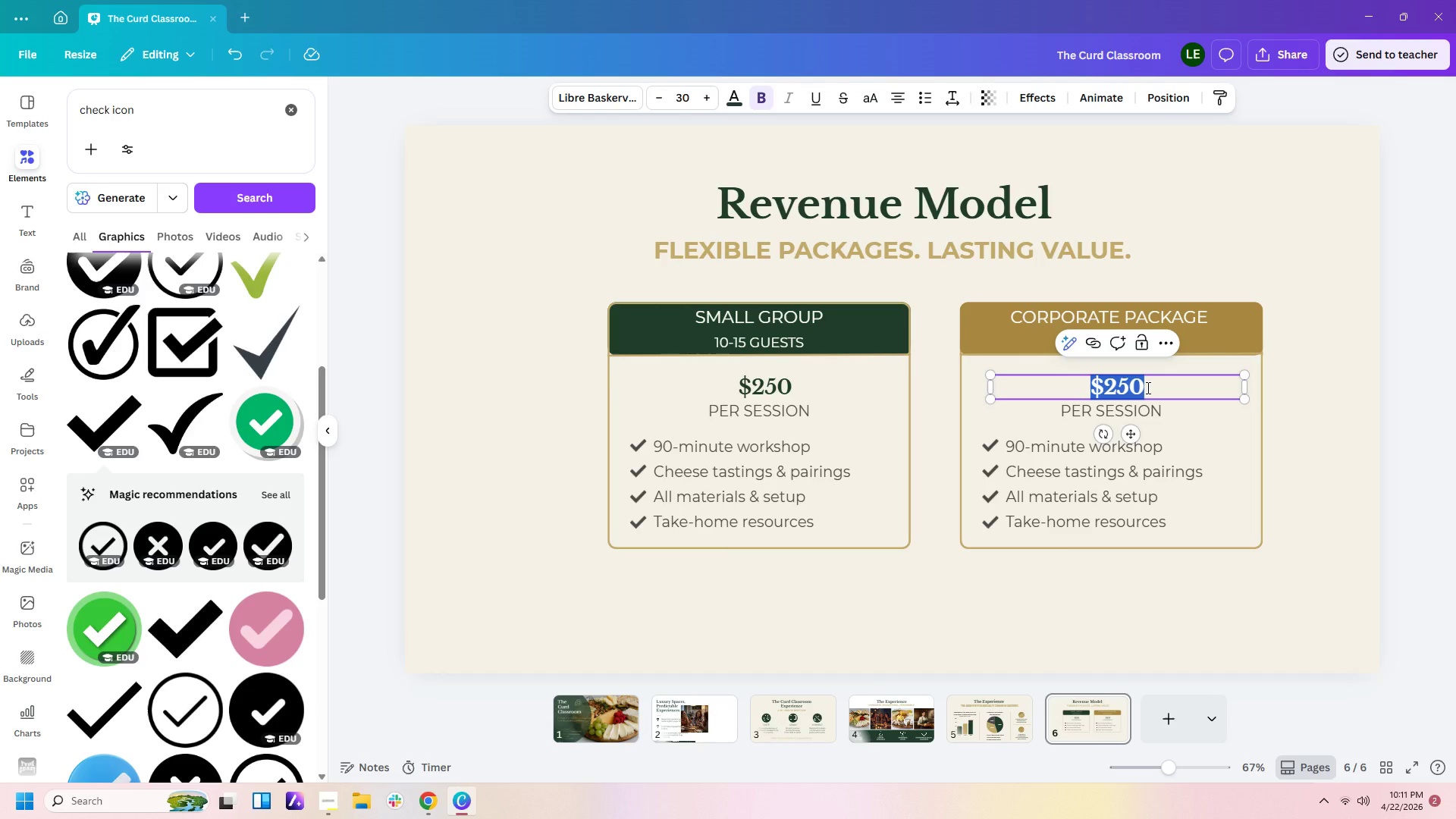 
left_click([1147, 388])
 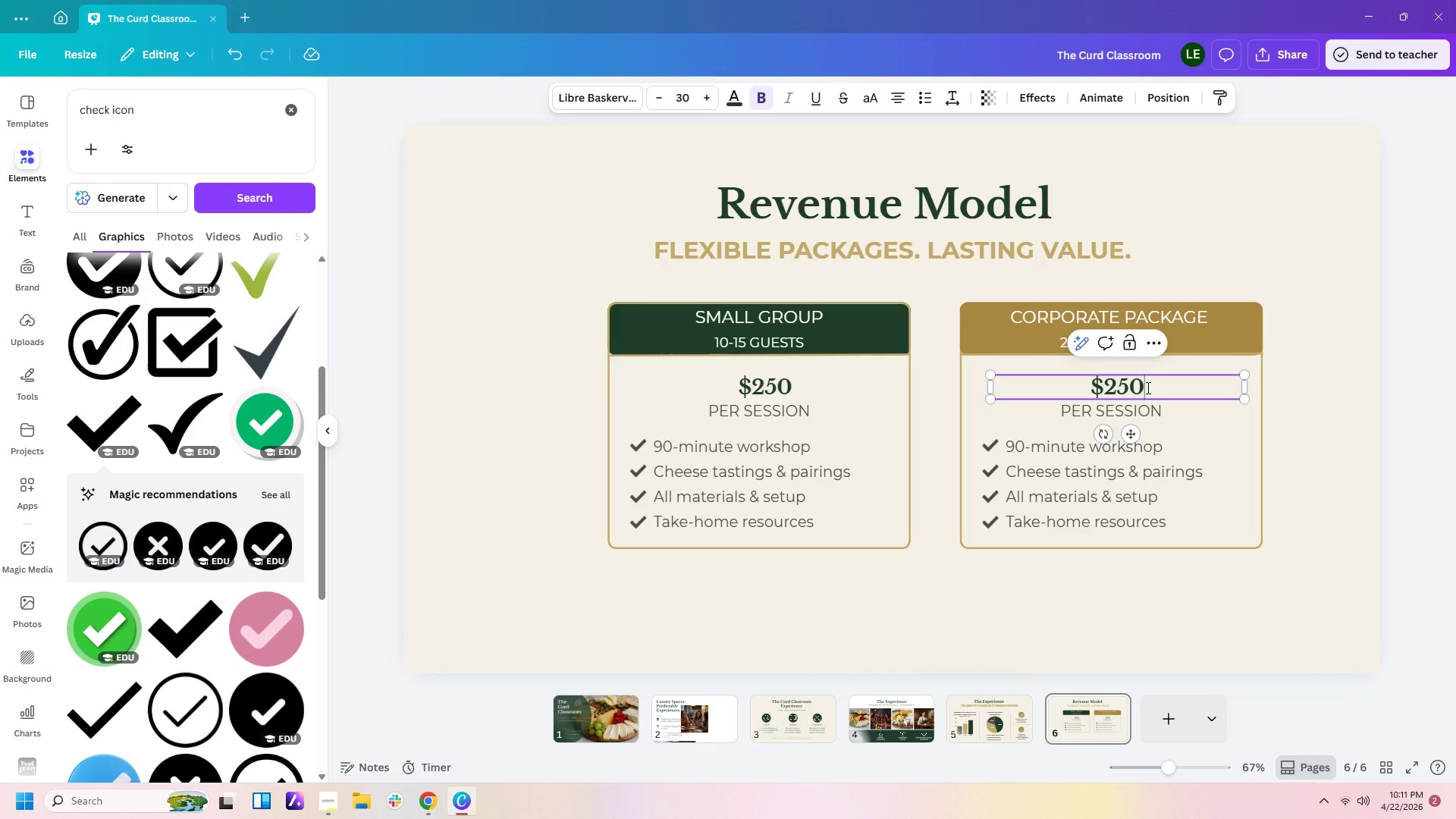 
key(Backspace)
 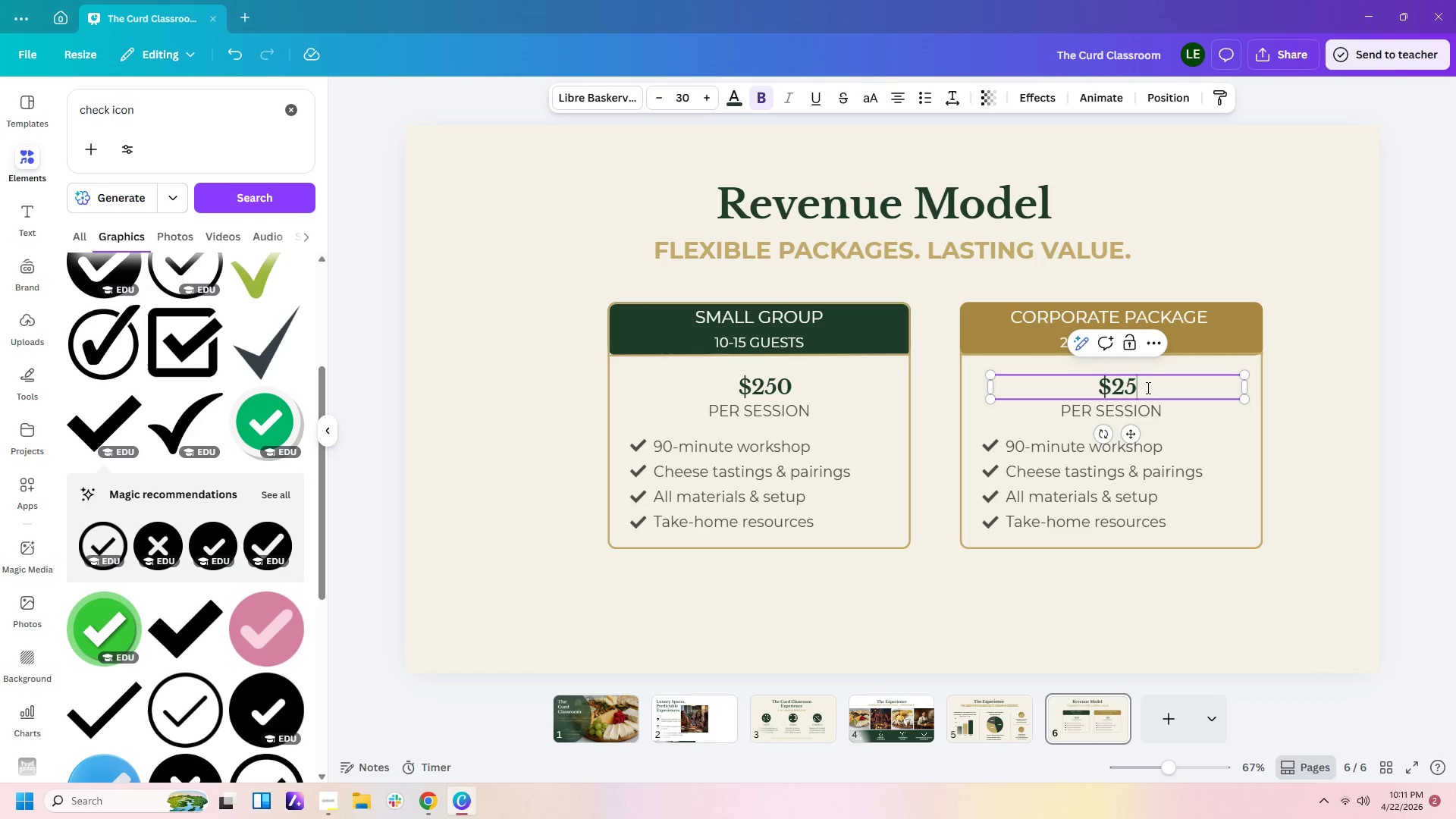 
key(Backspace)
 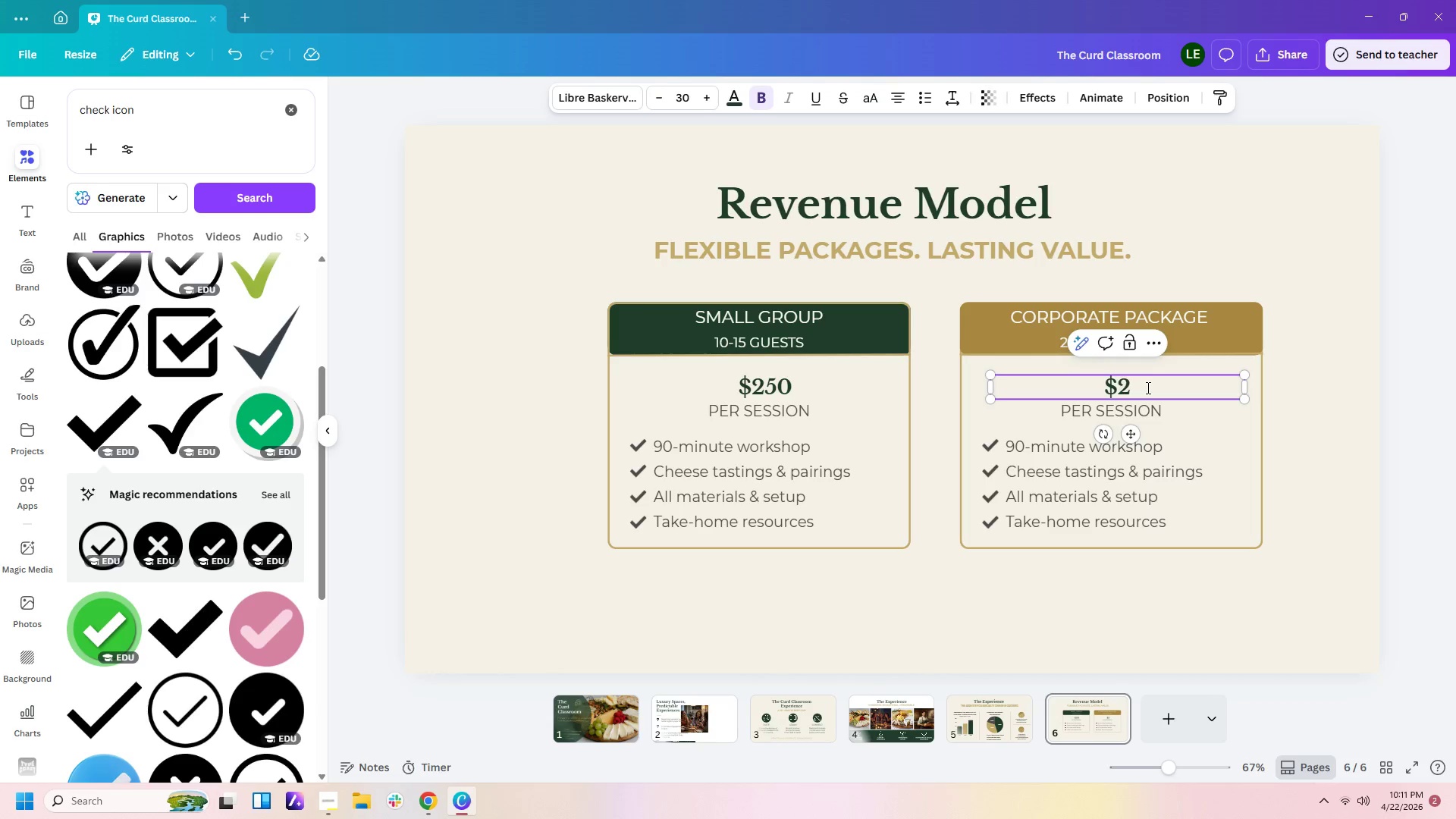 
key(Backspace)
 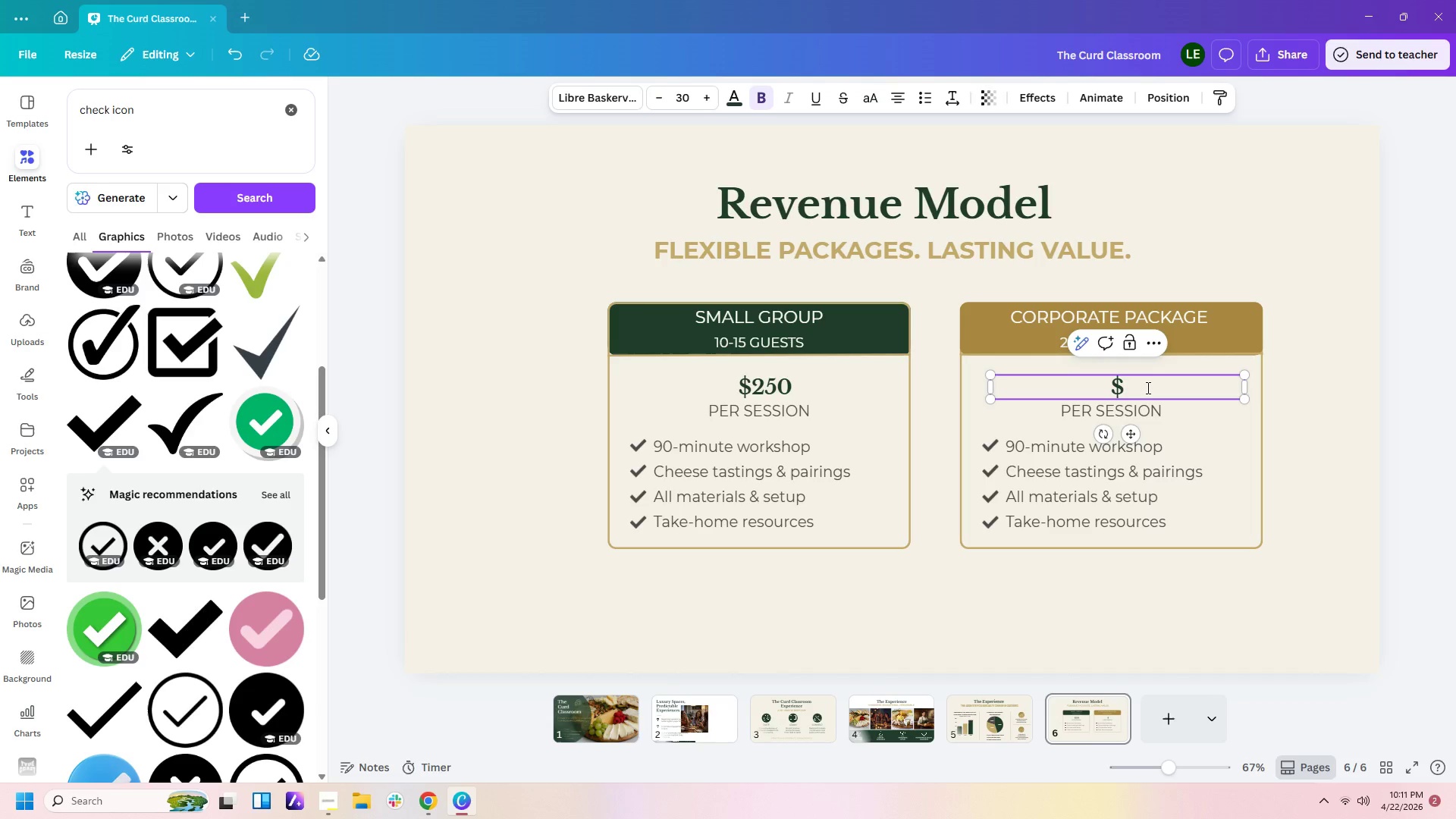 
key(Numpad5)
 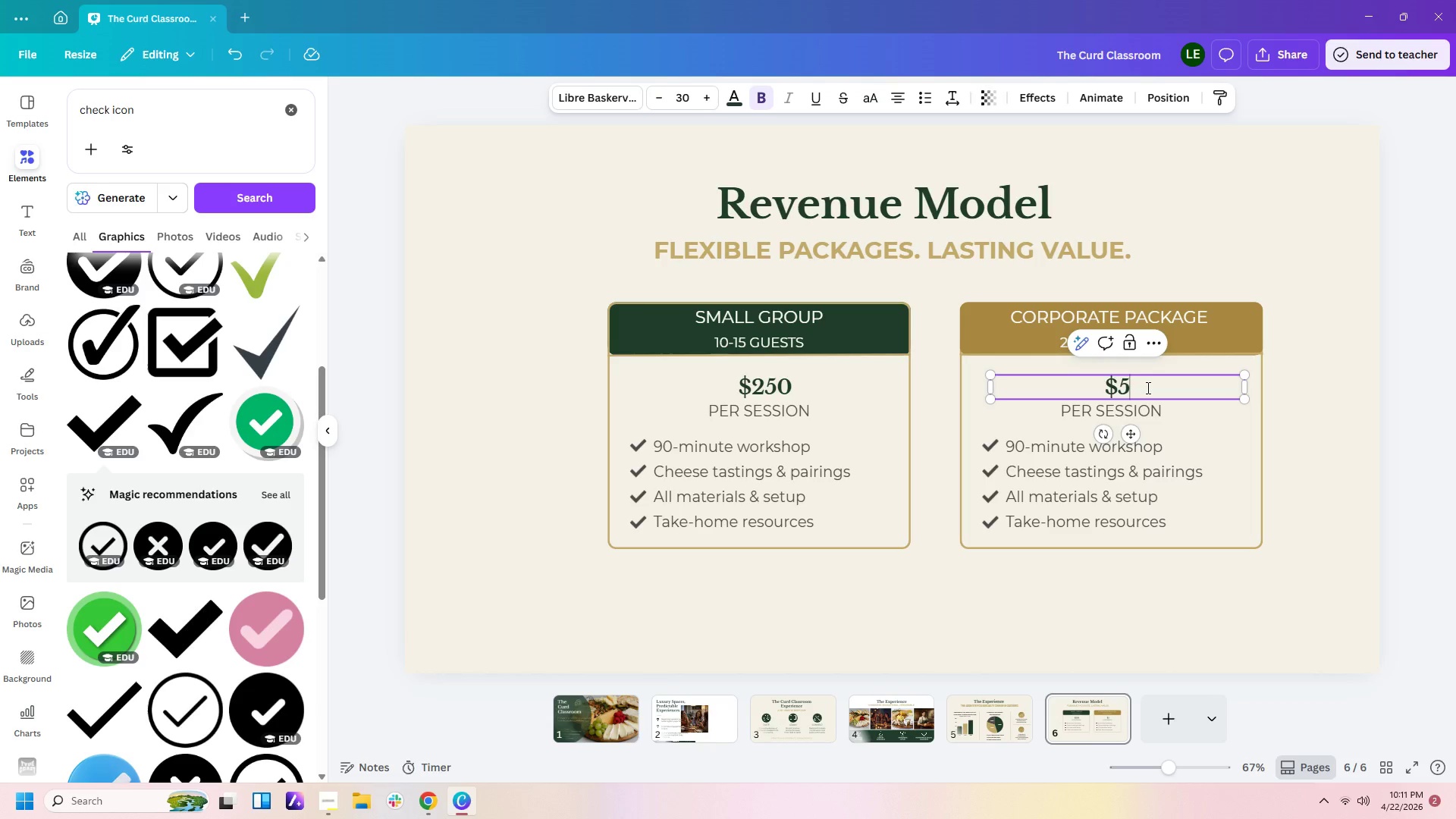 
key(Numpad9)
 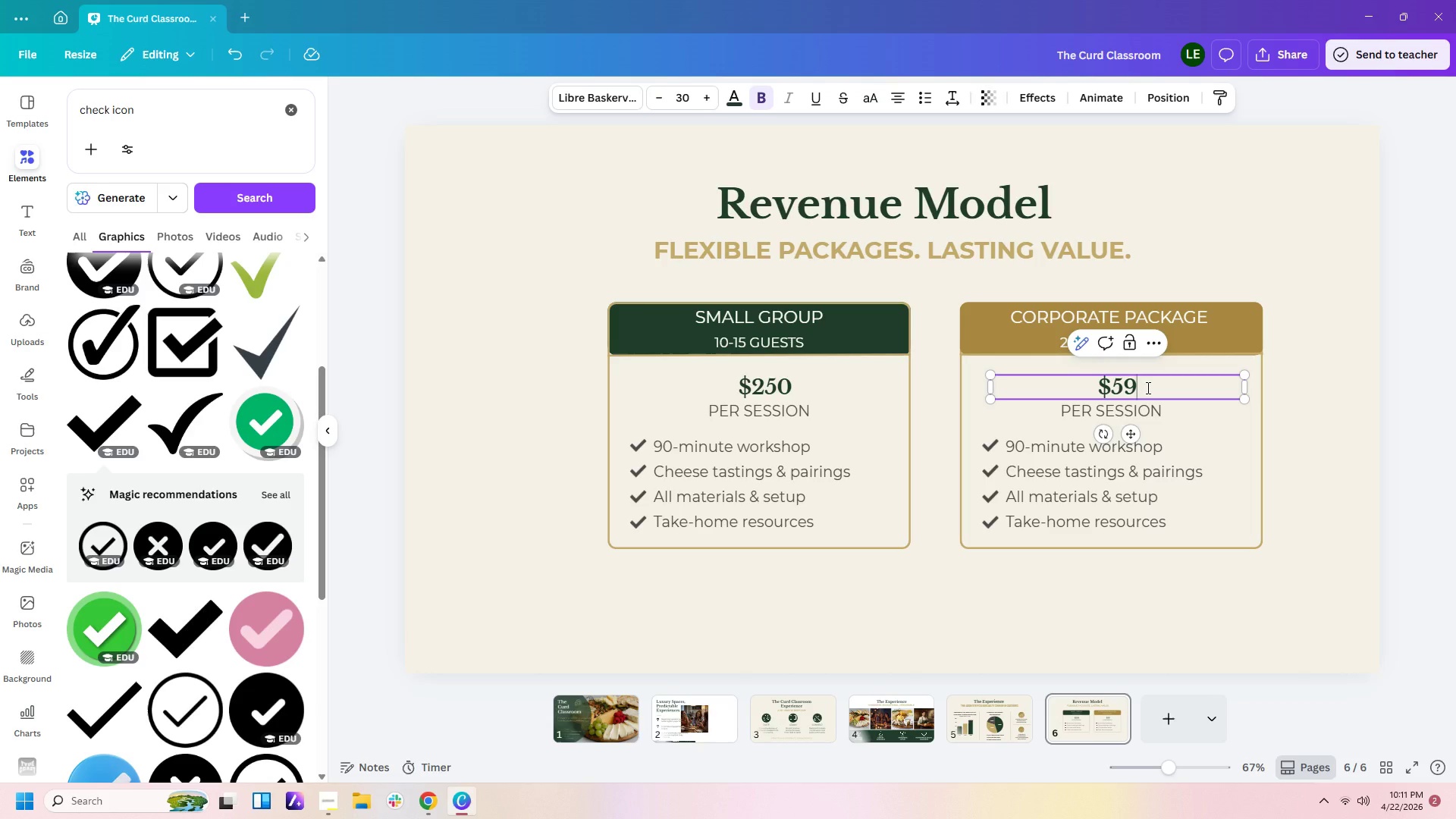 
key(Numpad0)
 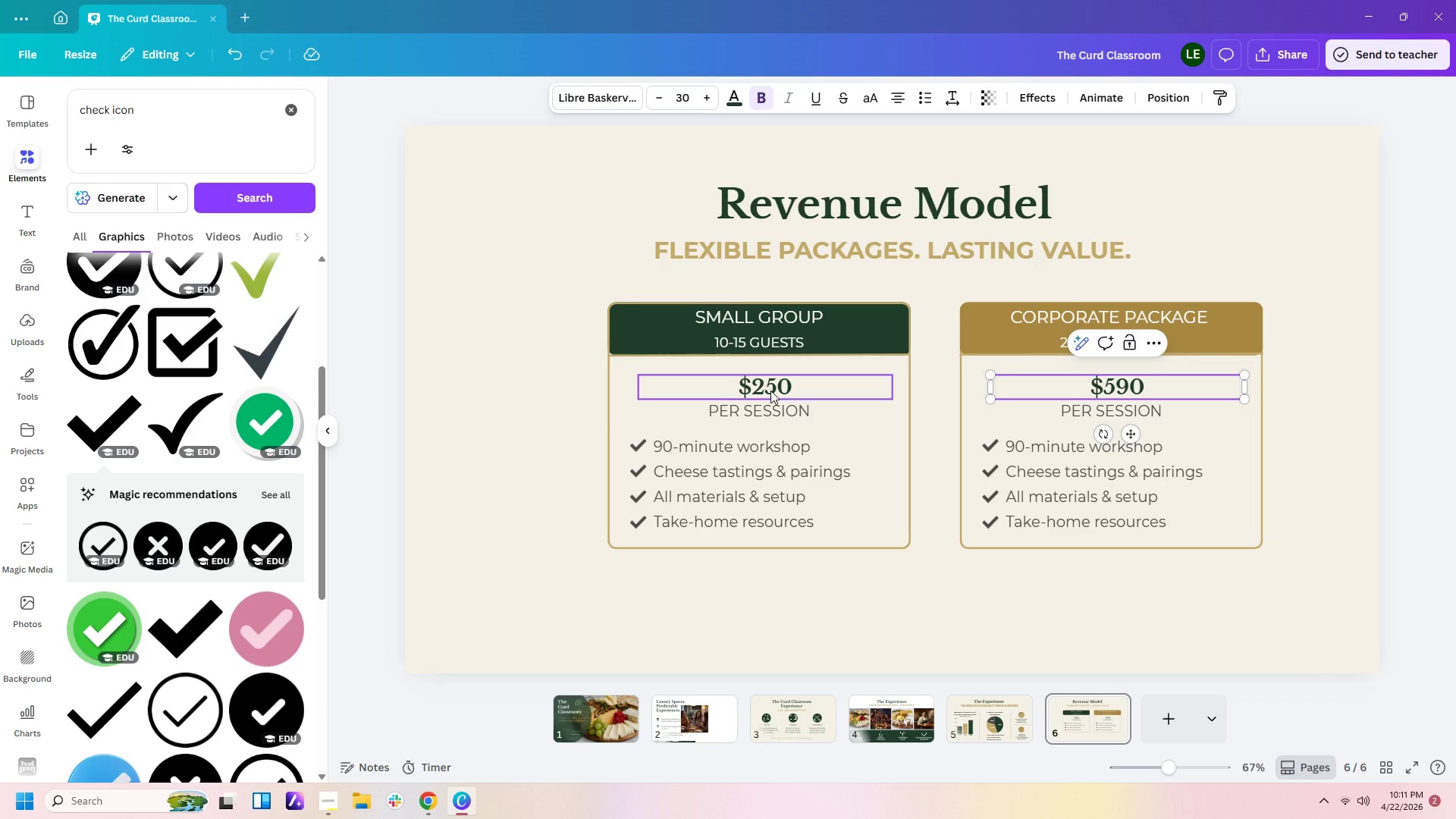 
double_click([786, 391])
 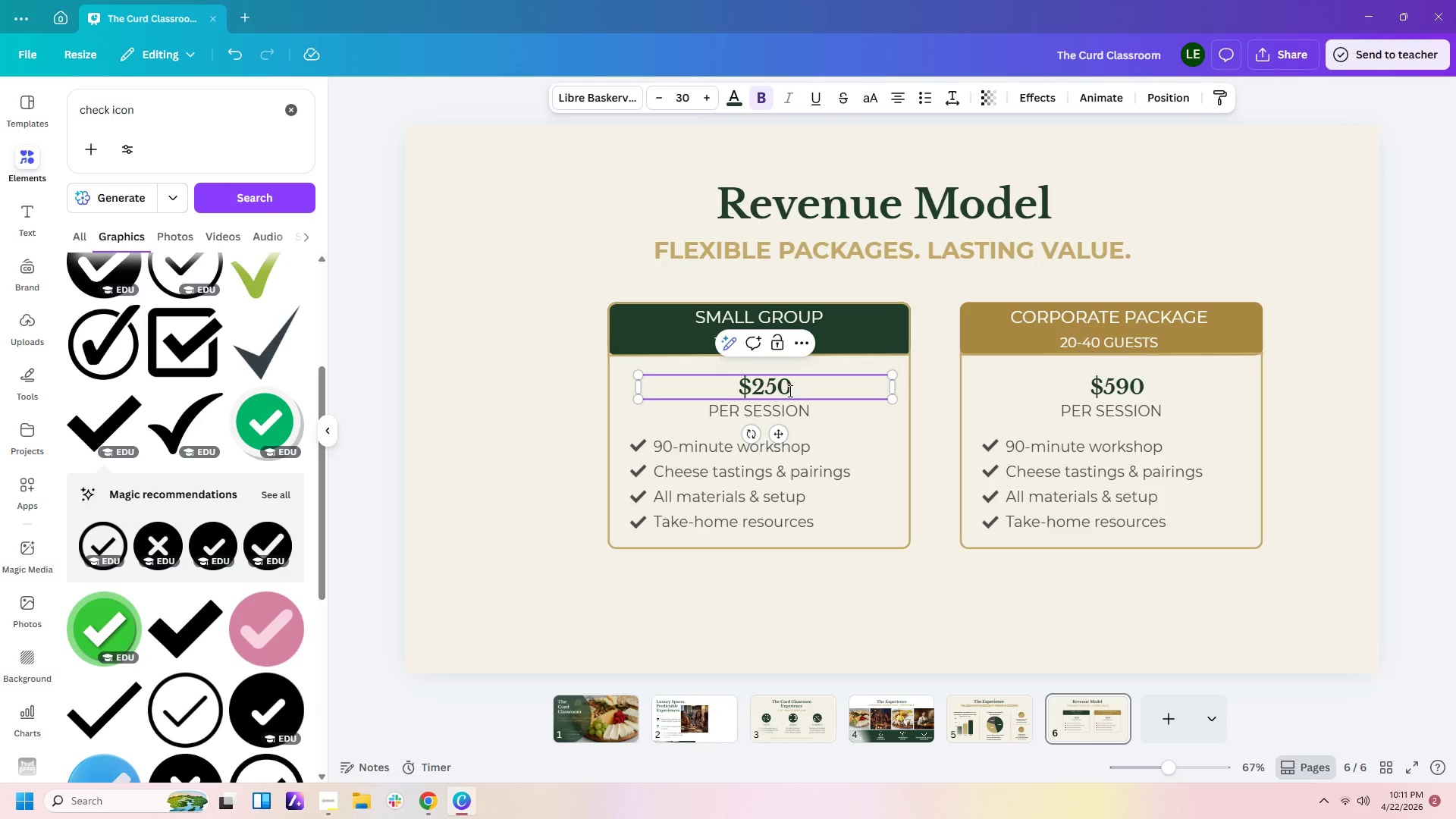 
key(Backspace)
 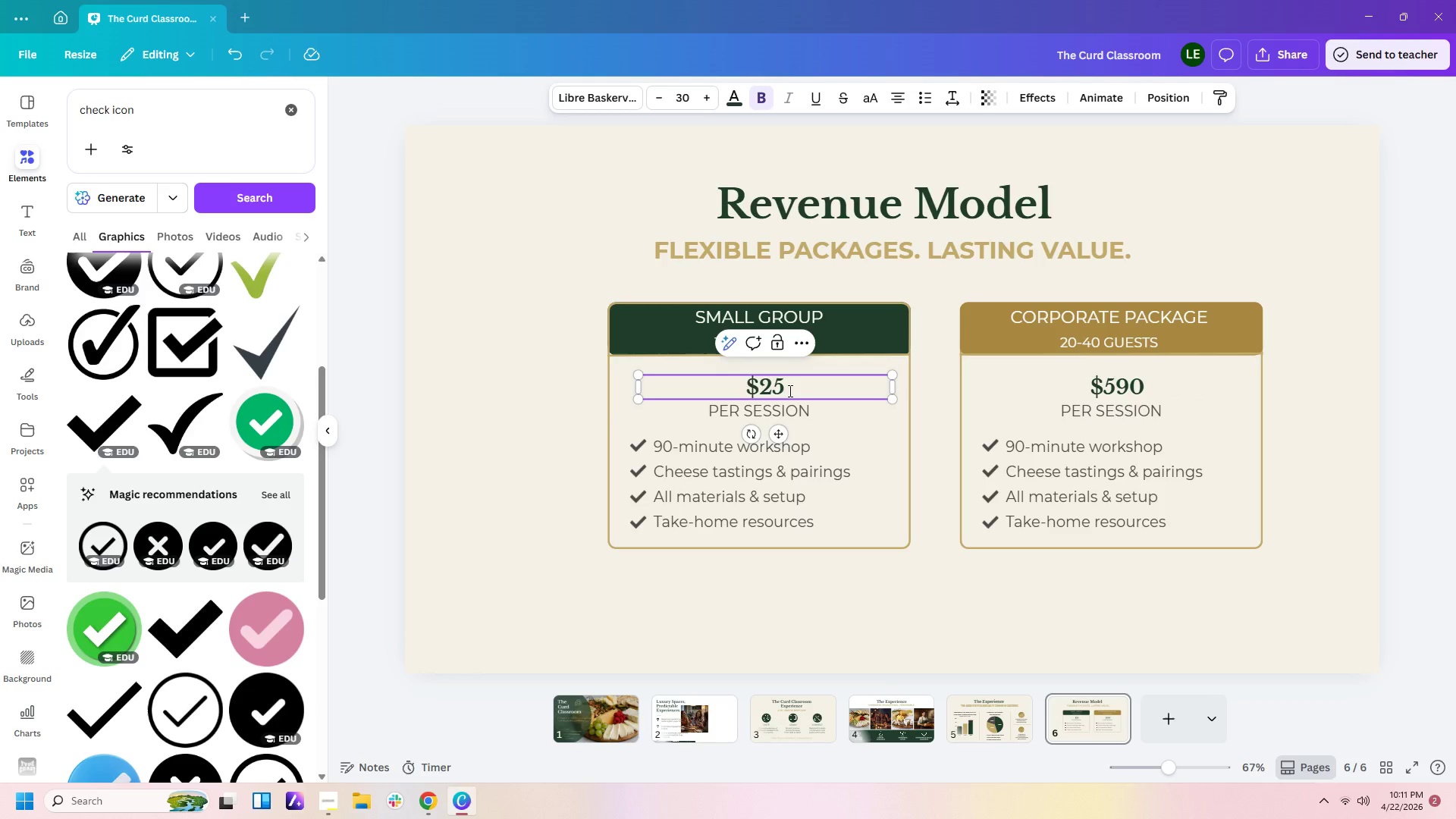 
key(Numpad4)
 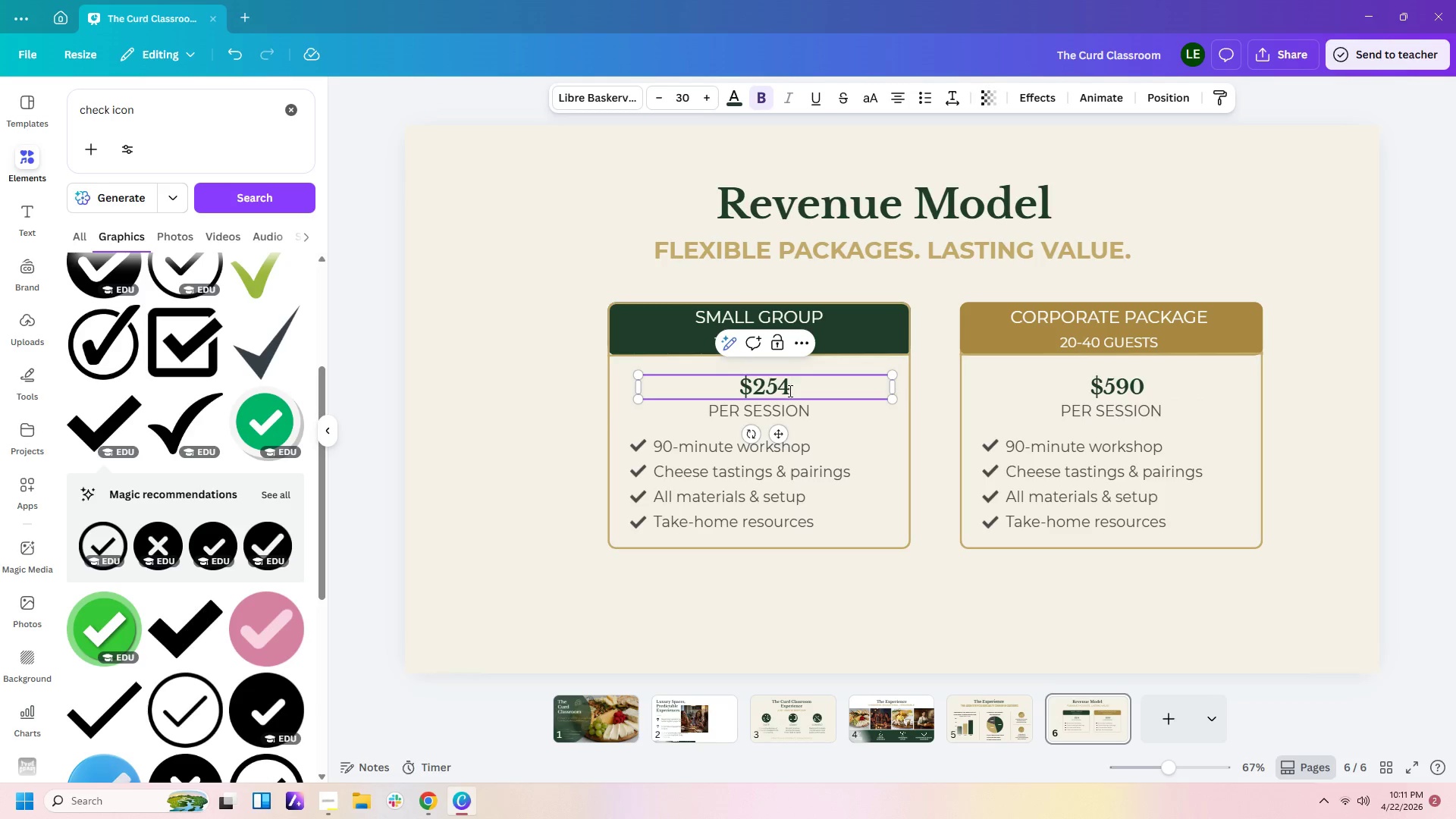 
key(Backspace)
 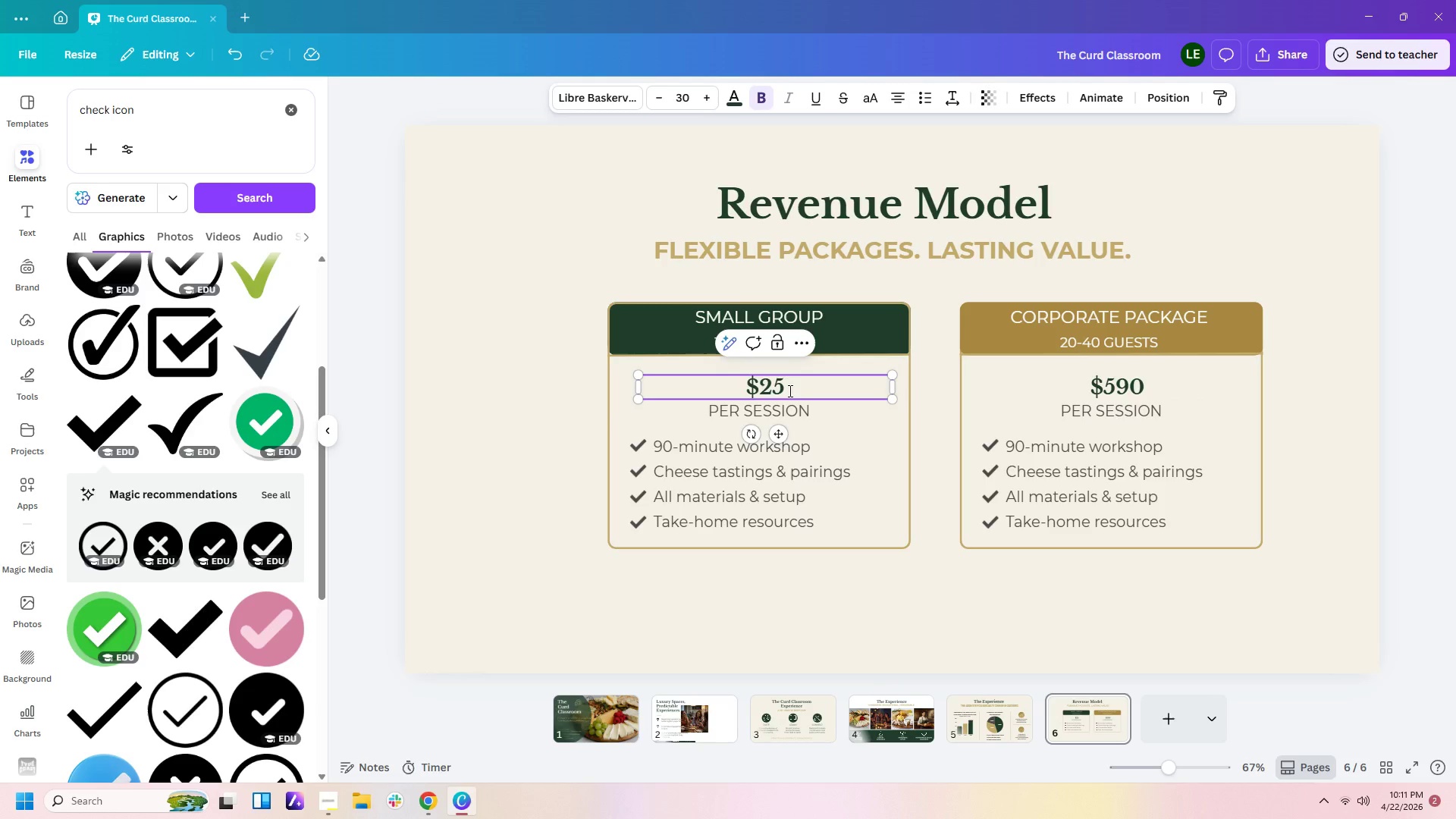 
key(Numpad5)
 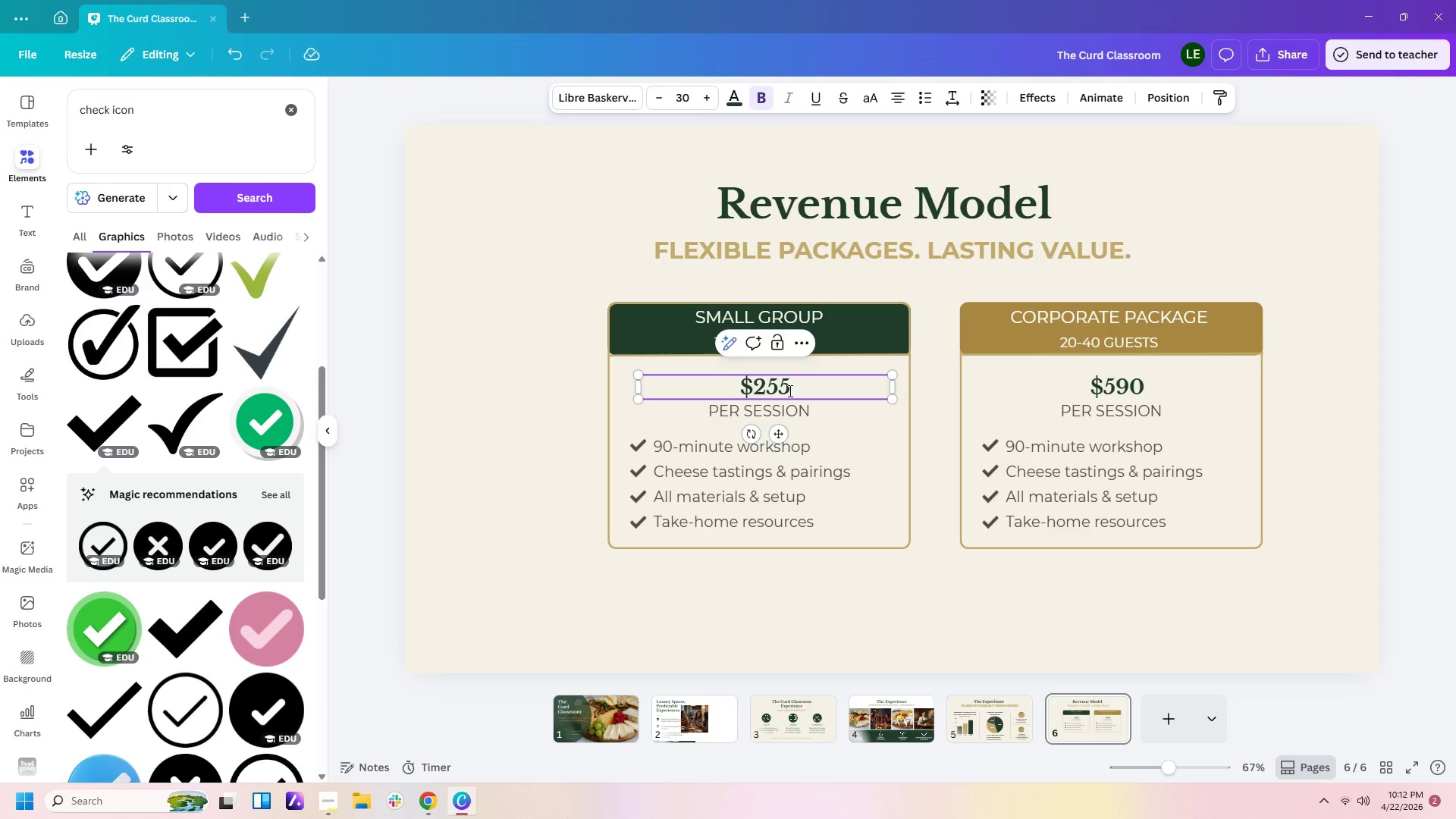 
scroll: coordinate [789, 391], scroll_direction: up, amount: 1.0
 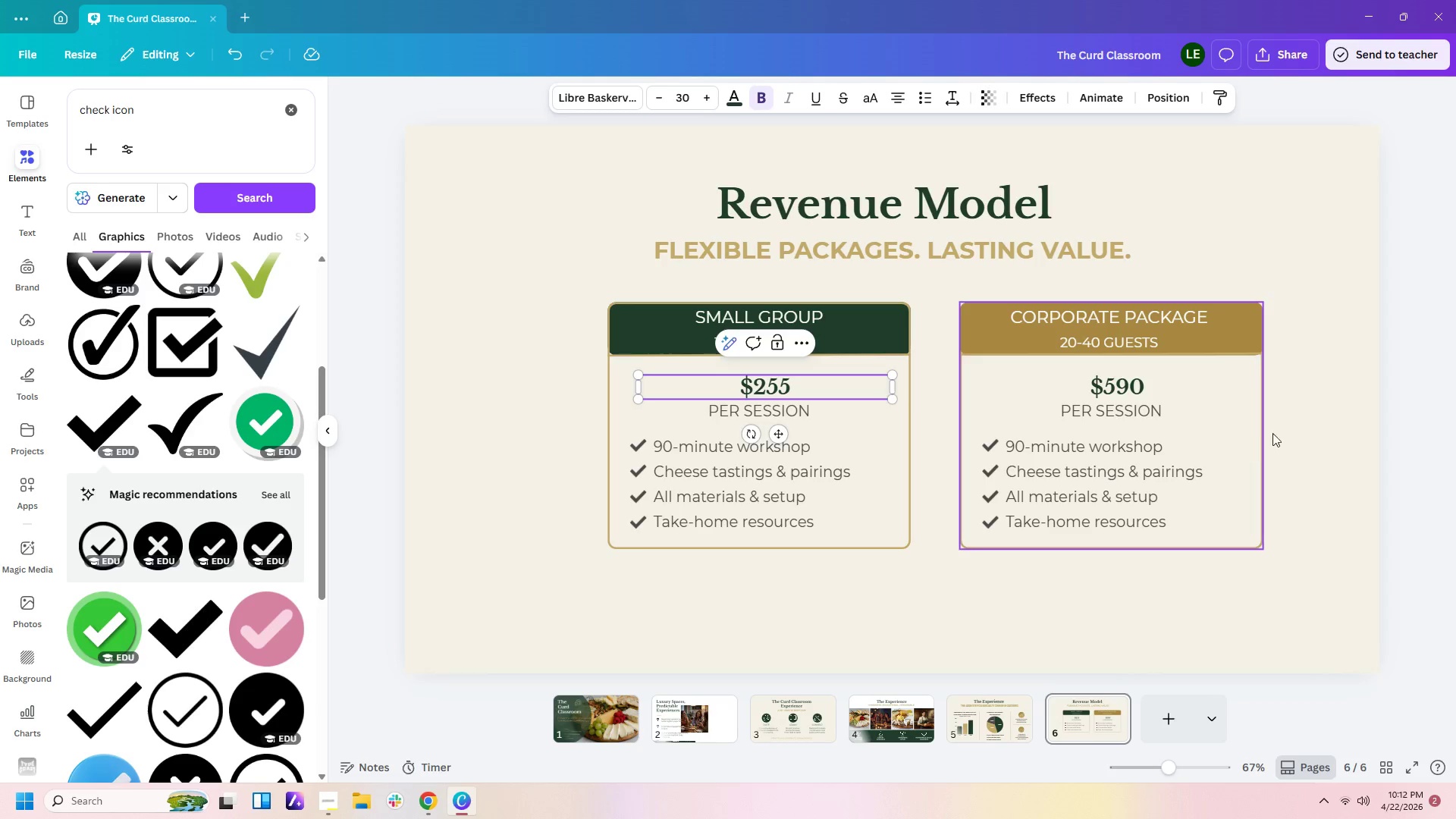 
left_click([1328, 419])
 